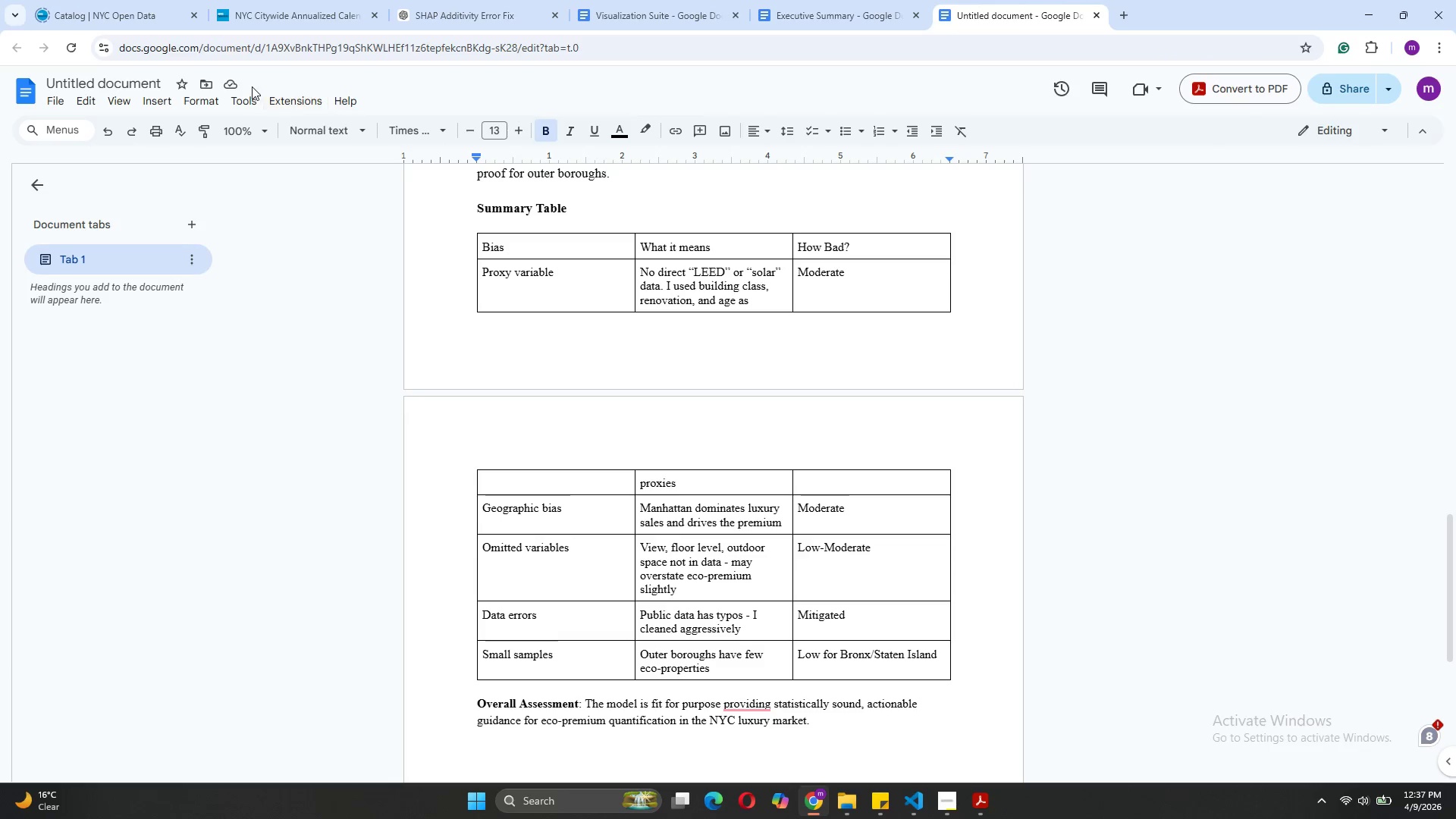 
wait(7.12)
 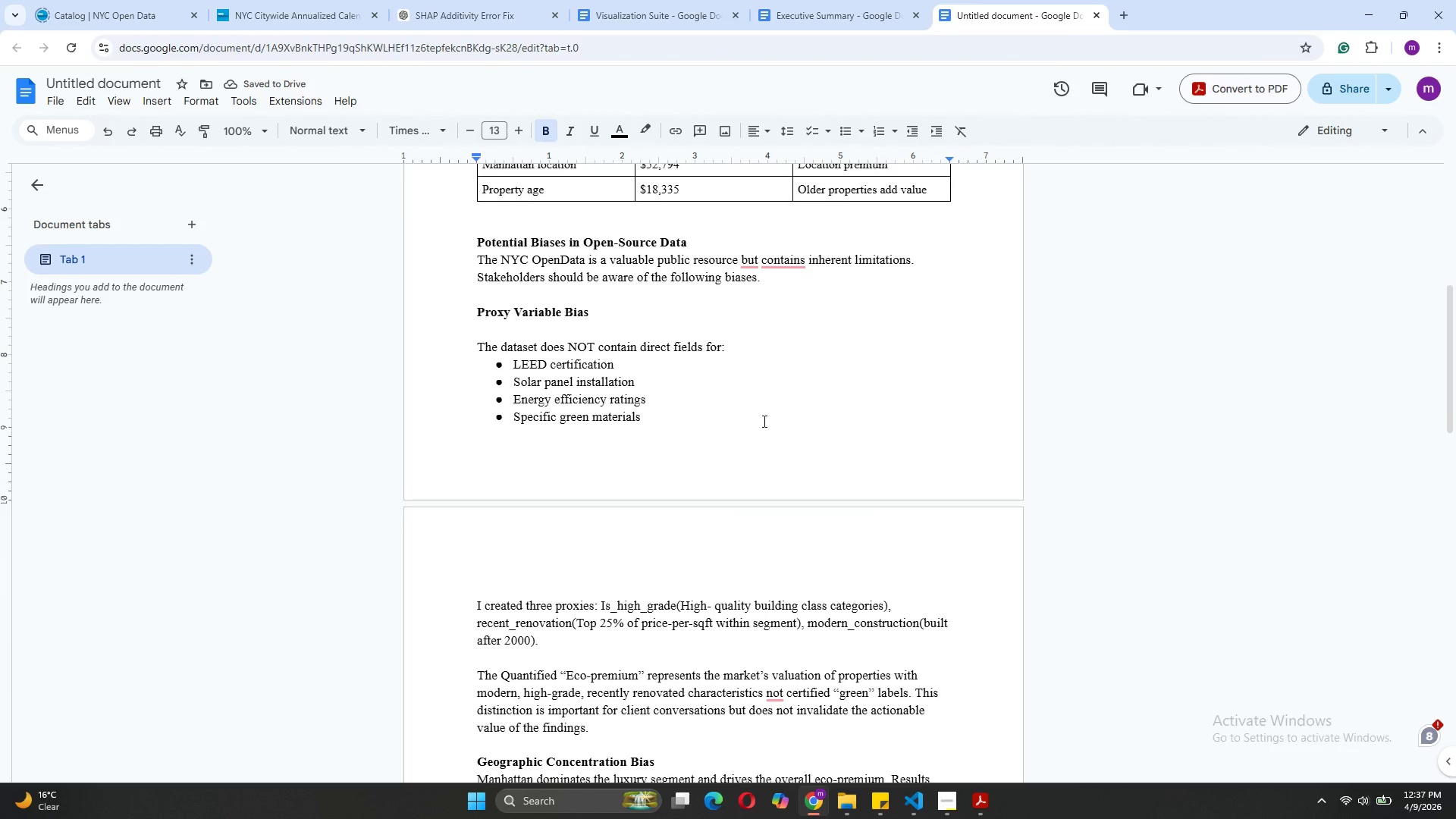 
left_click([153, 79])
 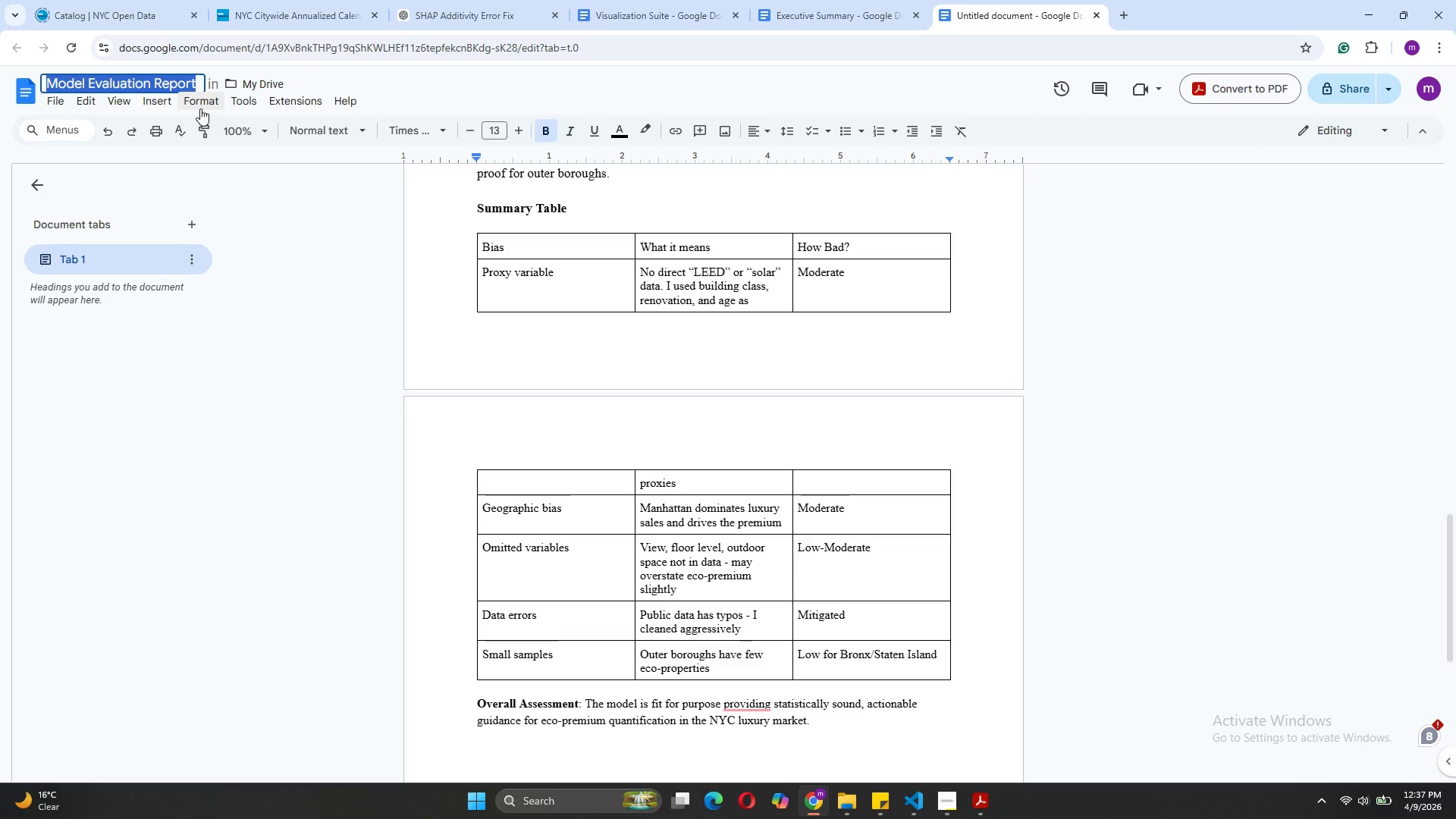 
key(Enter)
 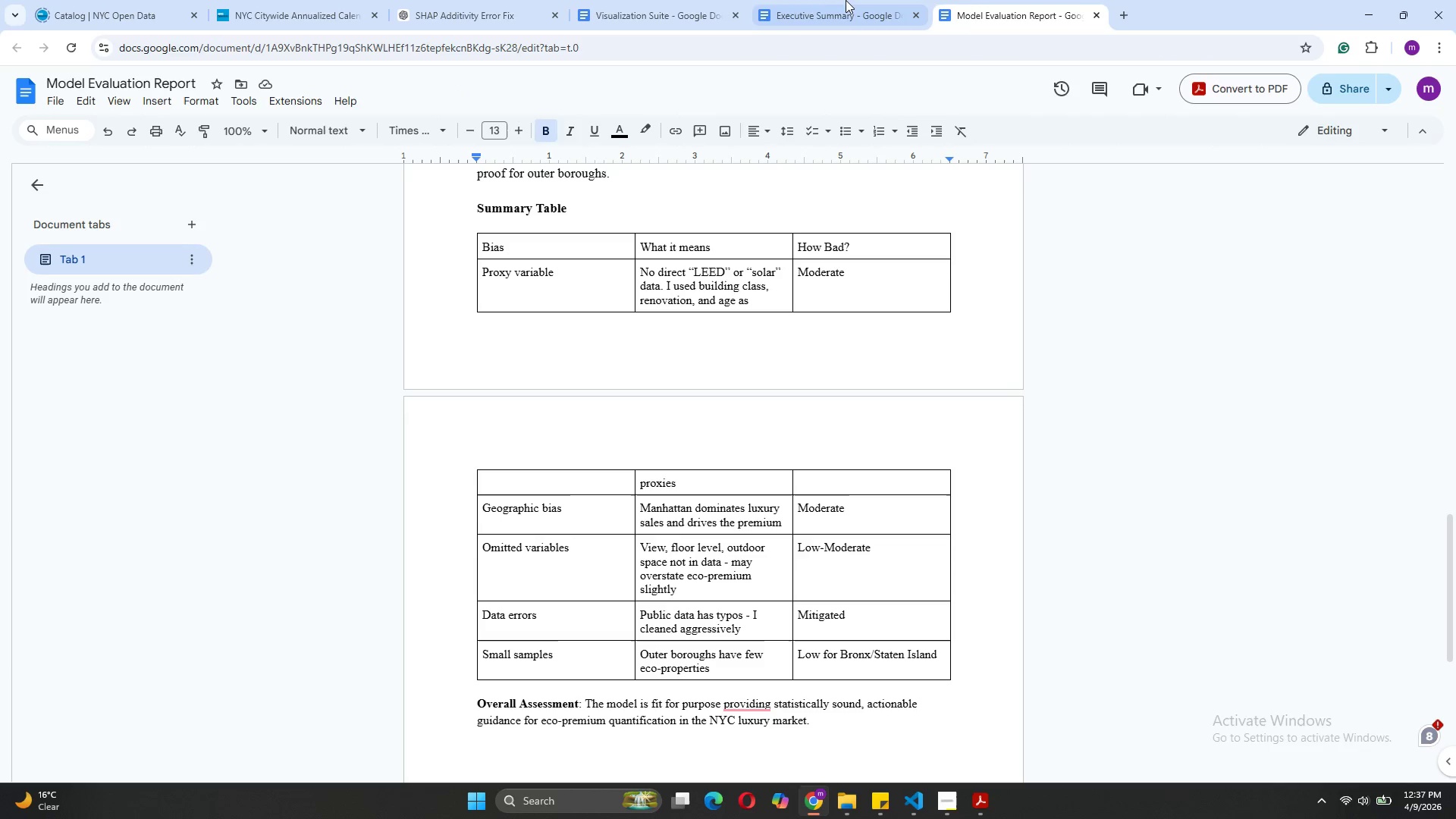 
left_click([846, 0])
 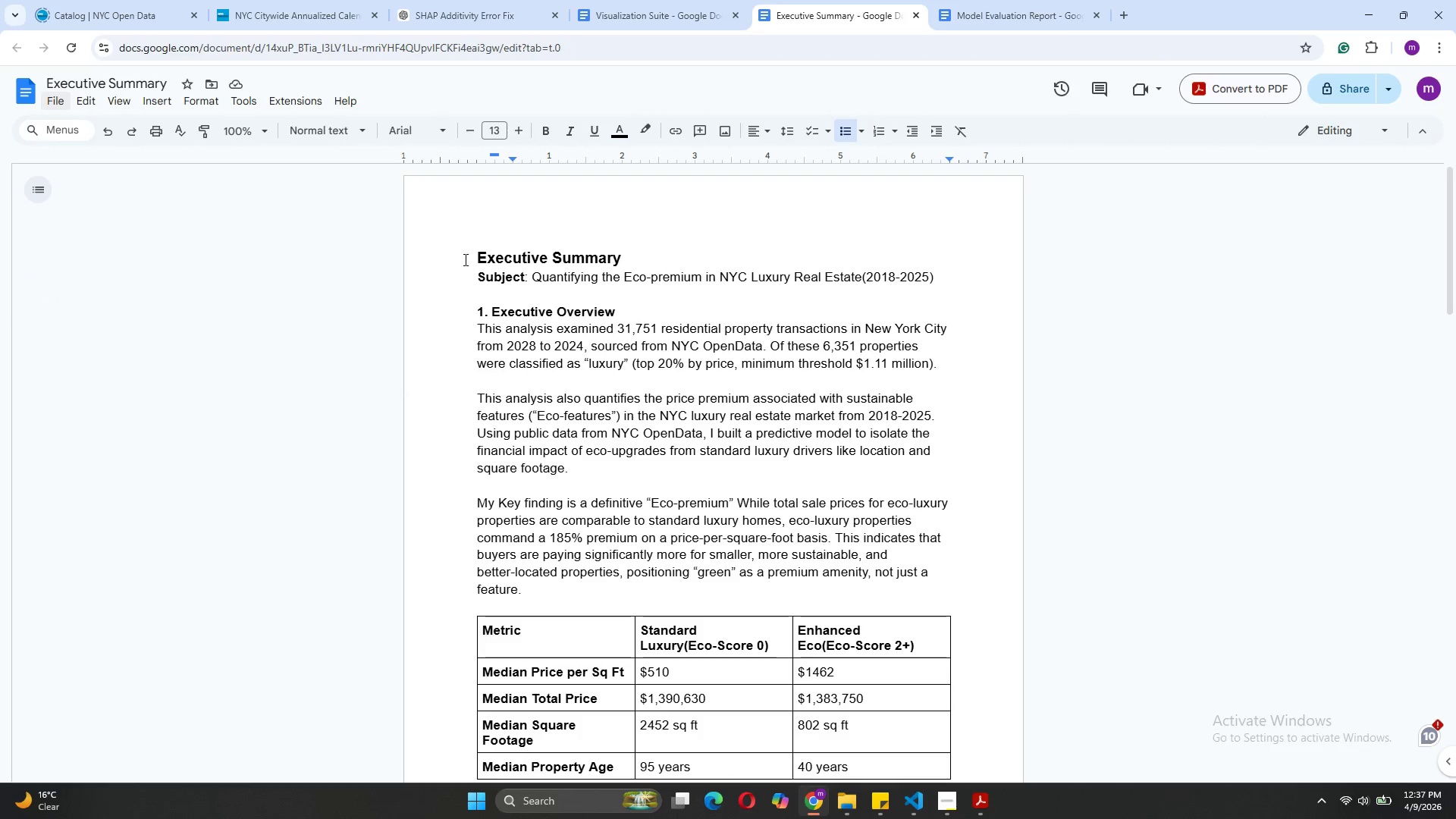 
left_click([475, 252])
 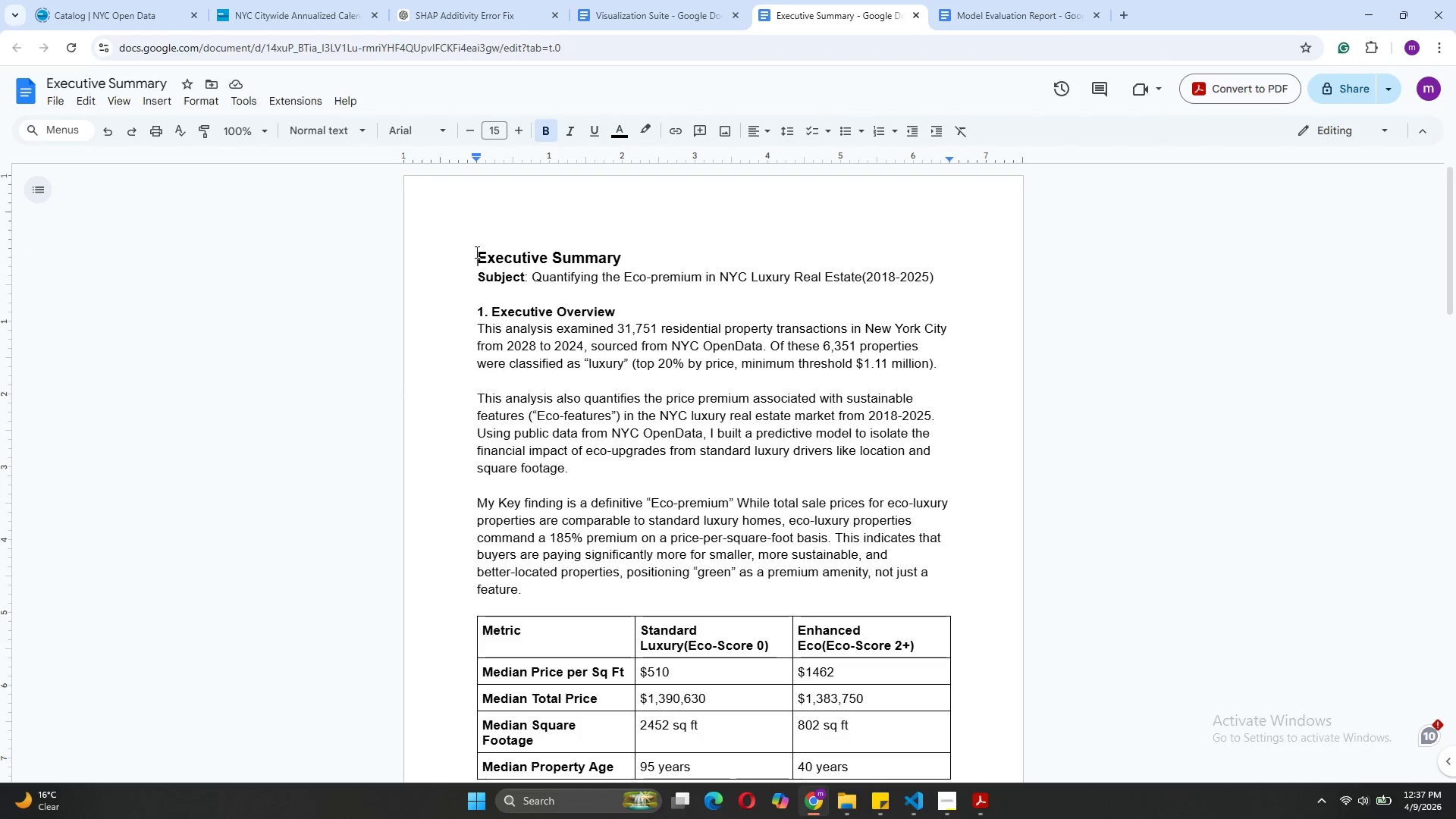 
key(Control+ControlLeft)
 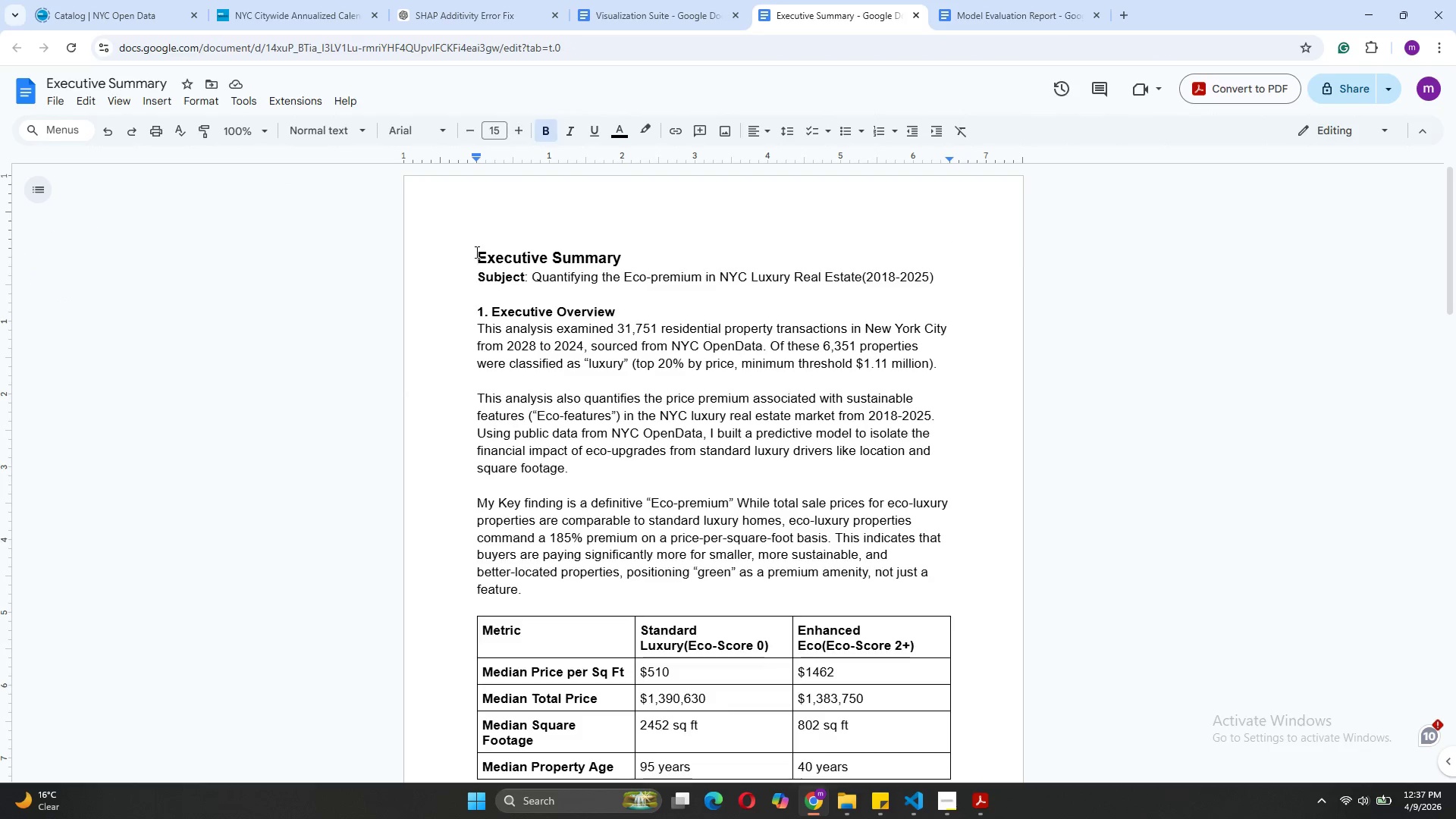 
key(Control+A)
 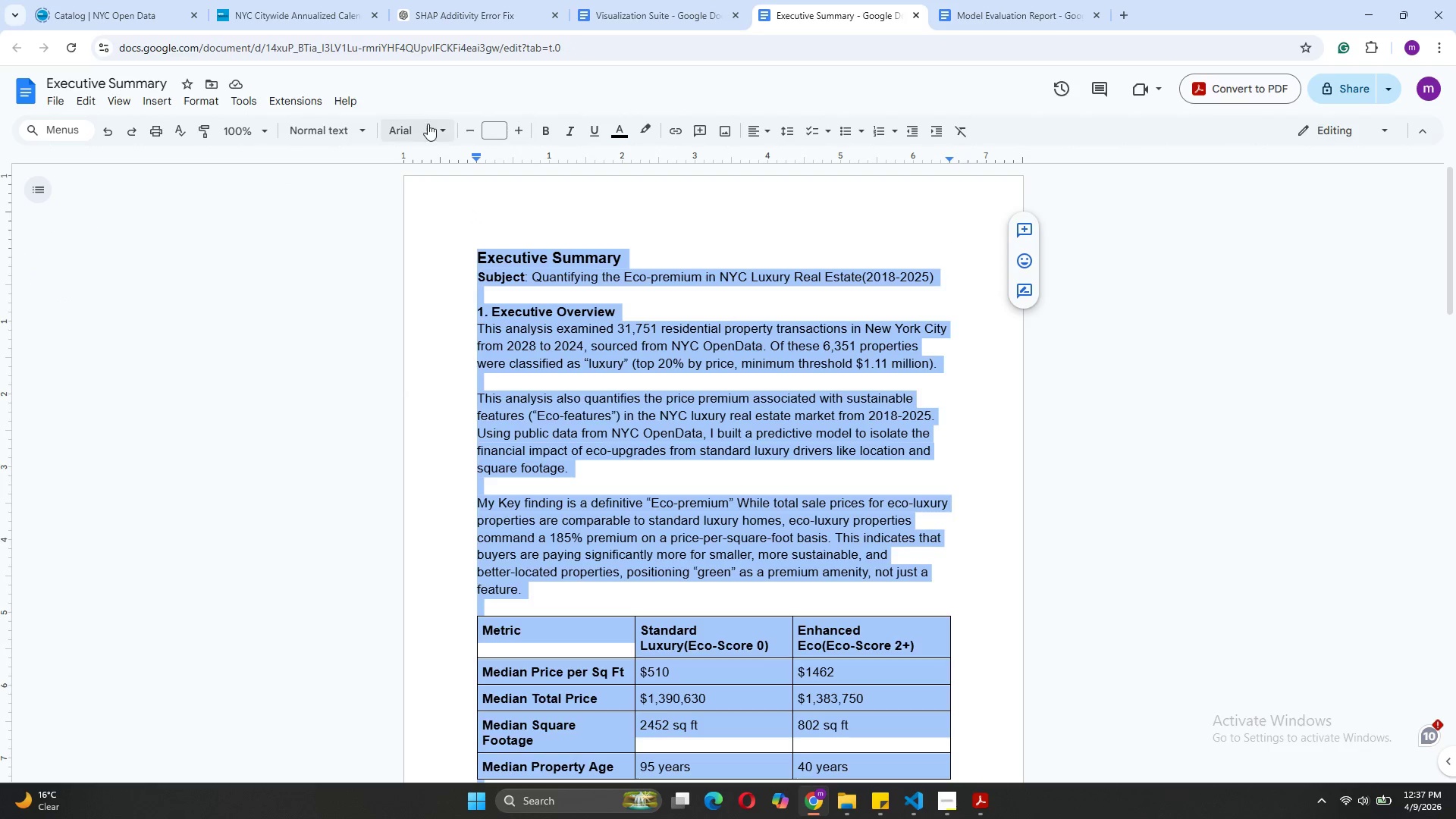 
left_click([428, 124])
 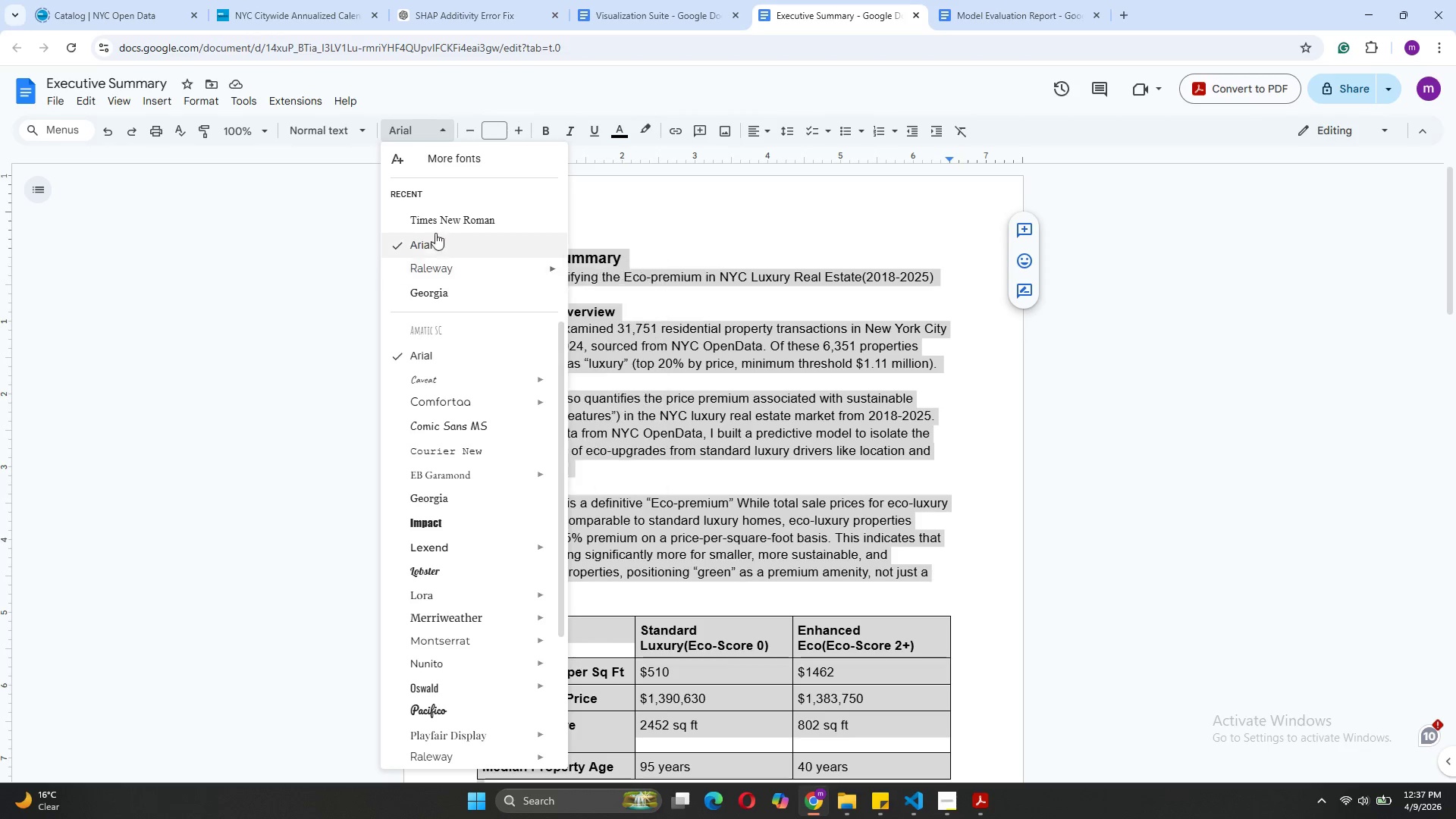 
left_click([431, 224])
 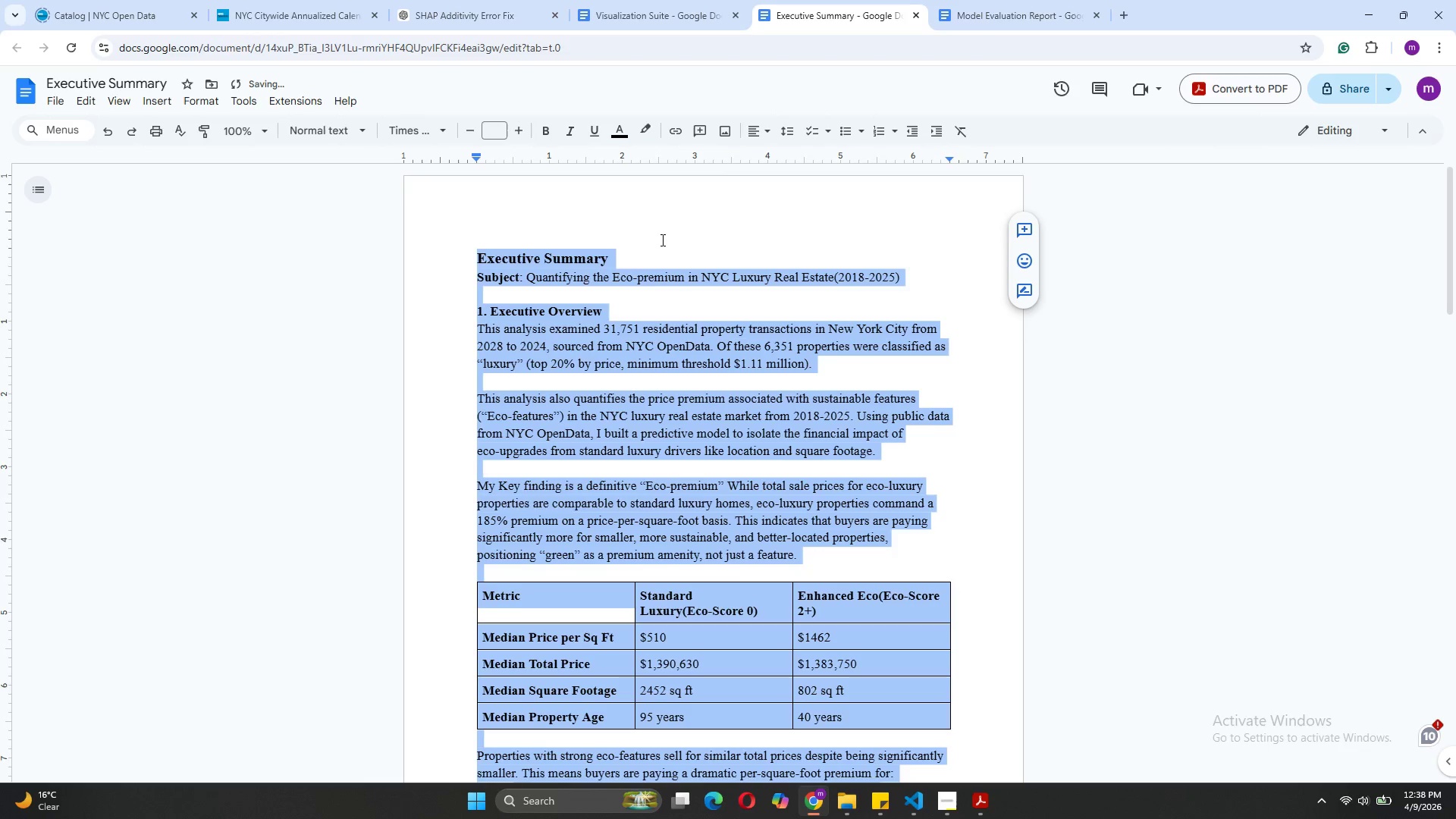 
left_click([669, 238])
 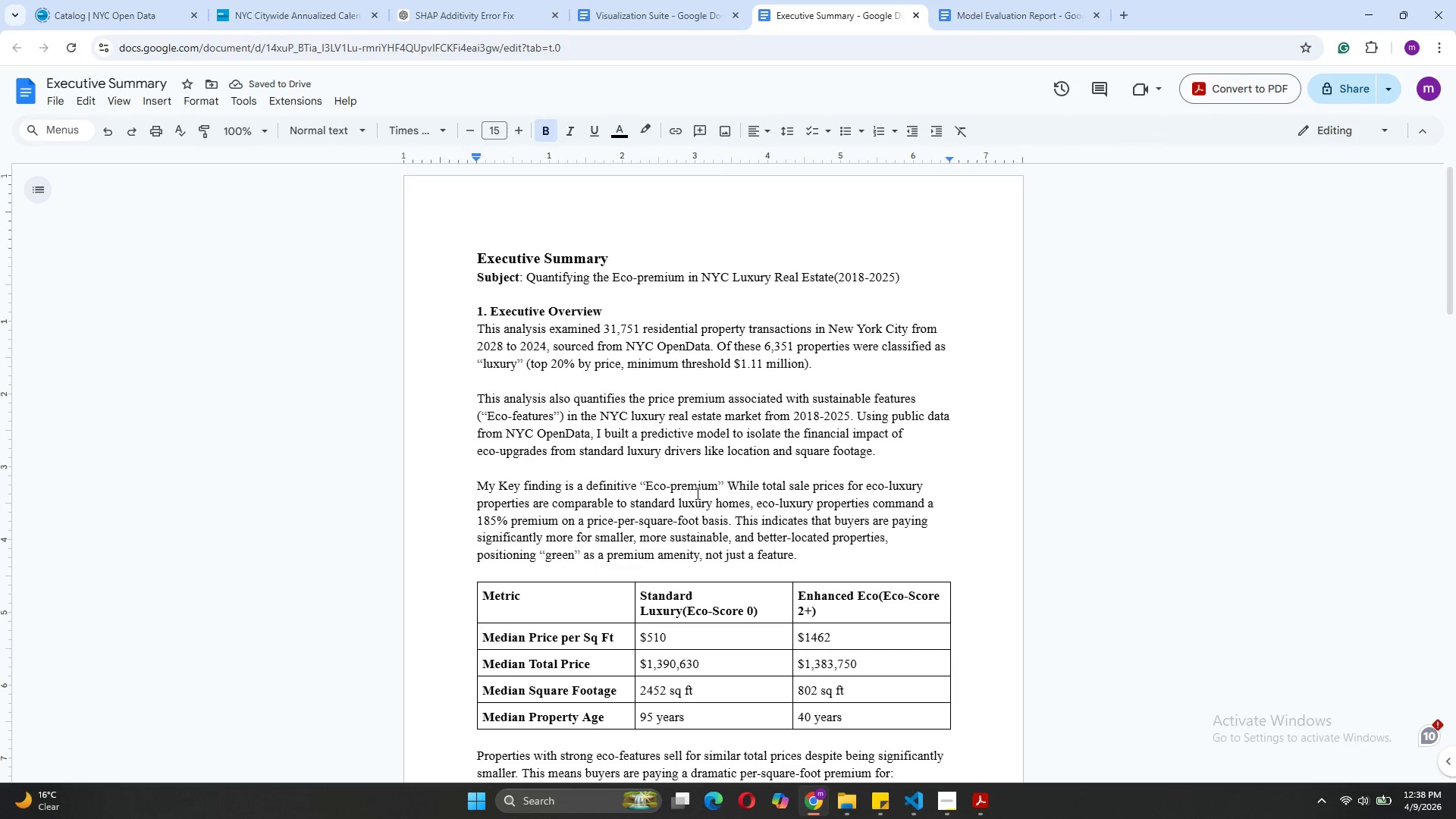 
wait(5.16)
 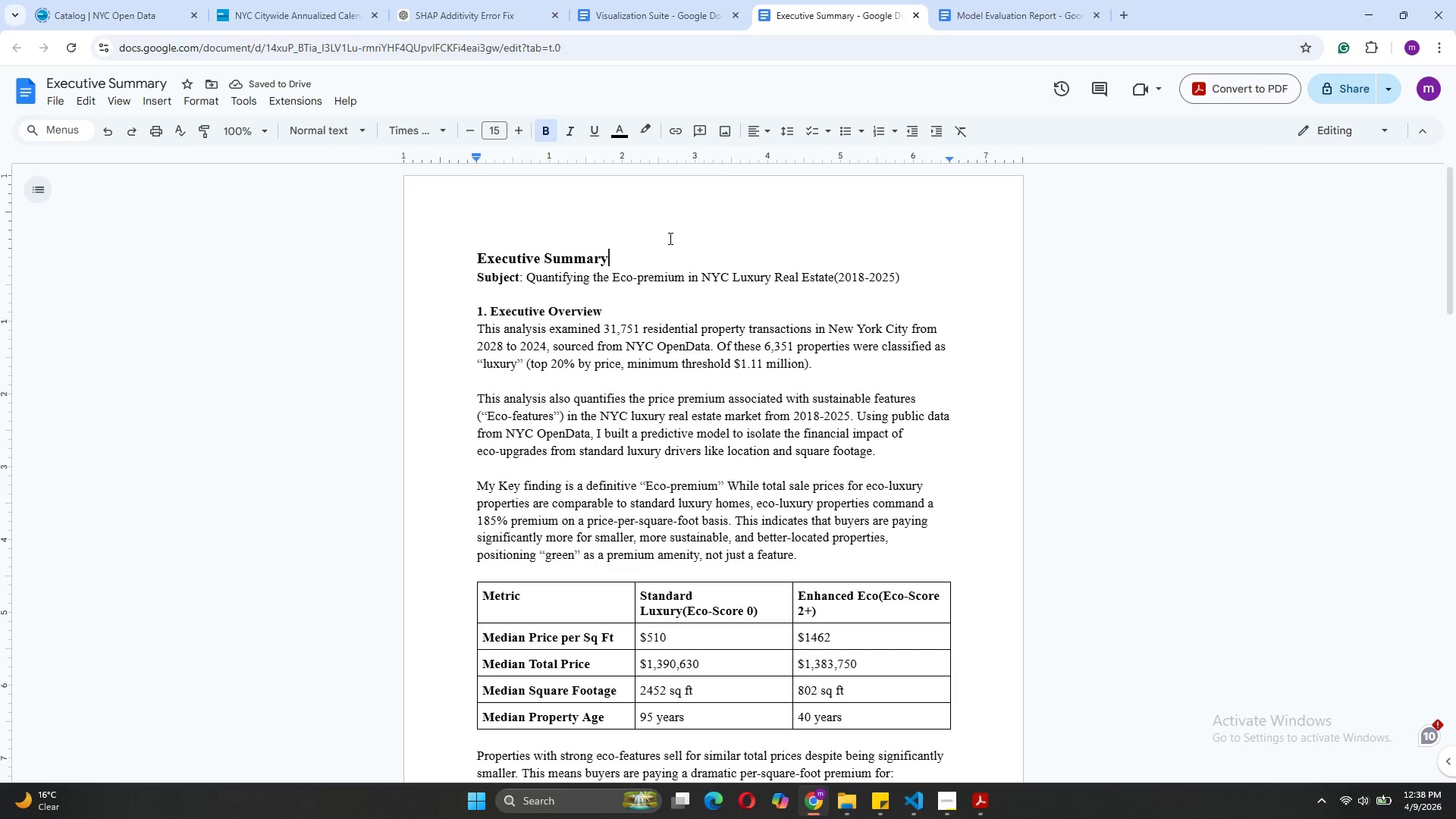 
left_click([671, 438])
 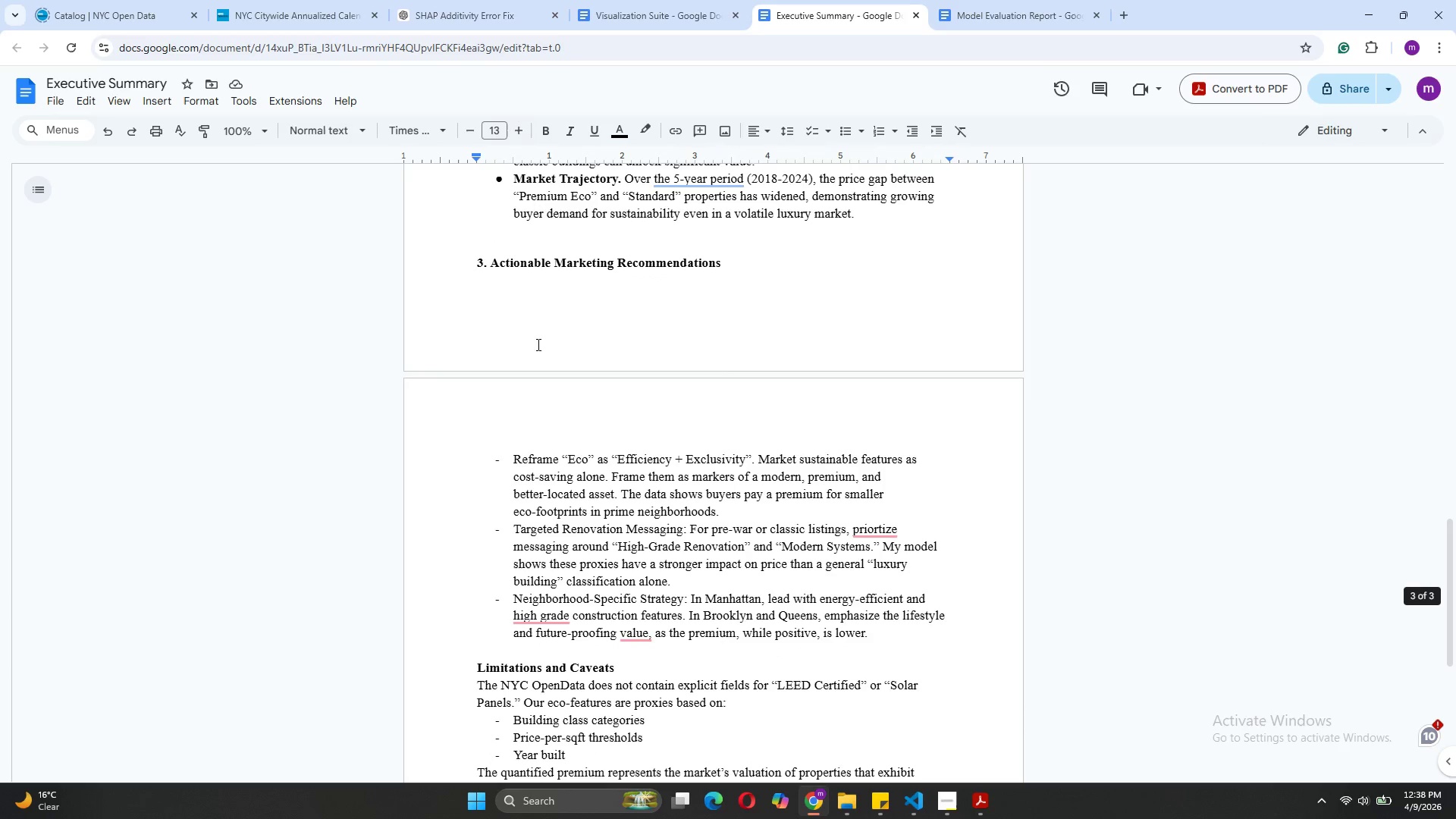 
left_click([475, 264])
 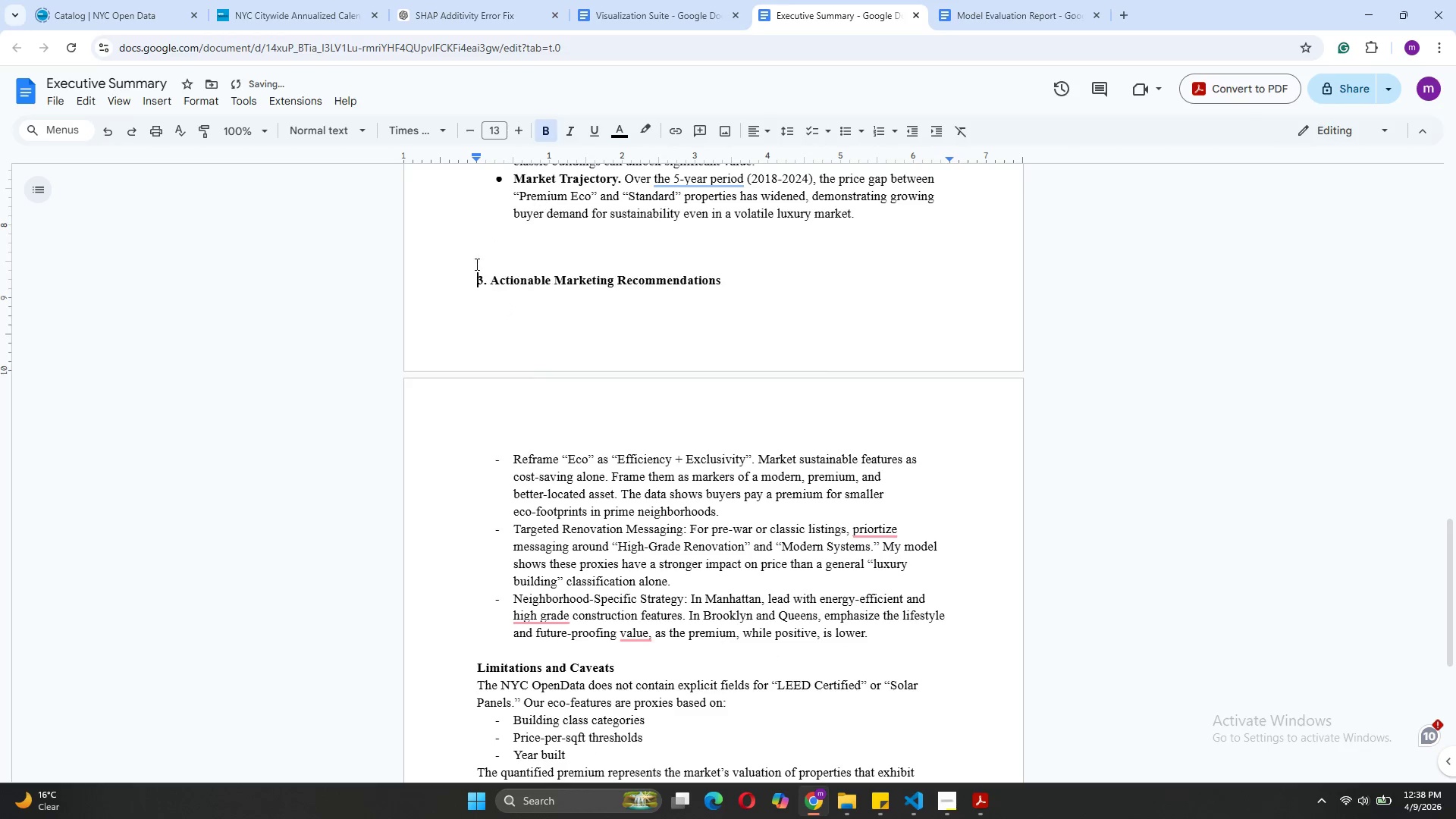 
key(Enter)
 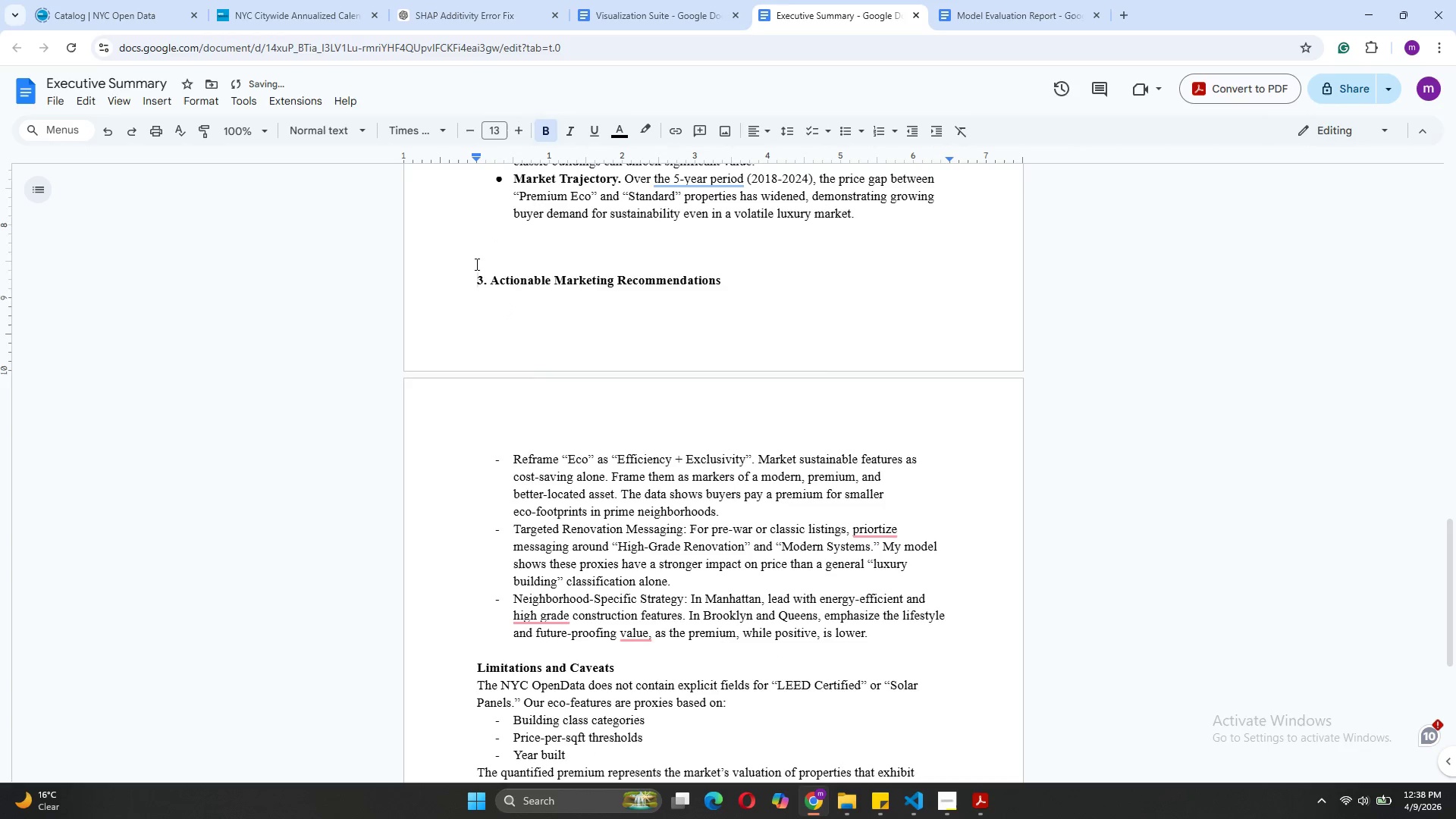 
key(Enter)
 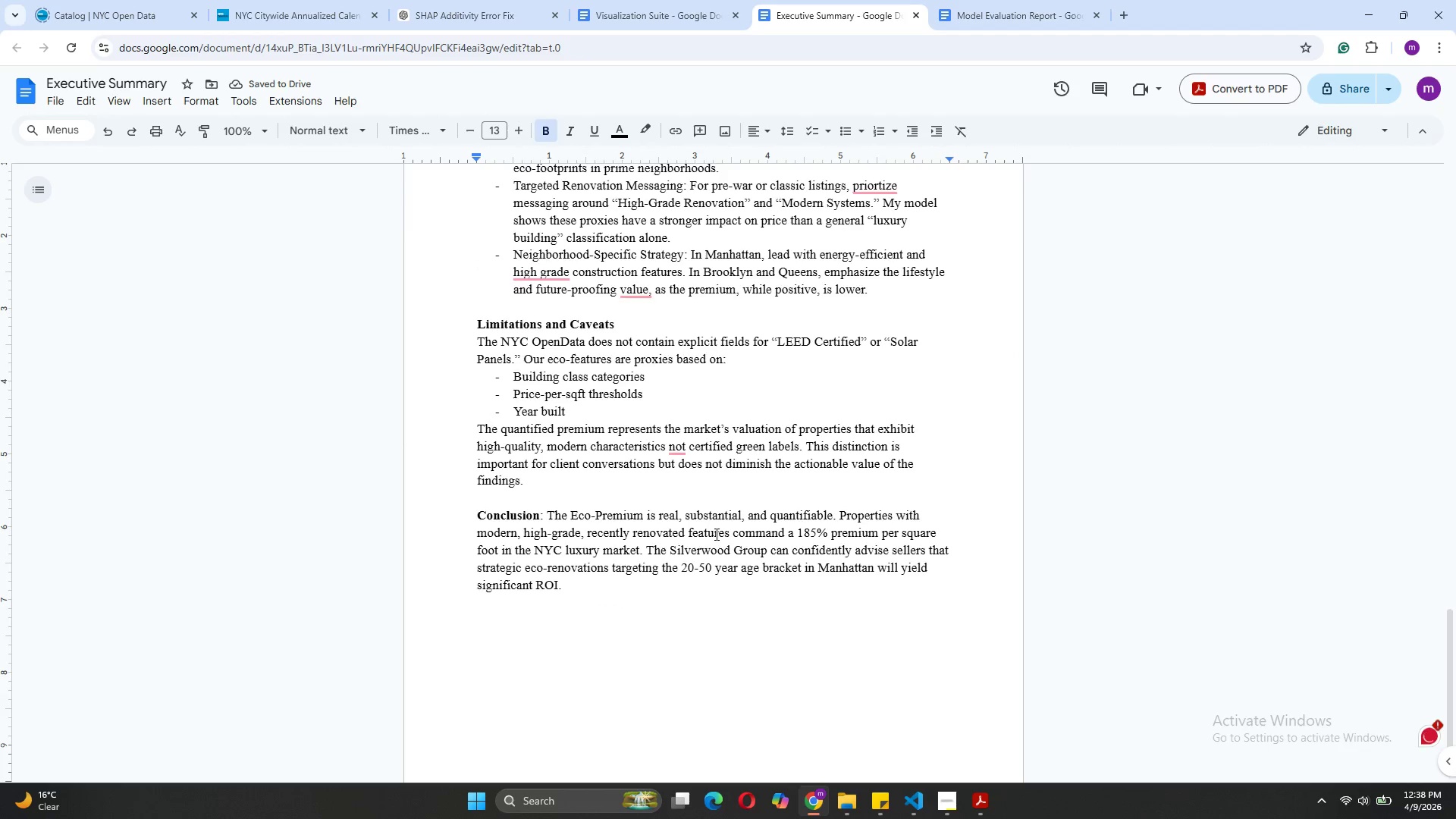 
wait(9.81)
 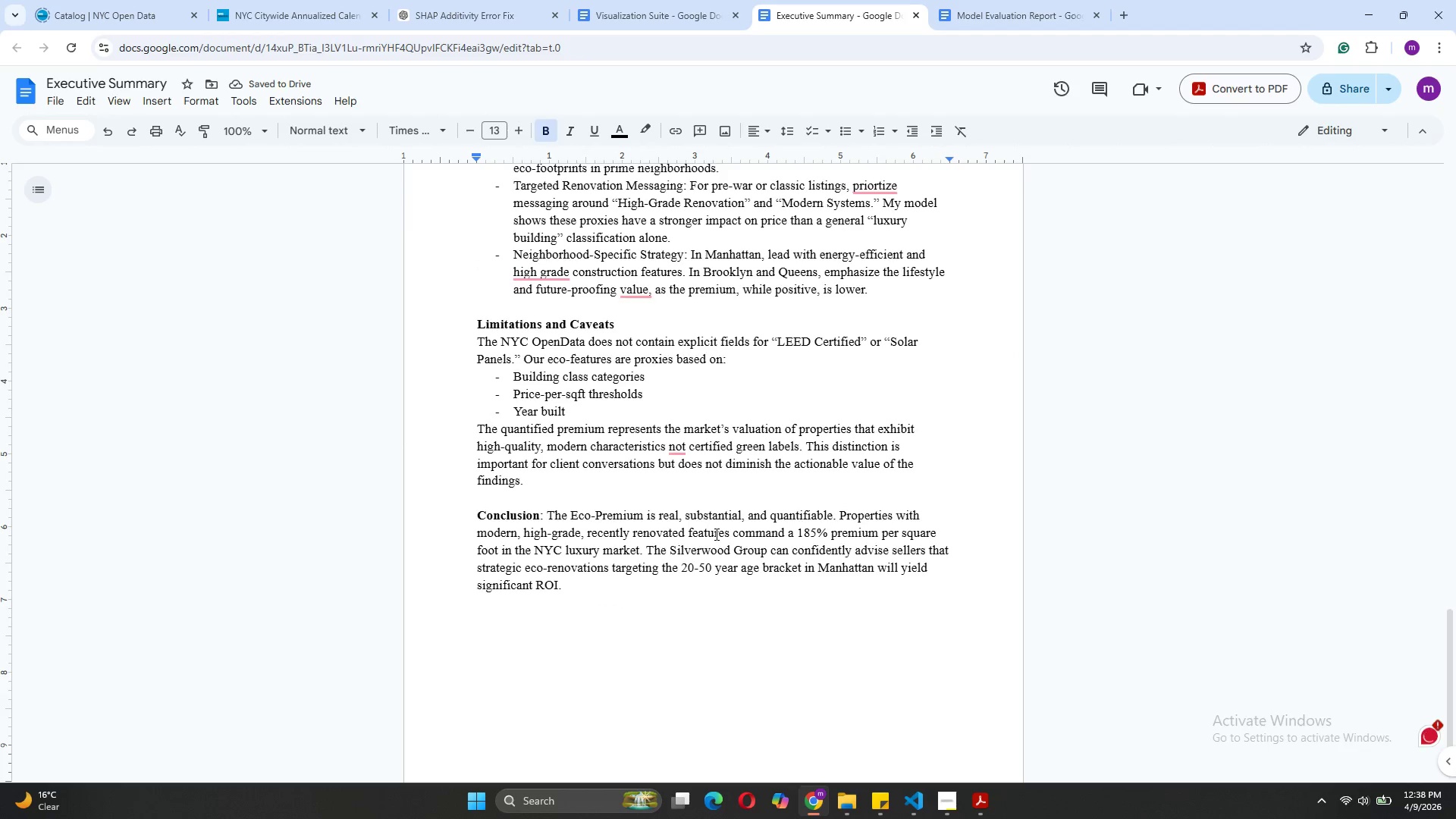 
left_click([474, 293])
 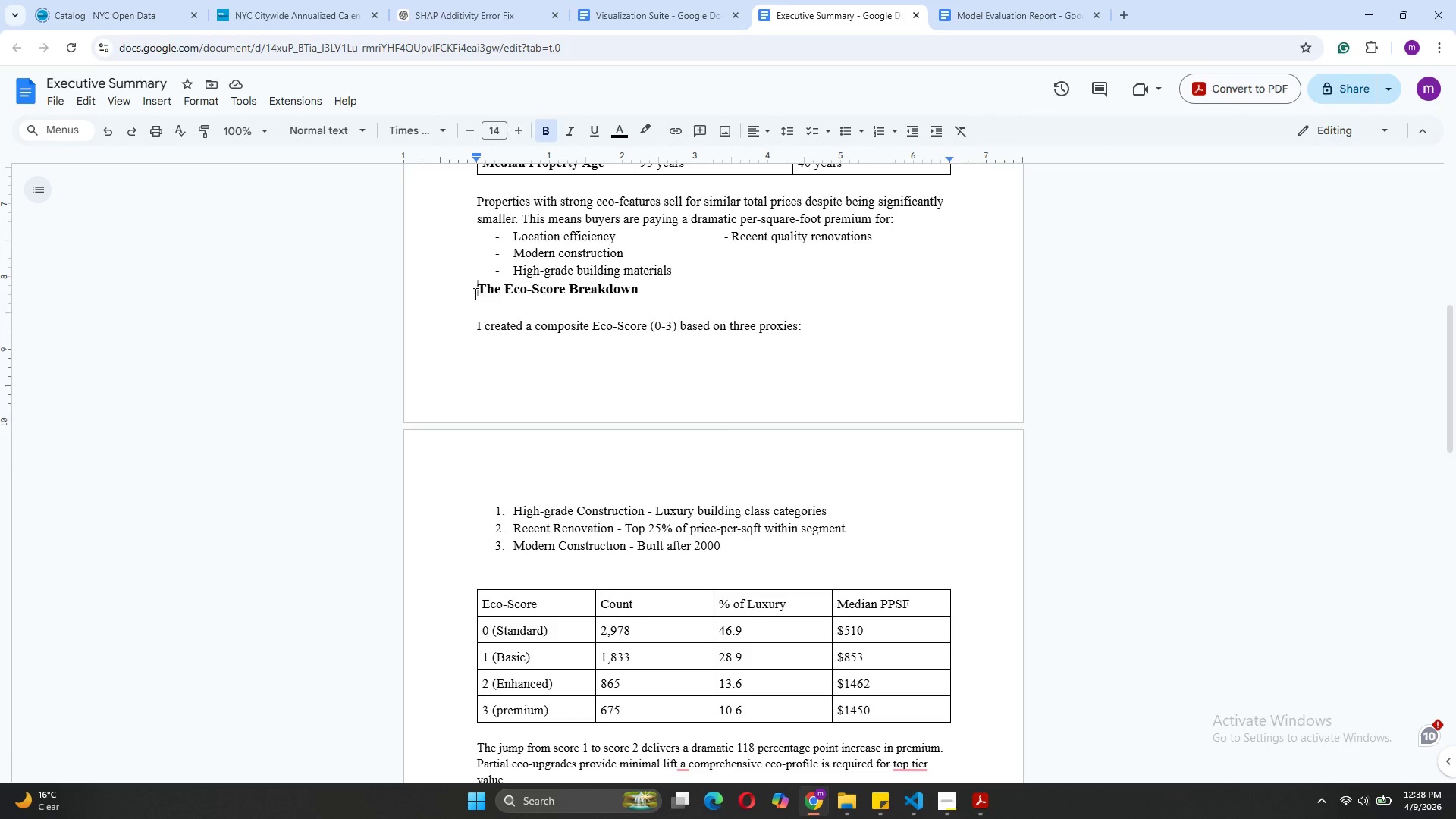 
key(Enter)
 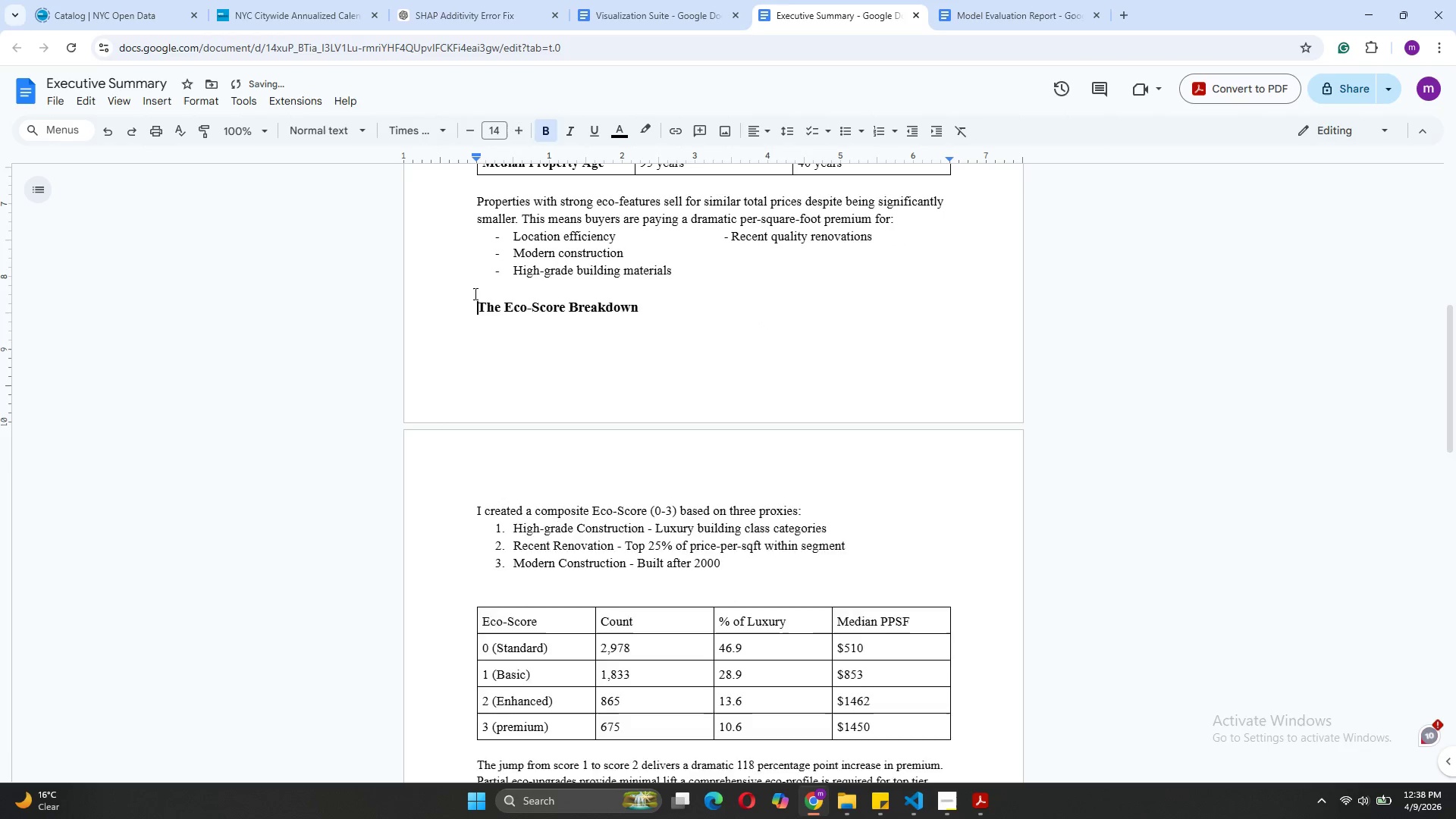 
key(Enter)
 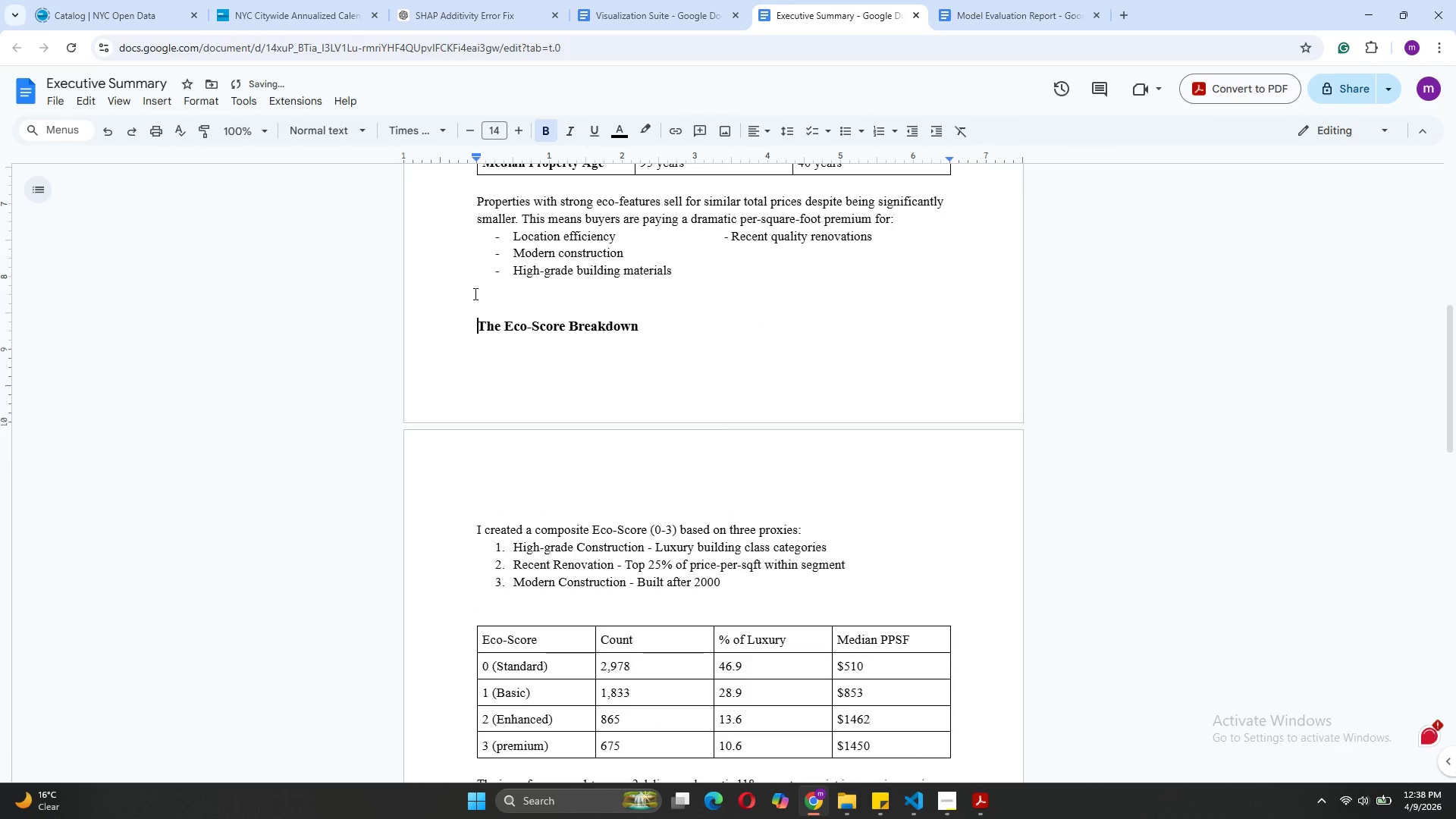 
key(Enter)
 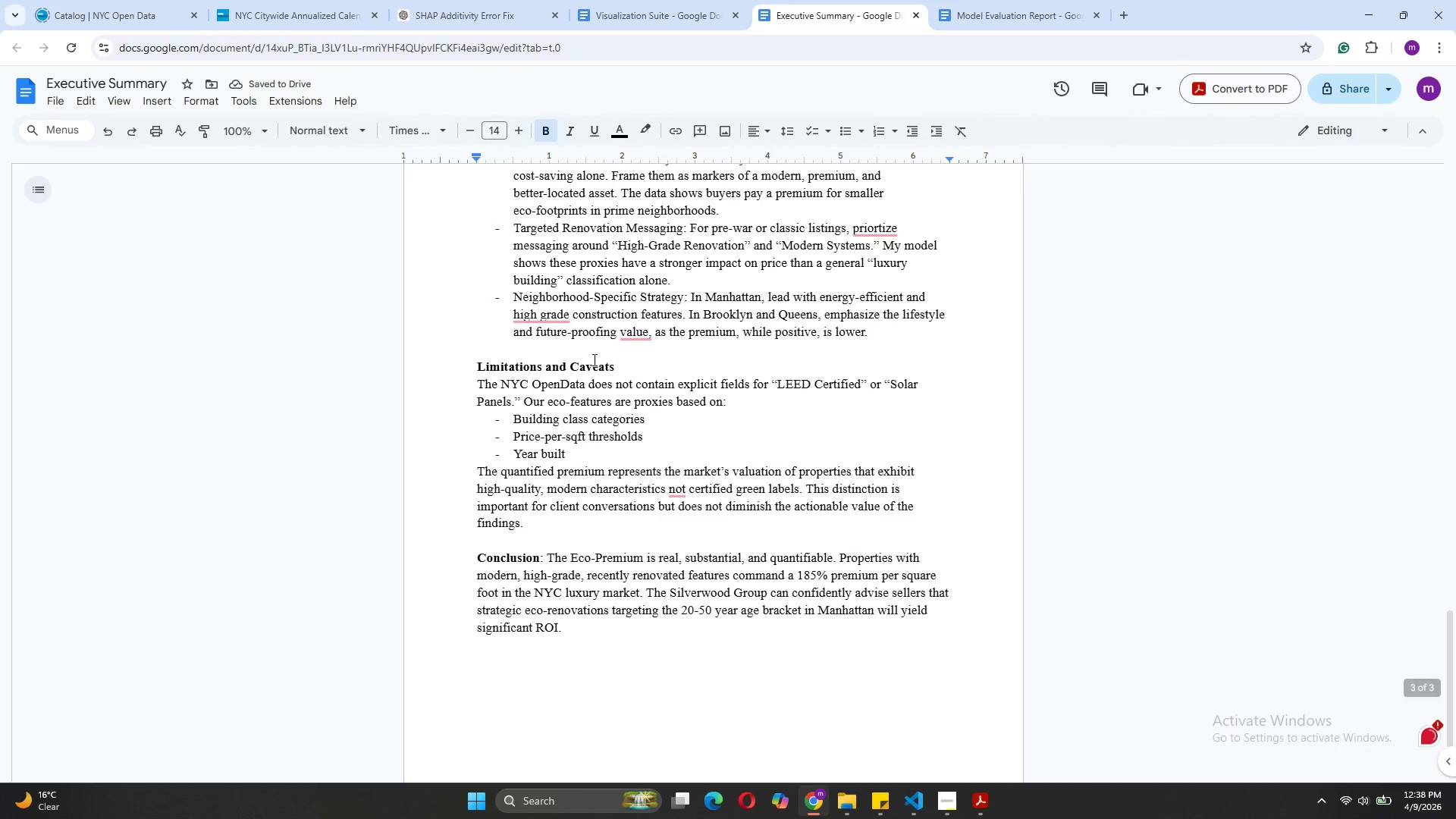 
wait(8.28)
 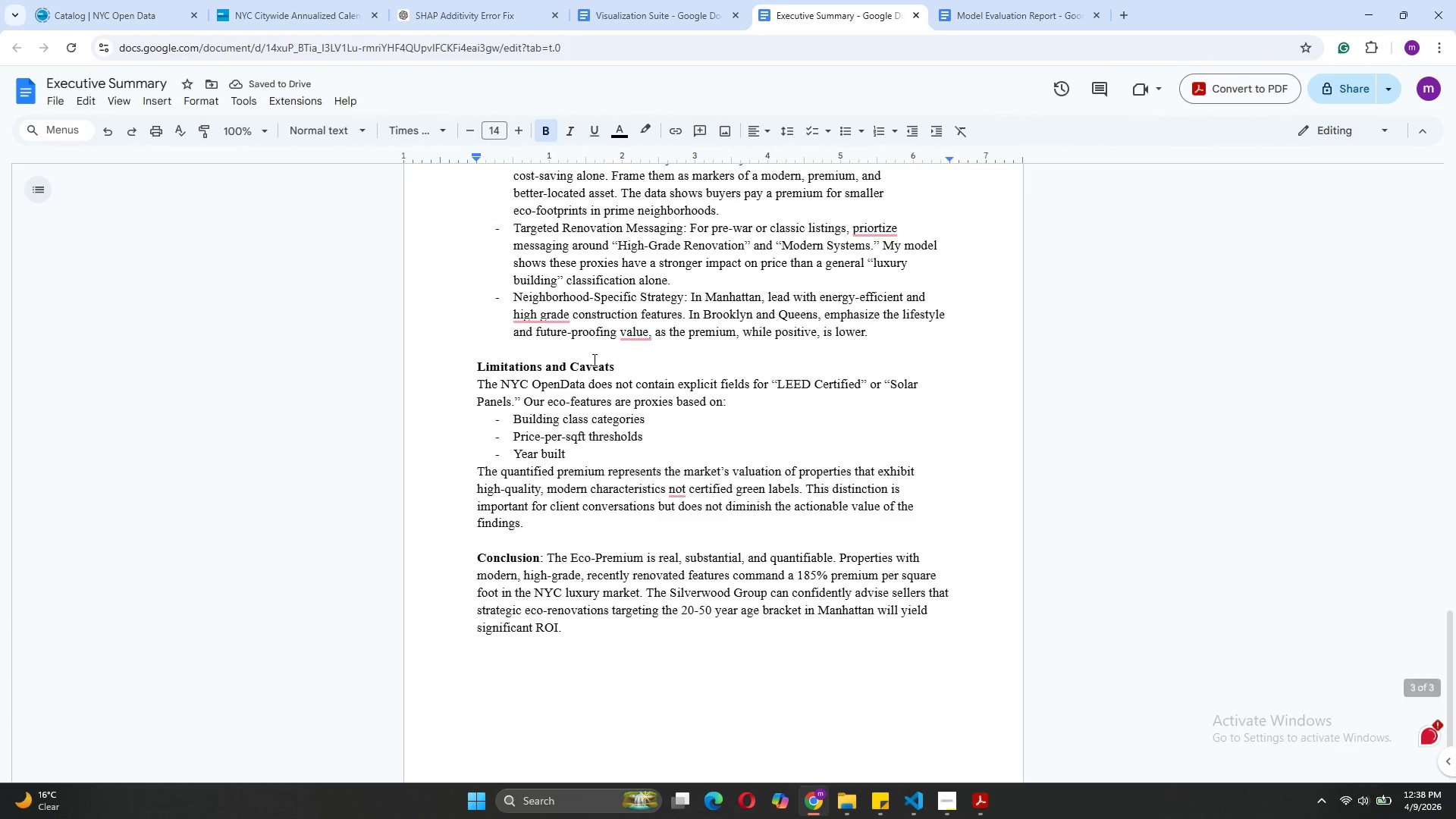 
left_click([478, 589])
 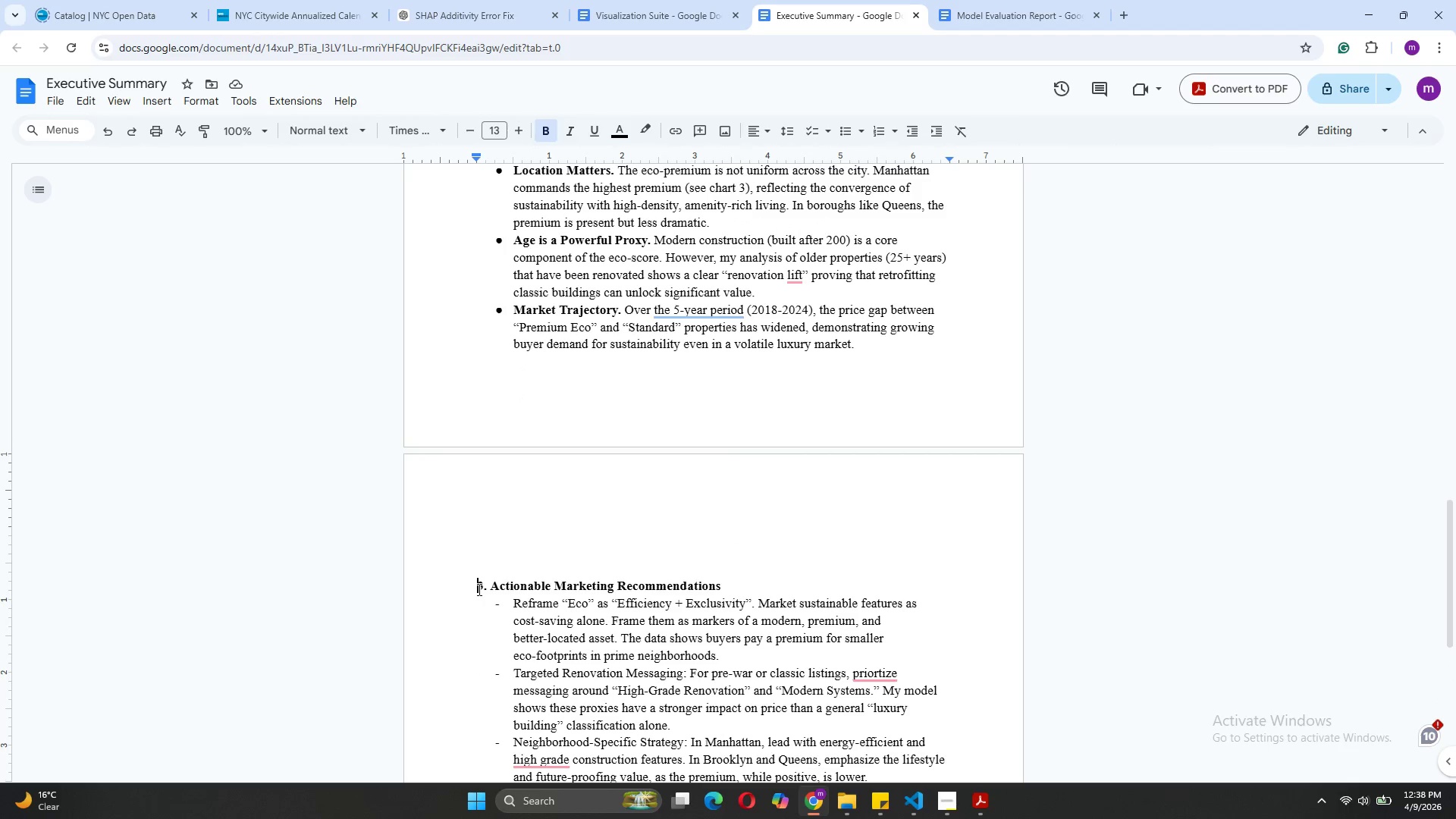 
key(Backslash)
 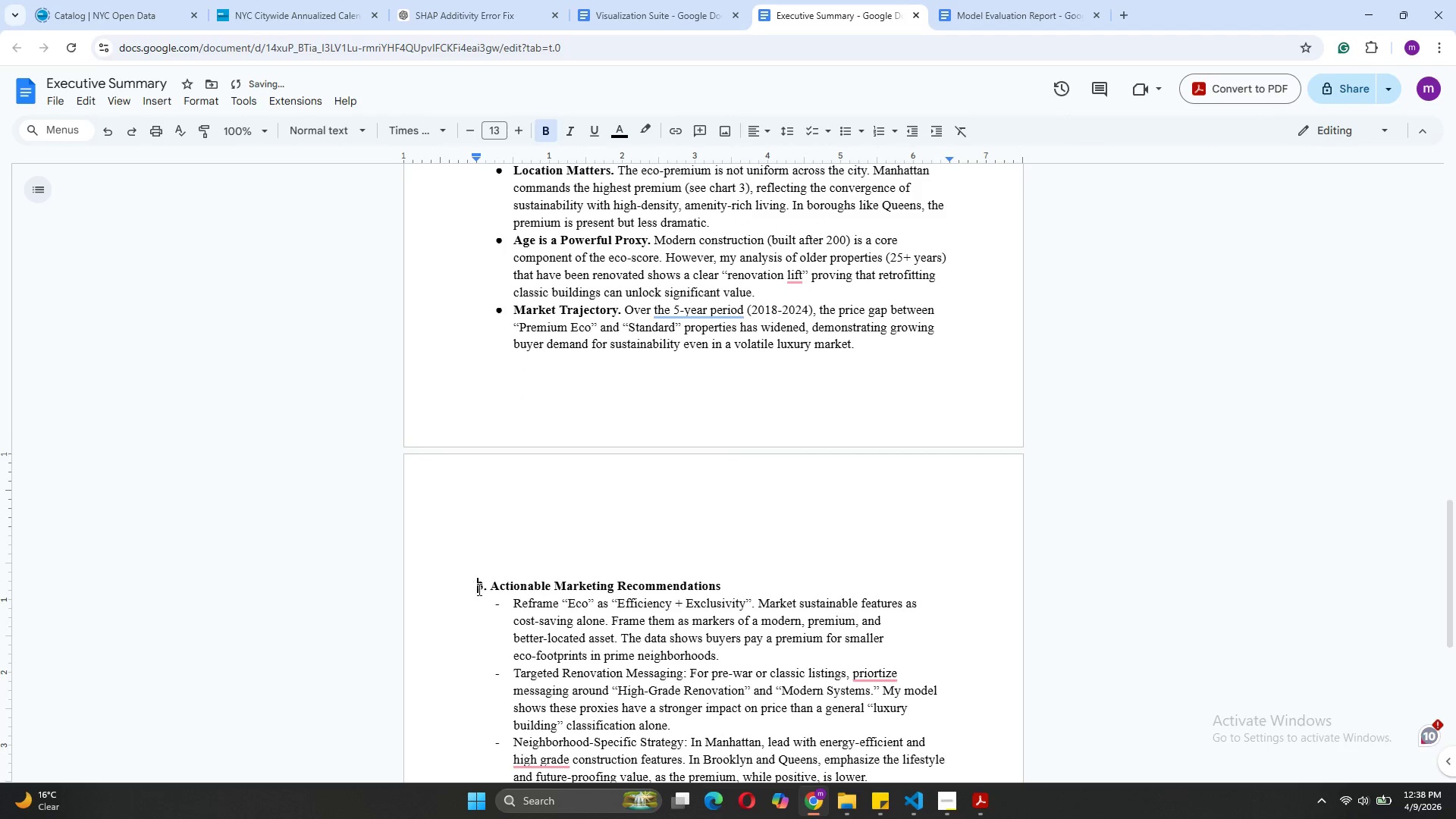 
key(Backspace)
 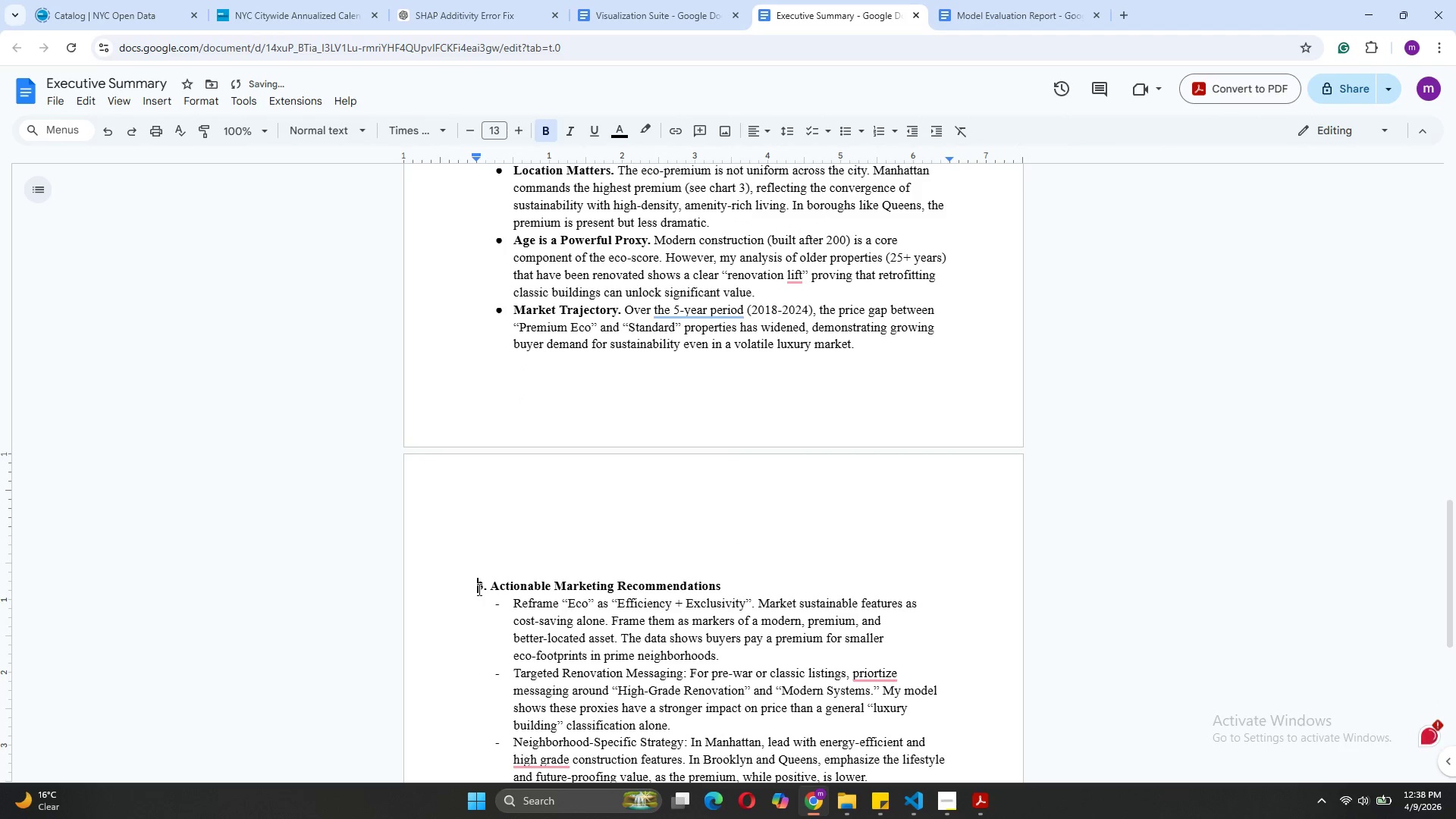 
key(Backspace)
 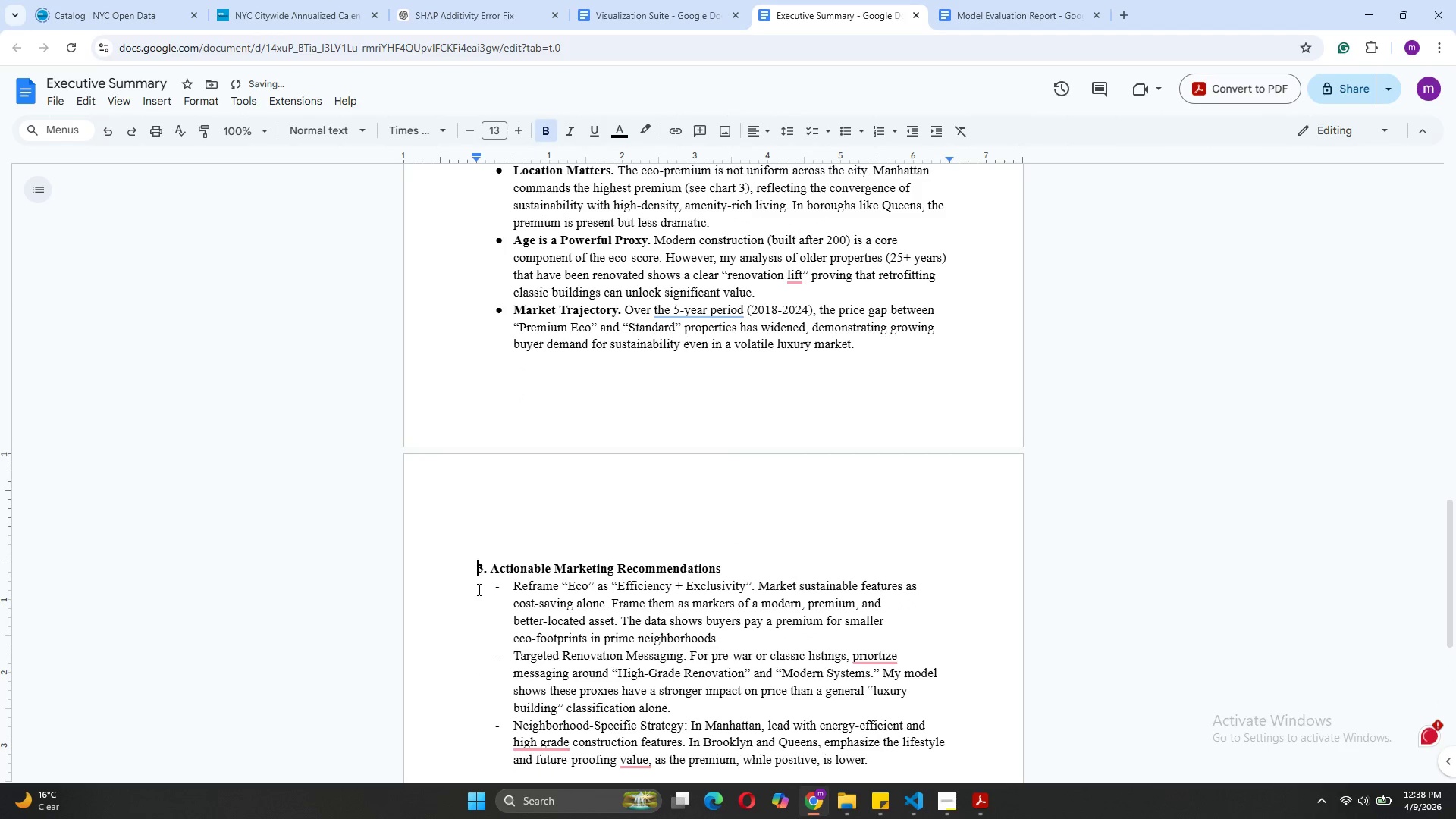 
key(Backspace)
 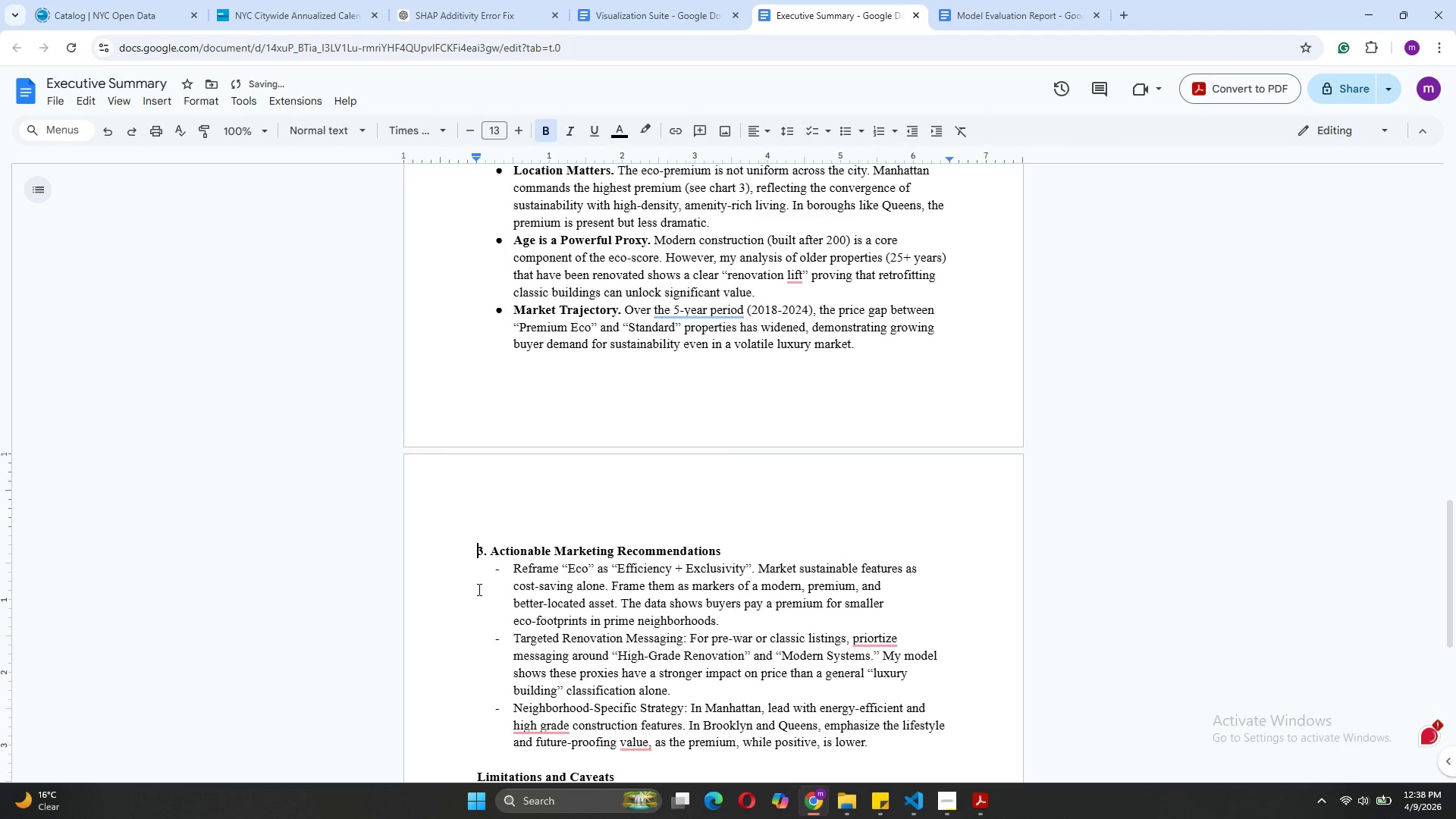 
key(Backspace)
 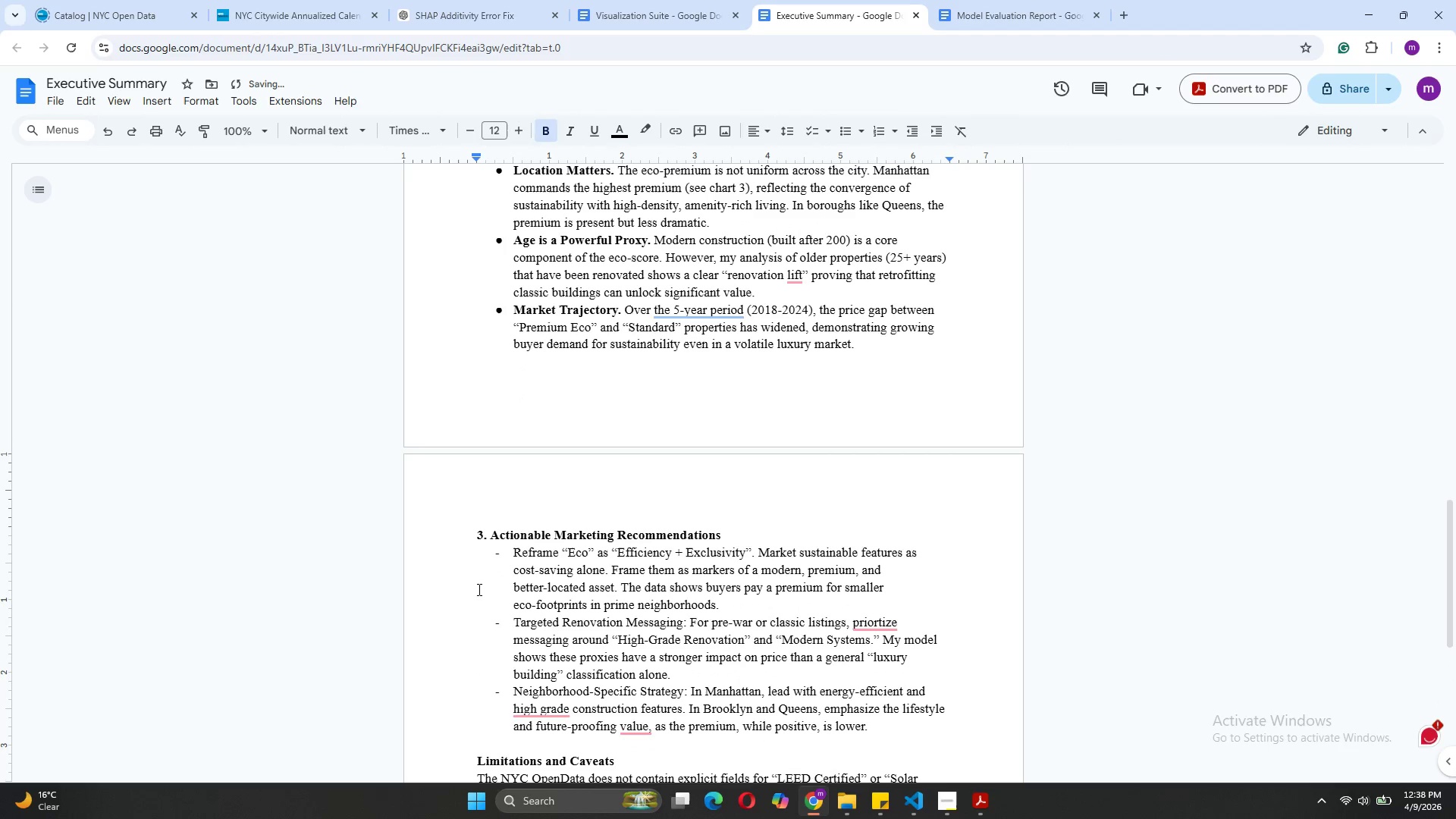 
key(Backspace)
 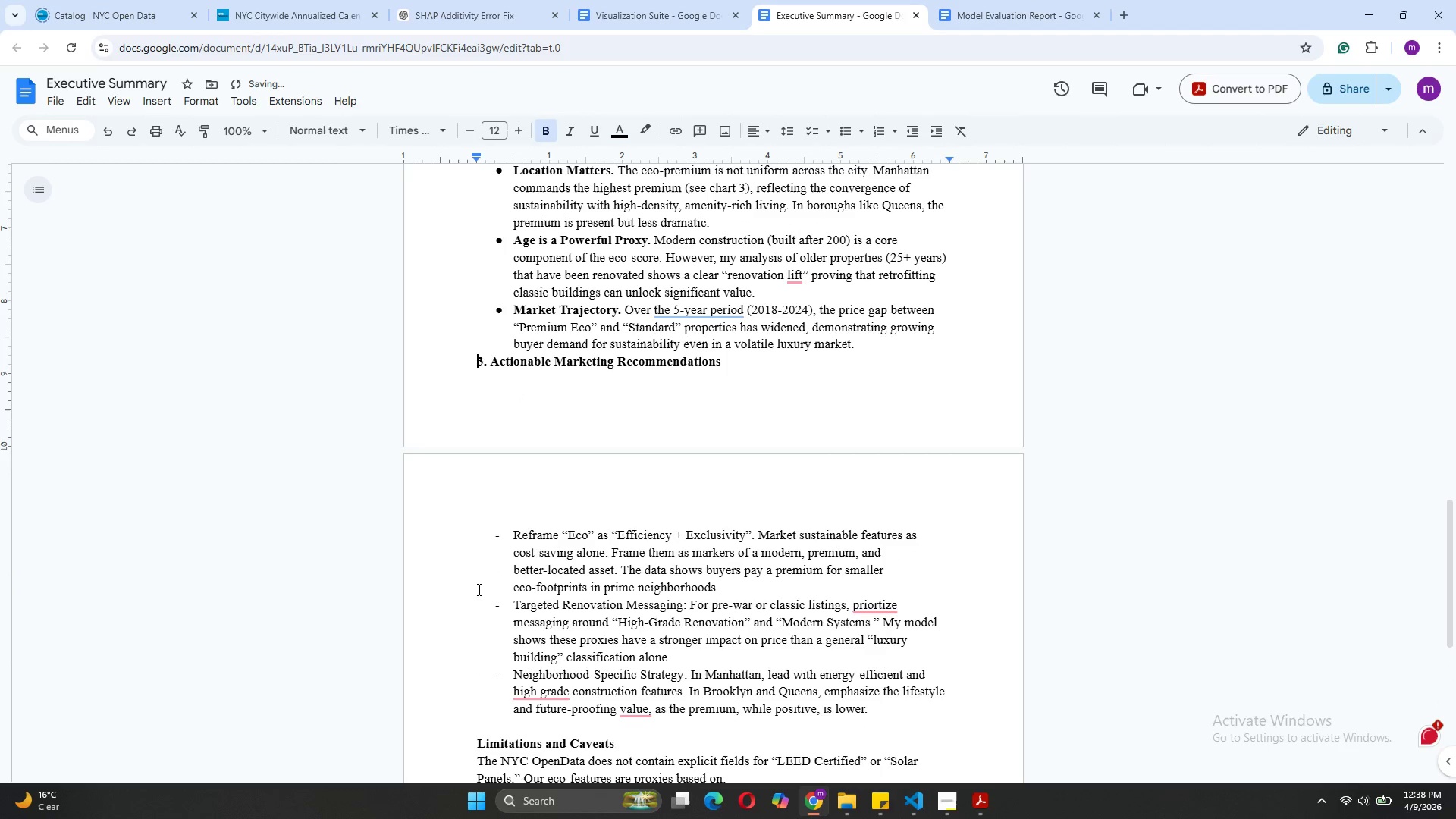 
key(Enter)
 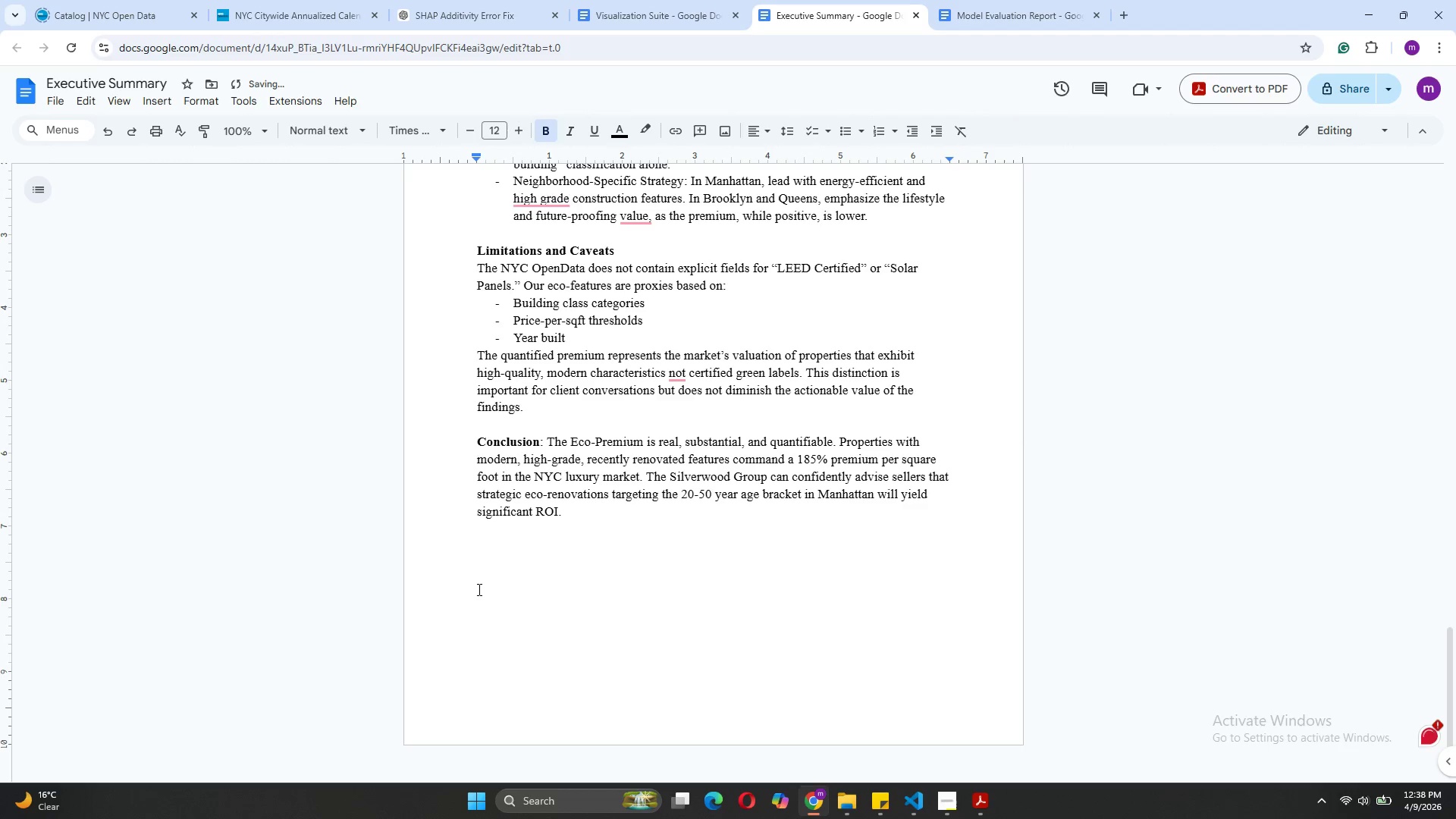 
mouse_move([494, 653])
 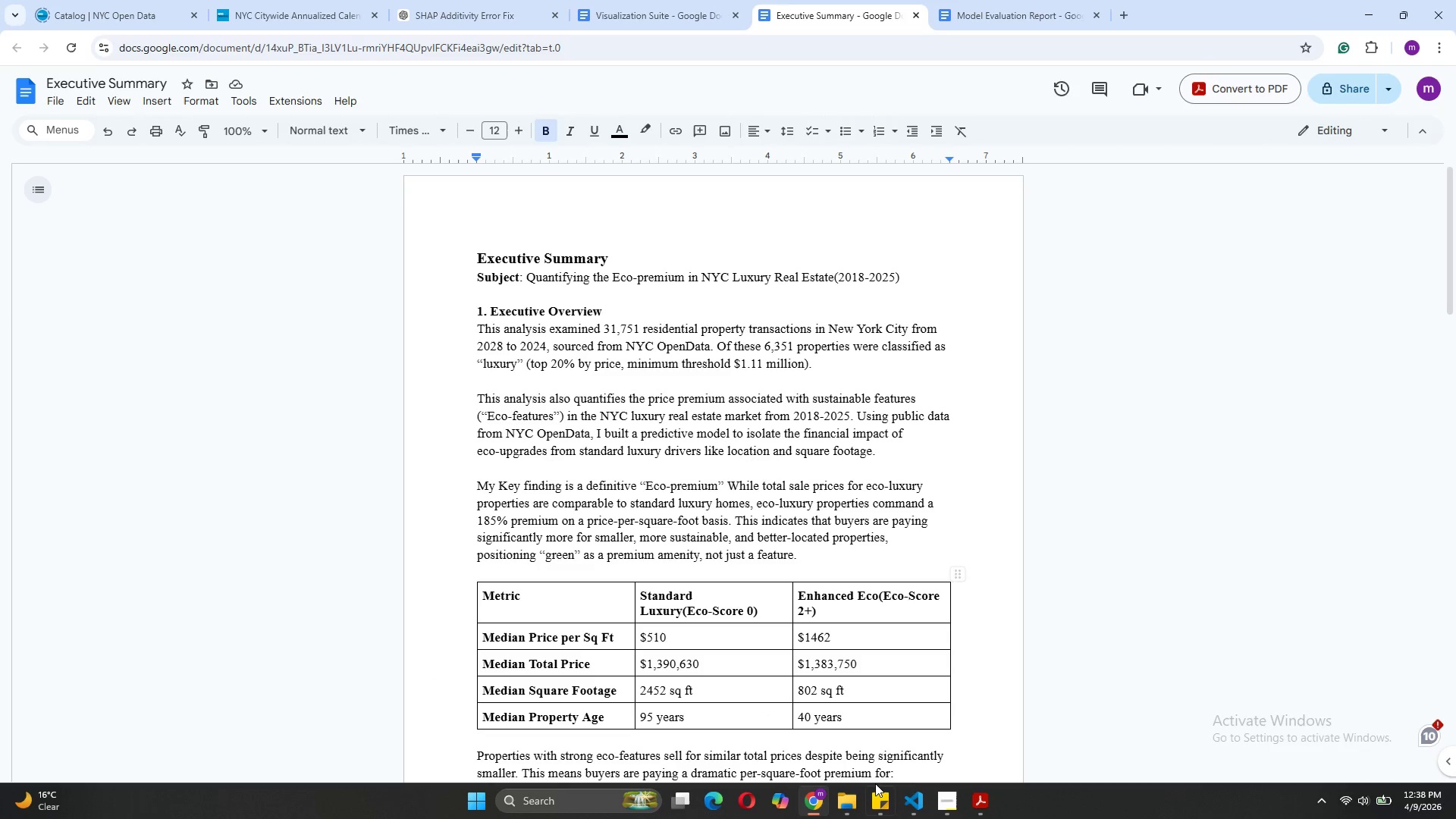 
mouse_move([899, 798])
 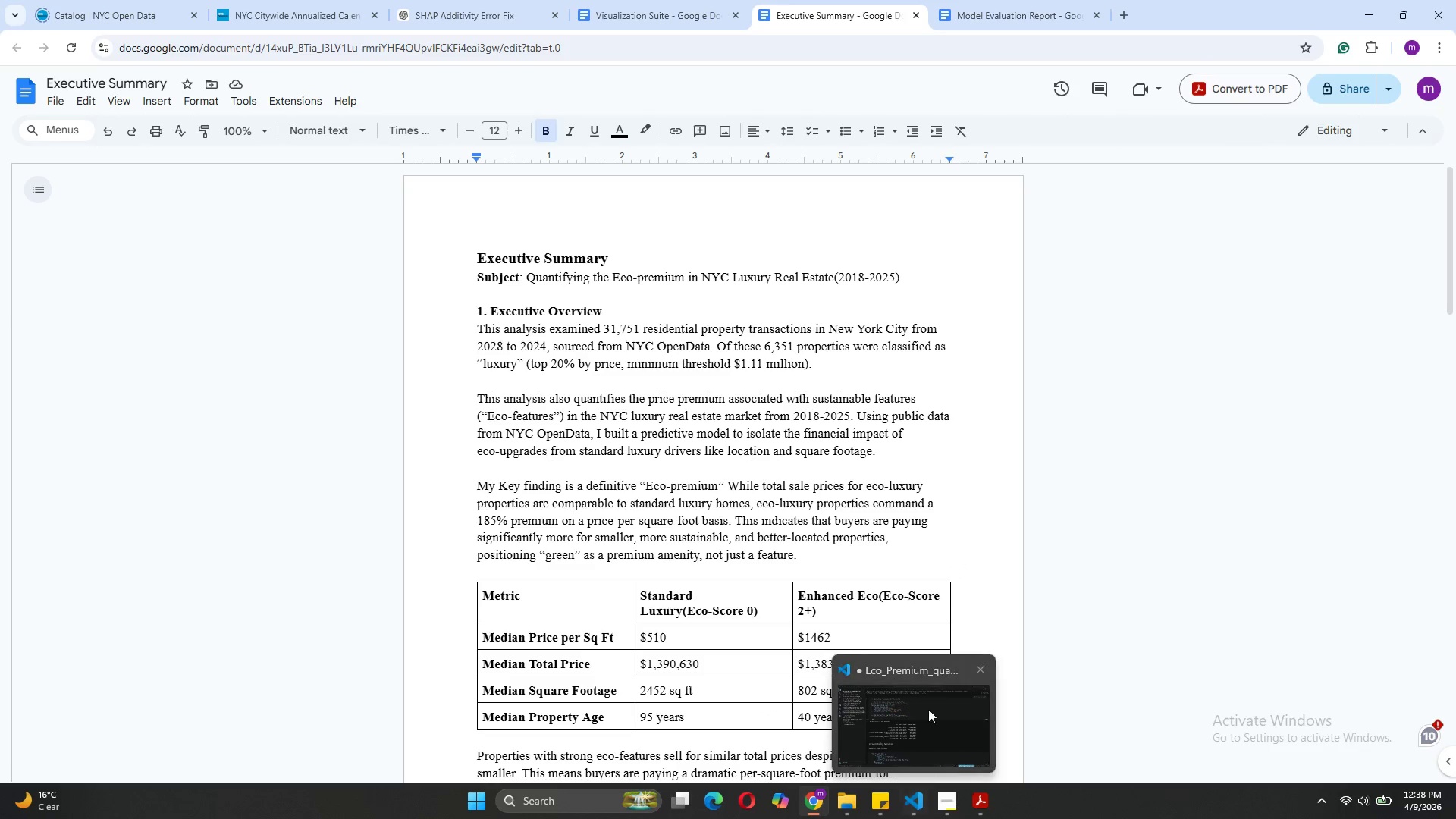 
left_click([928, 698])
 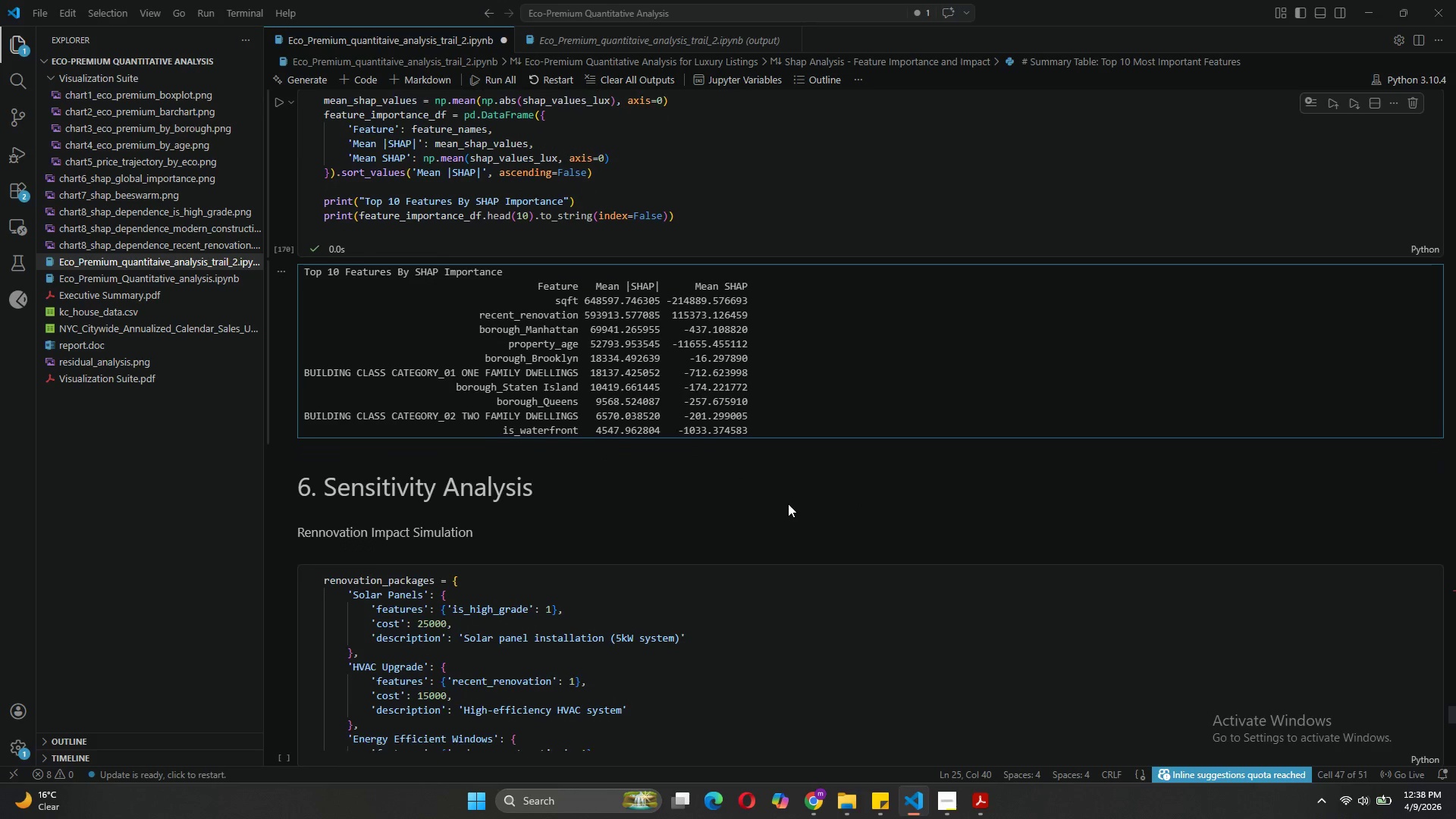 
left_click([710, 488])
 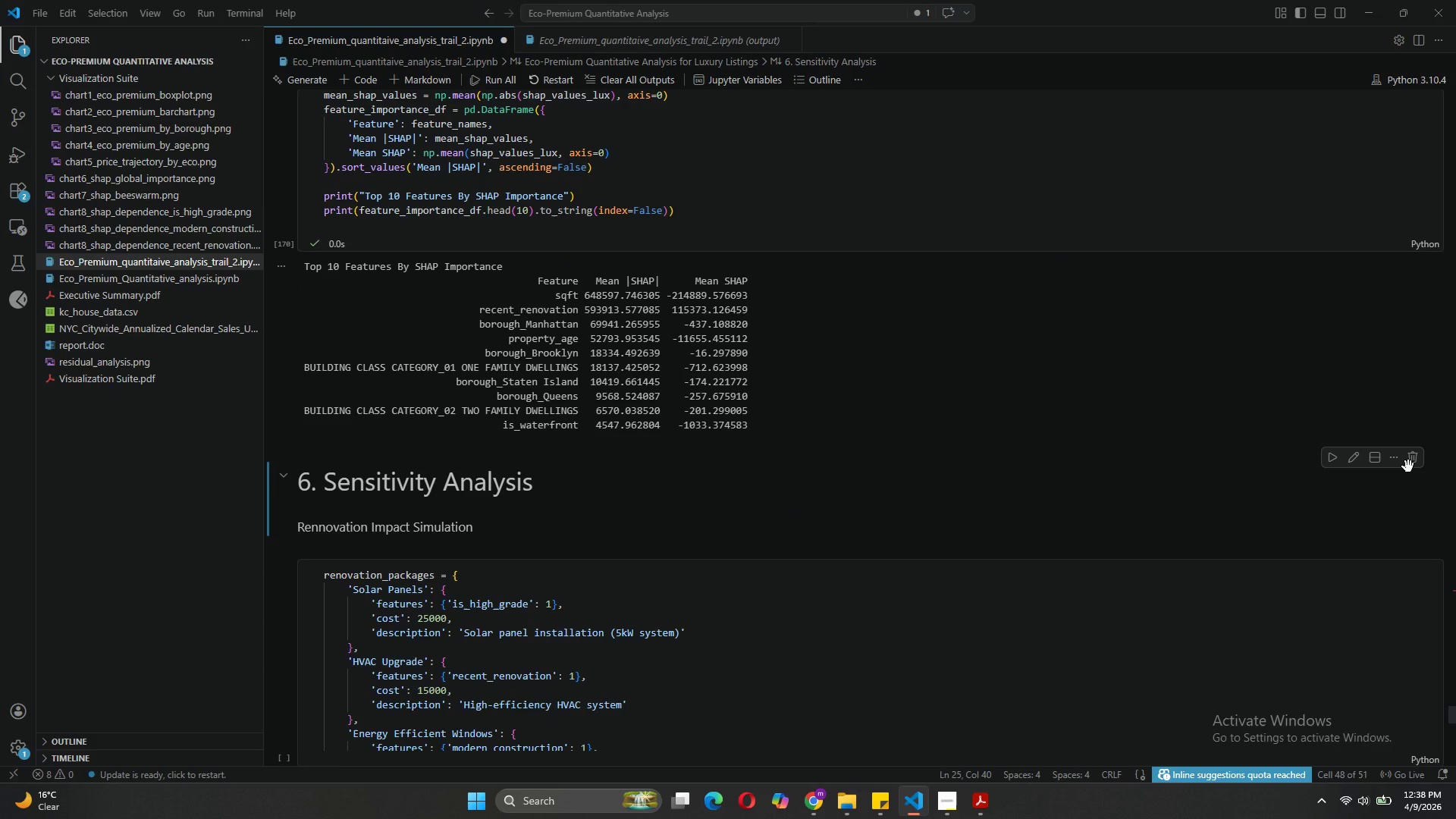 
left_click([1413, 461])
 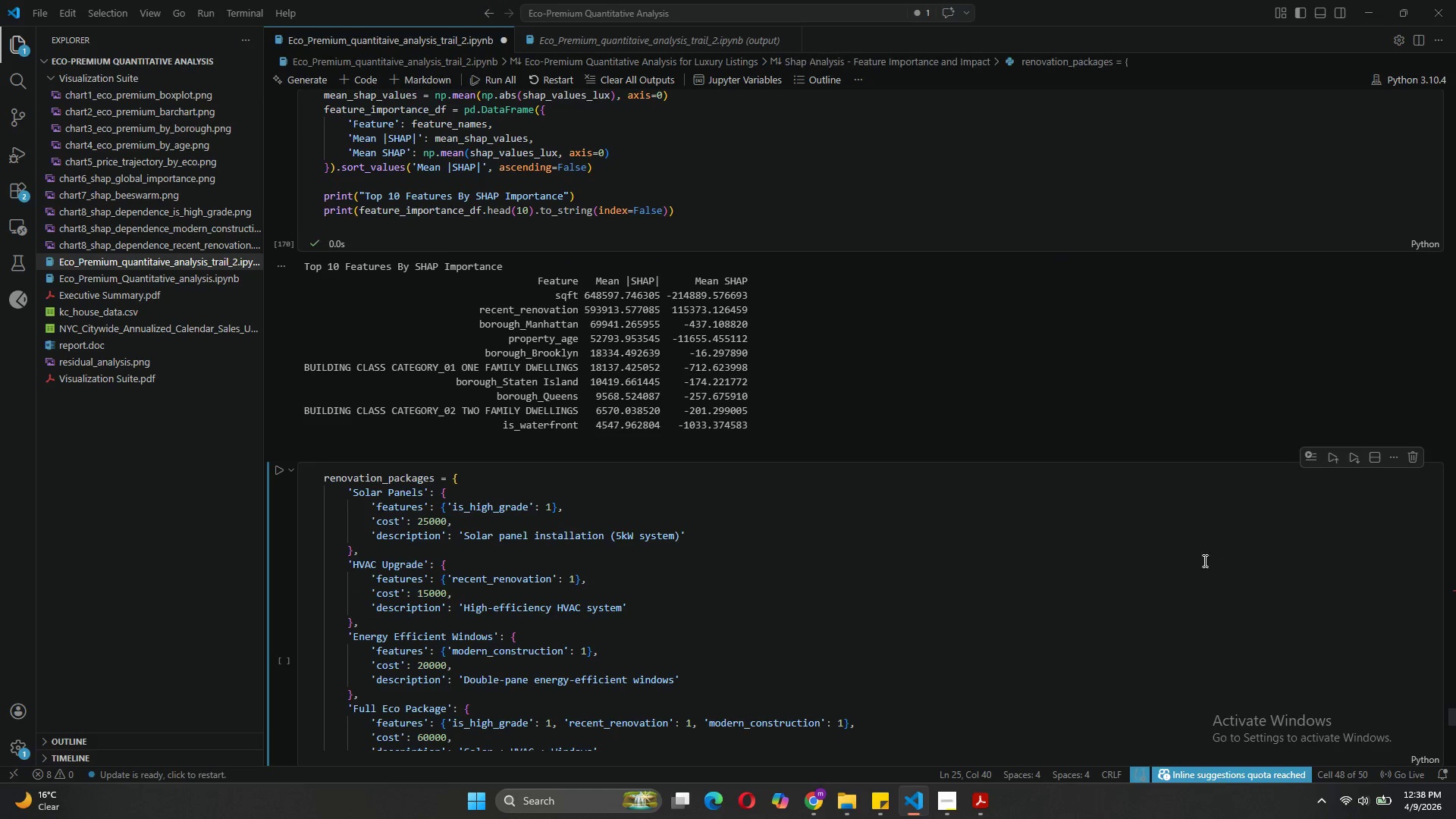 
left_click([1196, 573])
 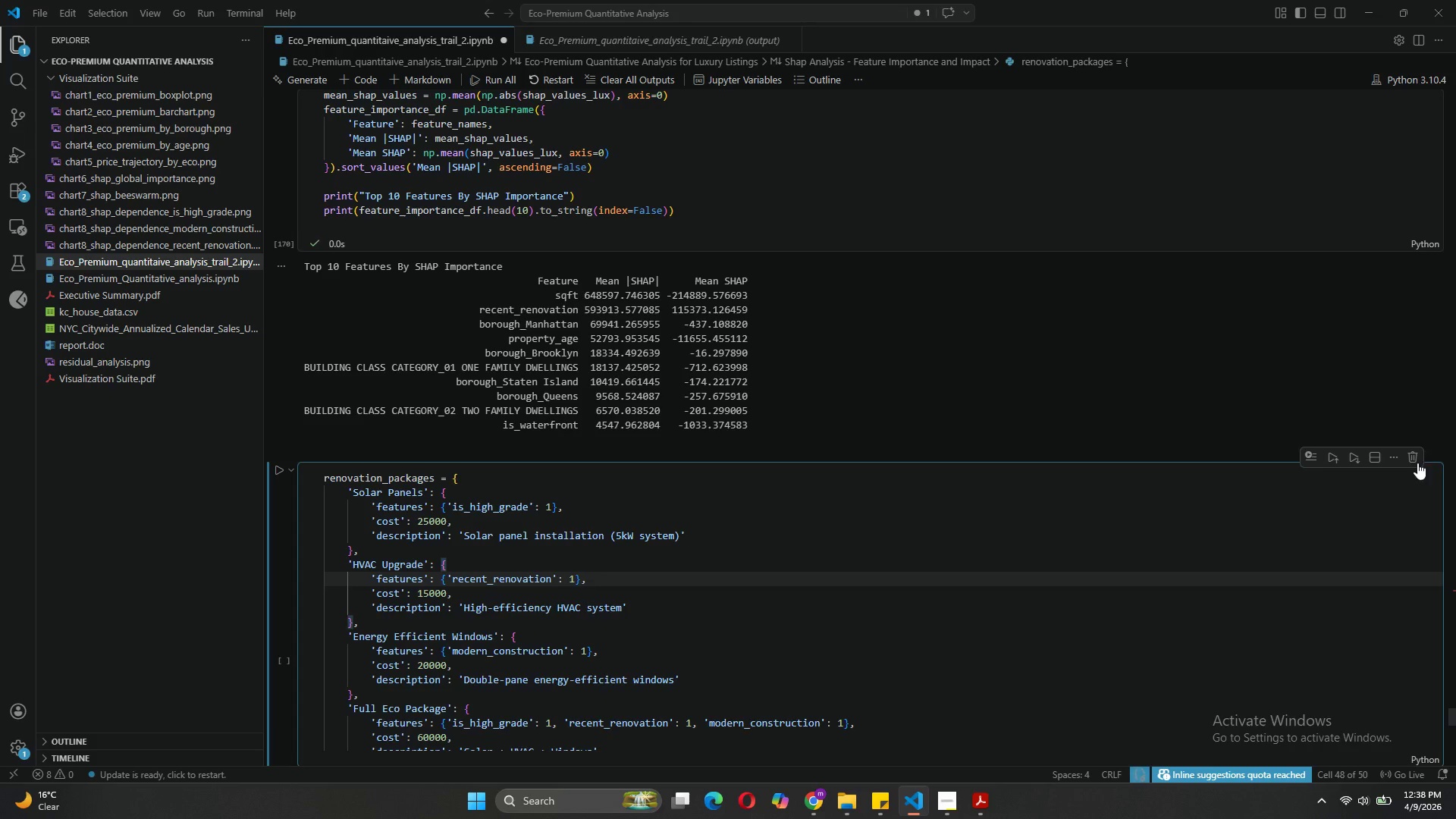 
left_click([1417, 463])
 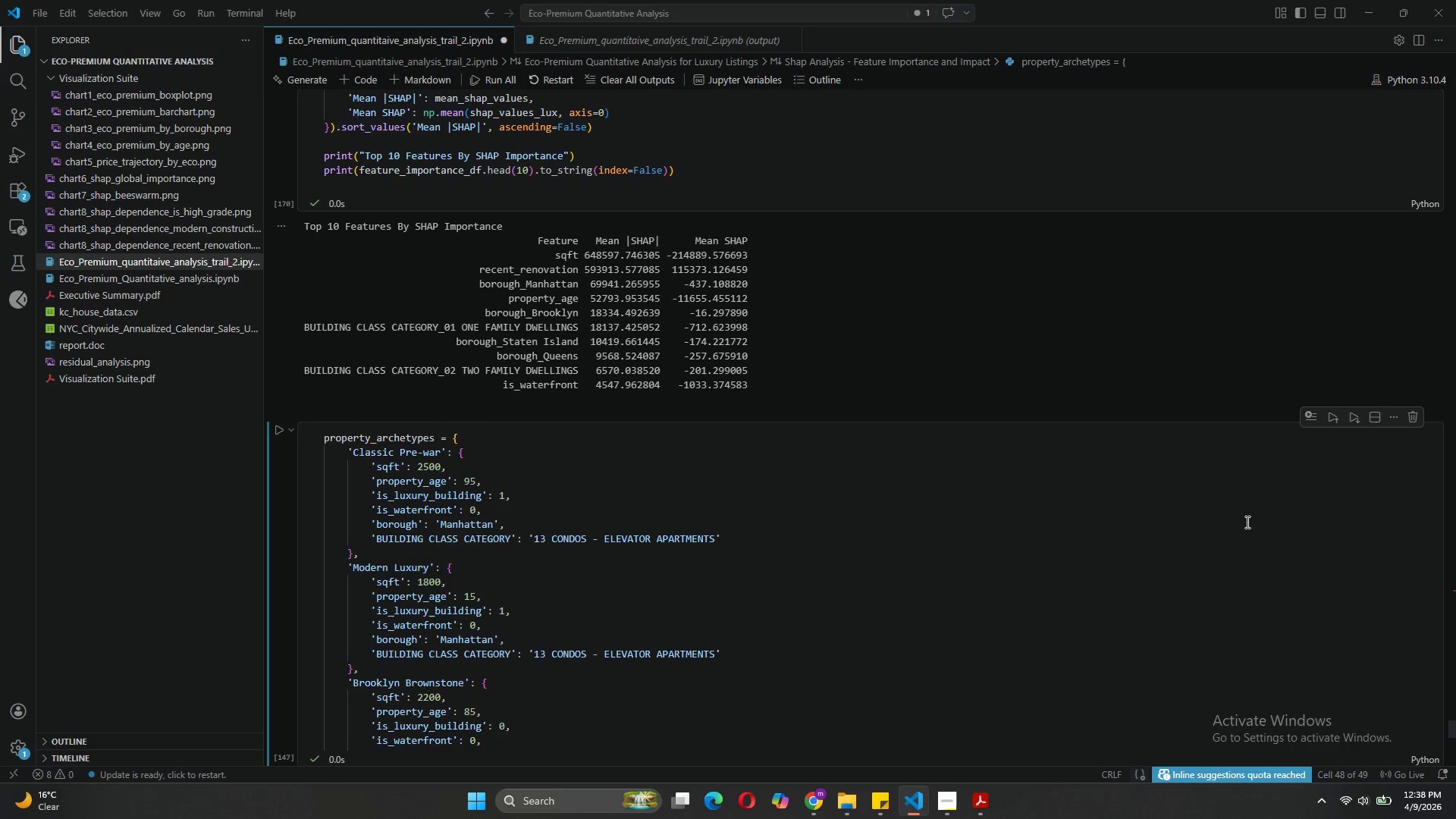 
left_click([1275, 519])
 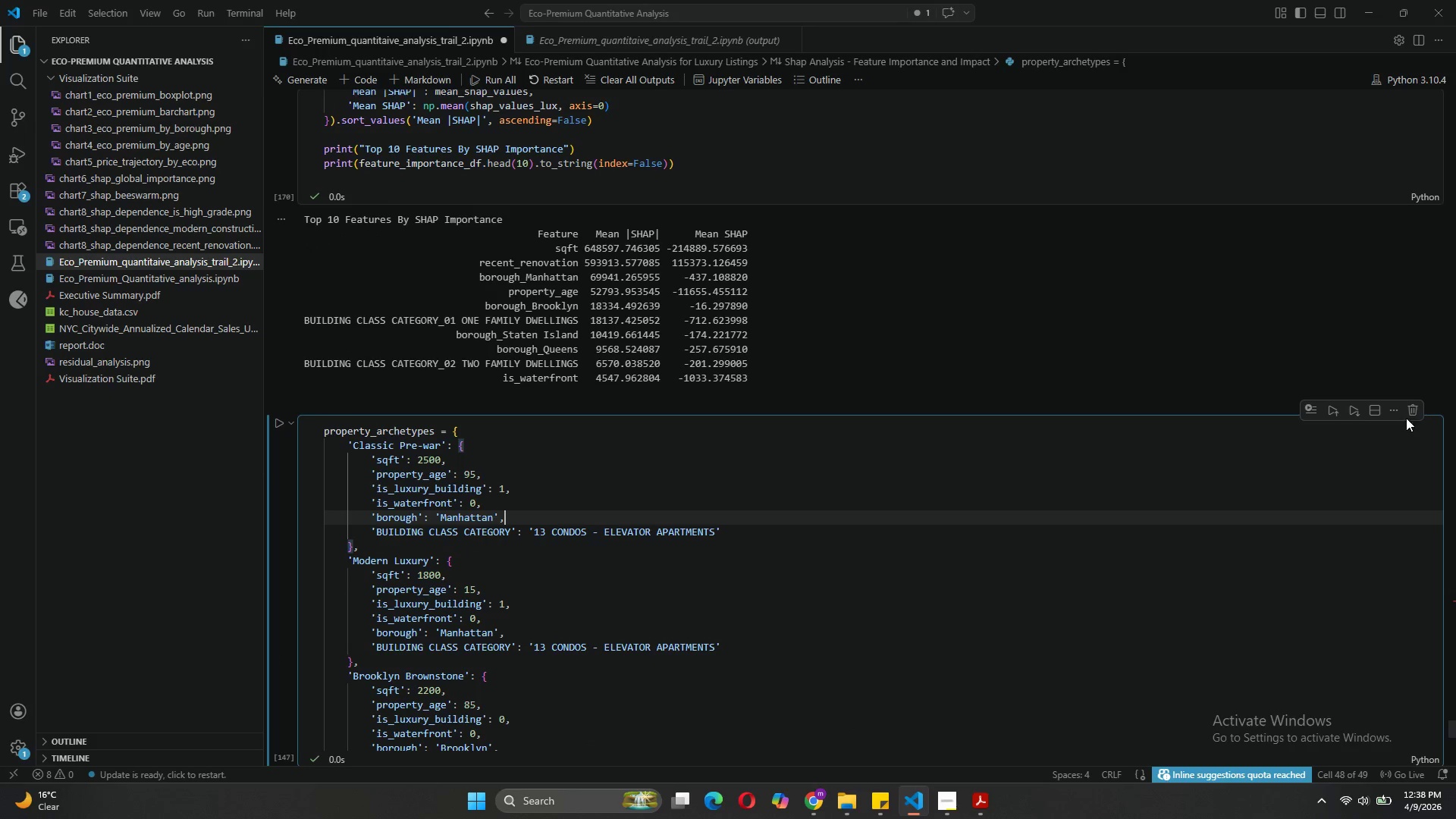 
left_click([1410, 410])
 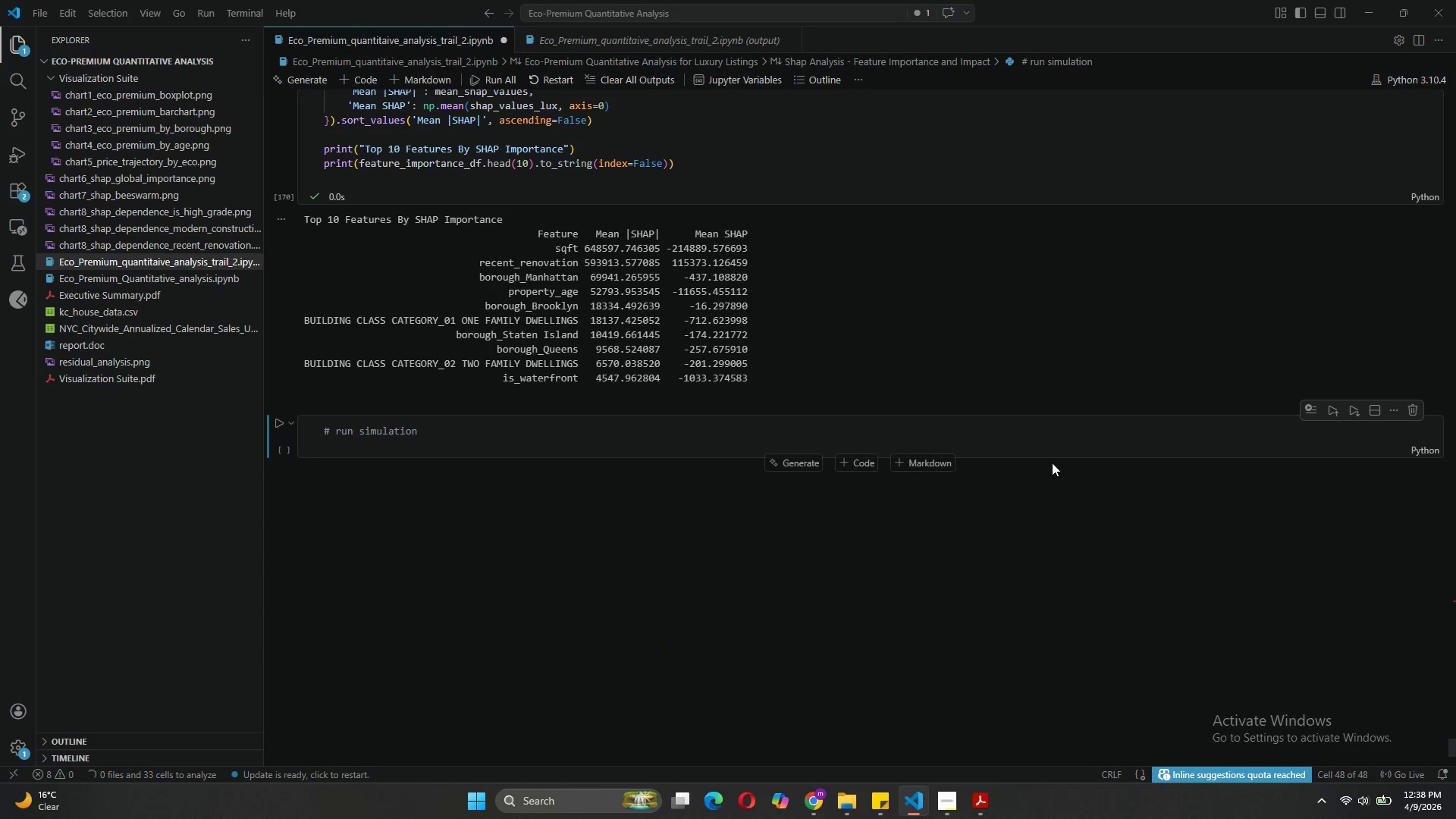 
left_click([1033, 436])
 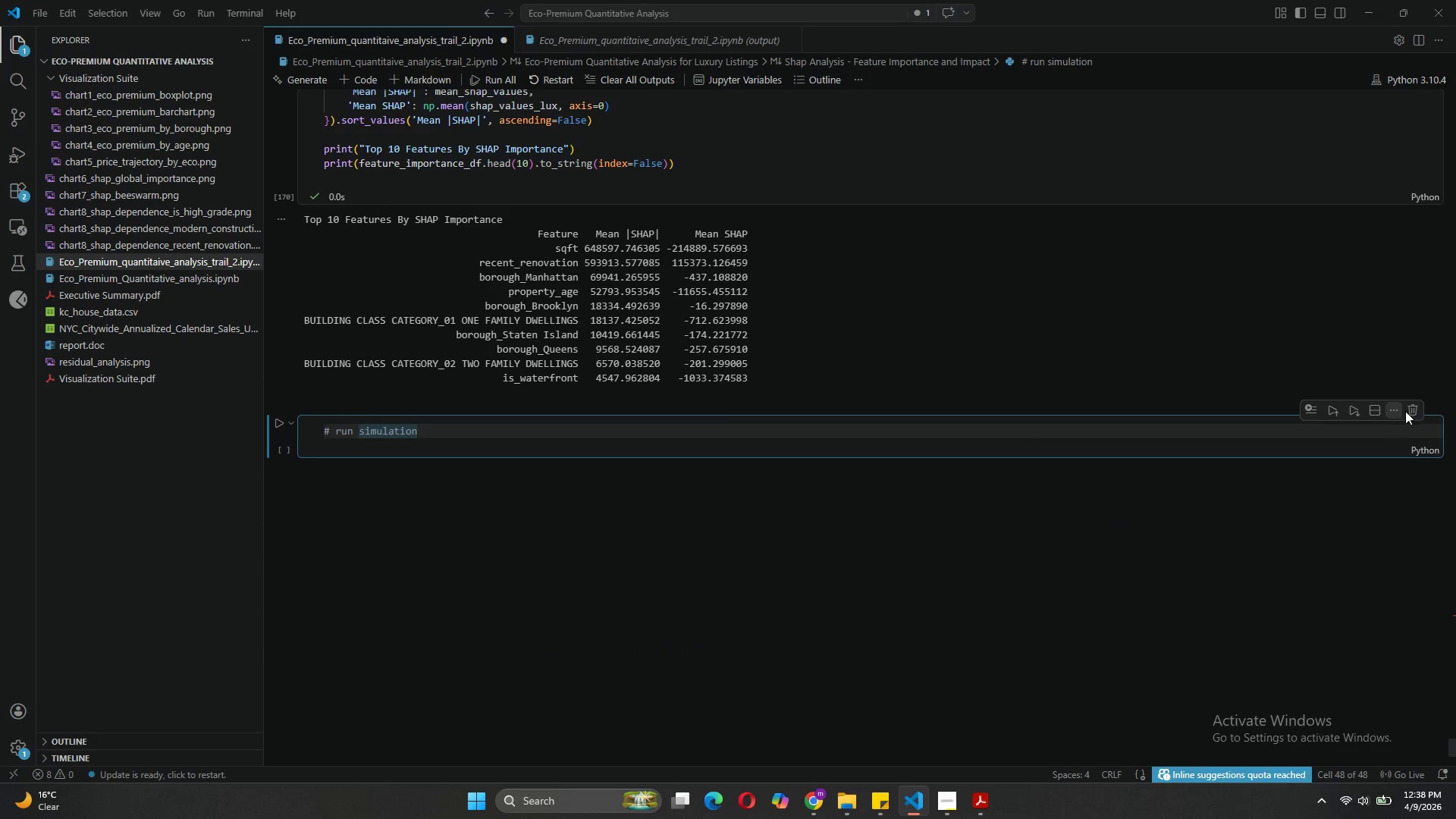 
left_click([1413, 409])
 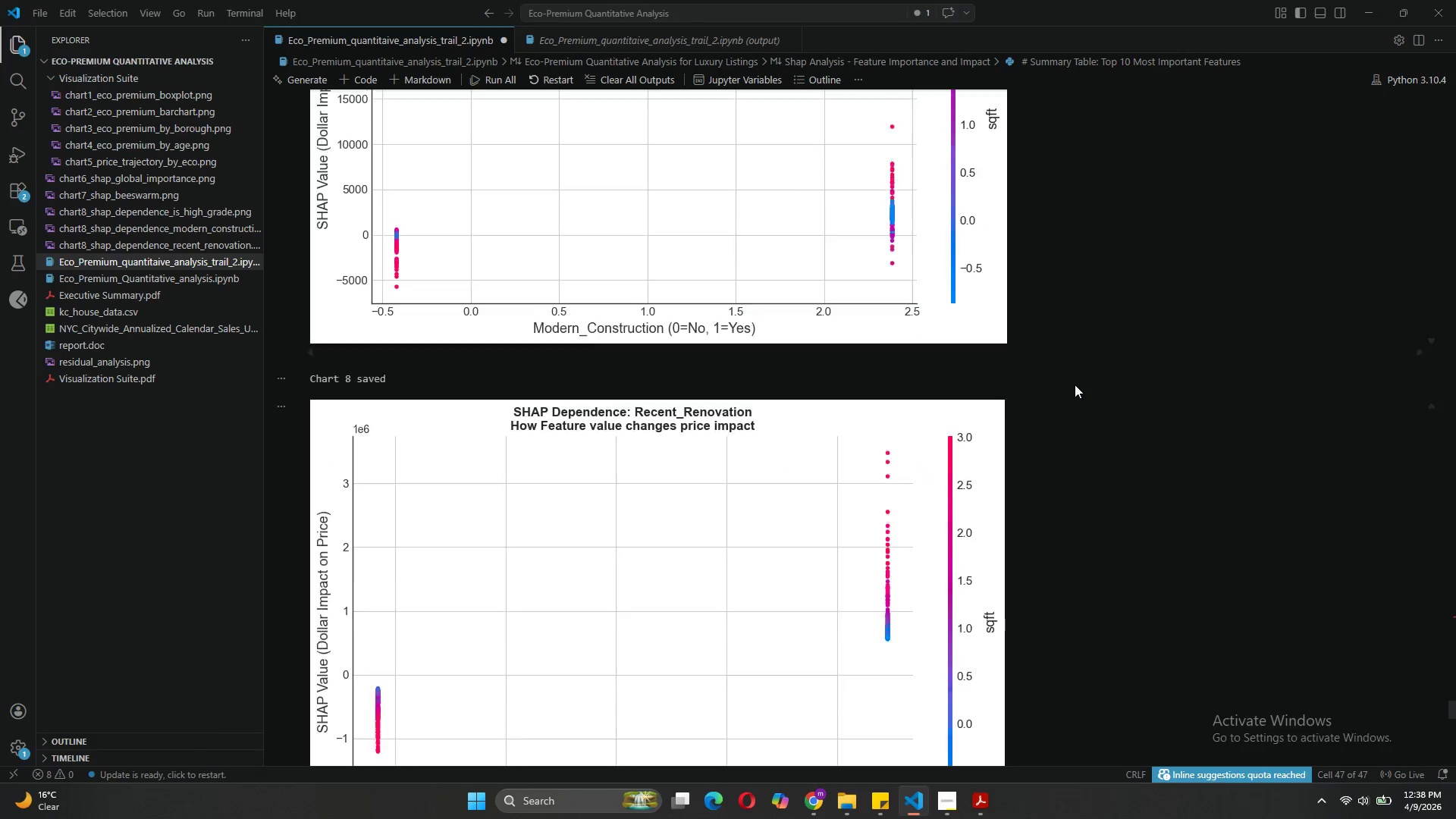 
left_click([1128, 343])
 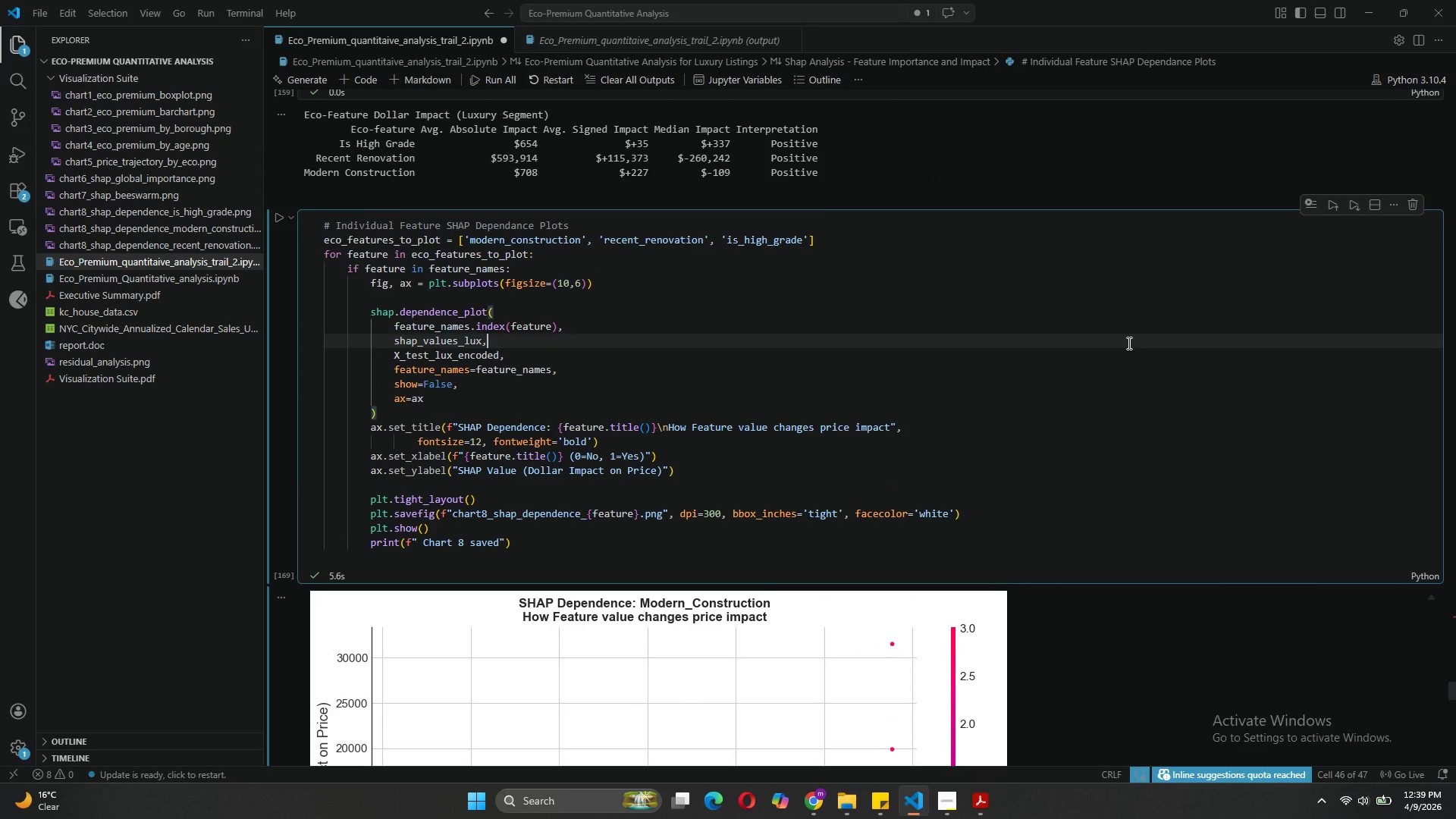 
key(Control+S)
 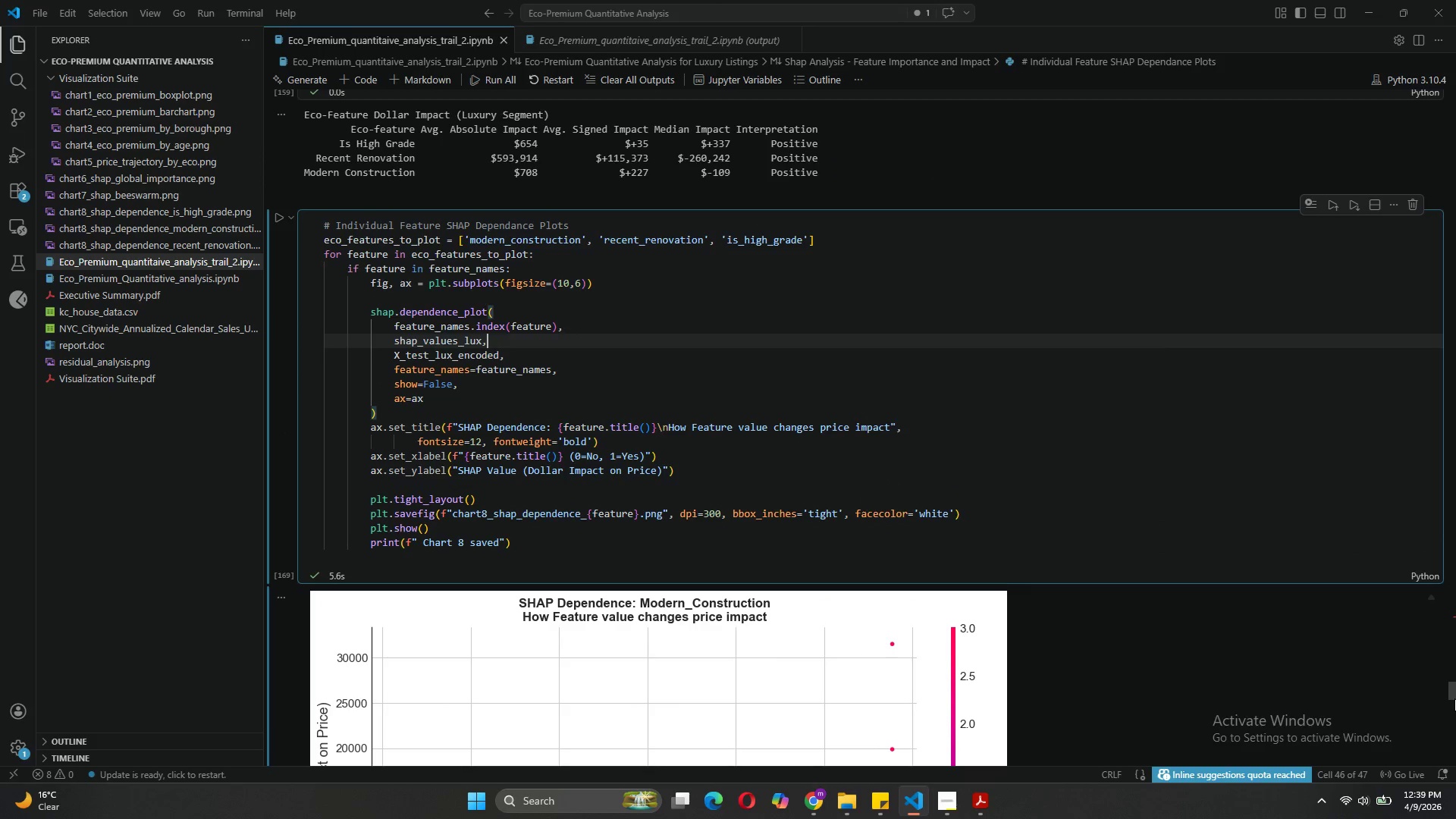 
left_click_drag(start_coordinate=[1455, 690], to_coordinate=[1455, 74])
 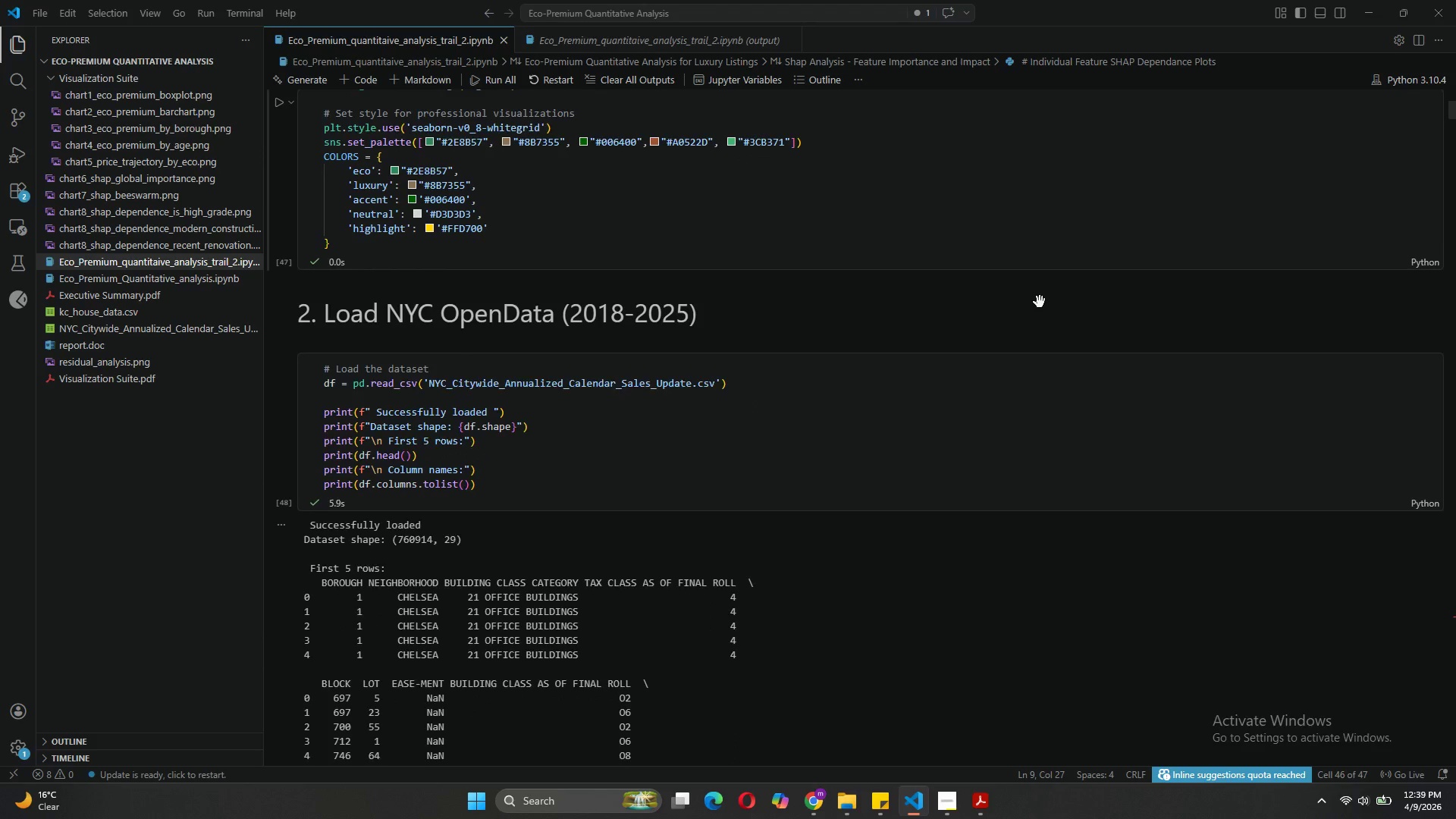 
wait(13.0)
 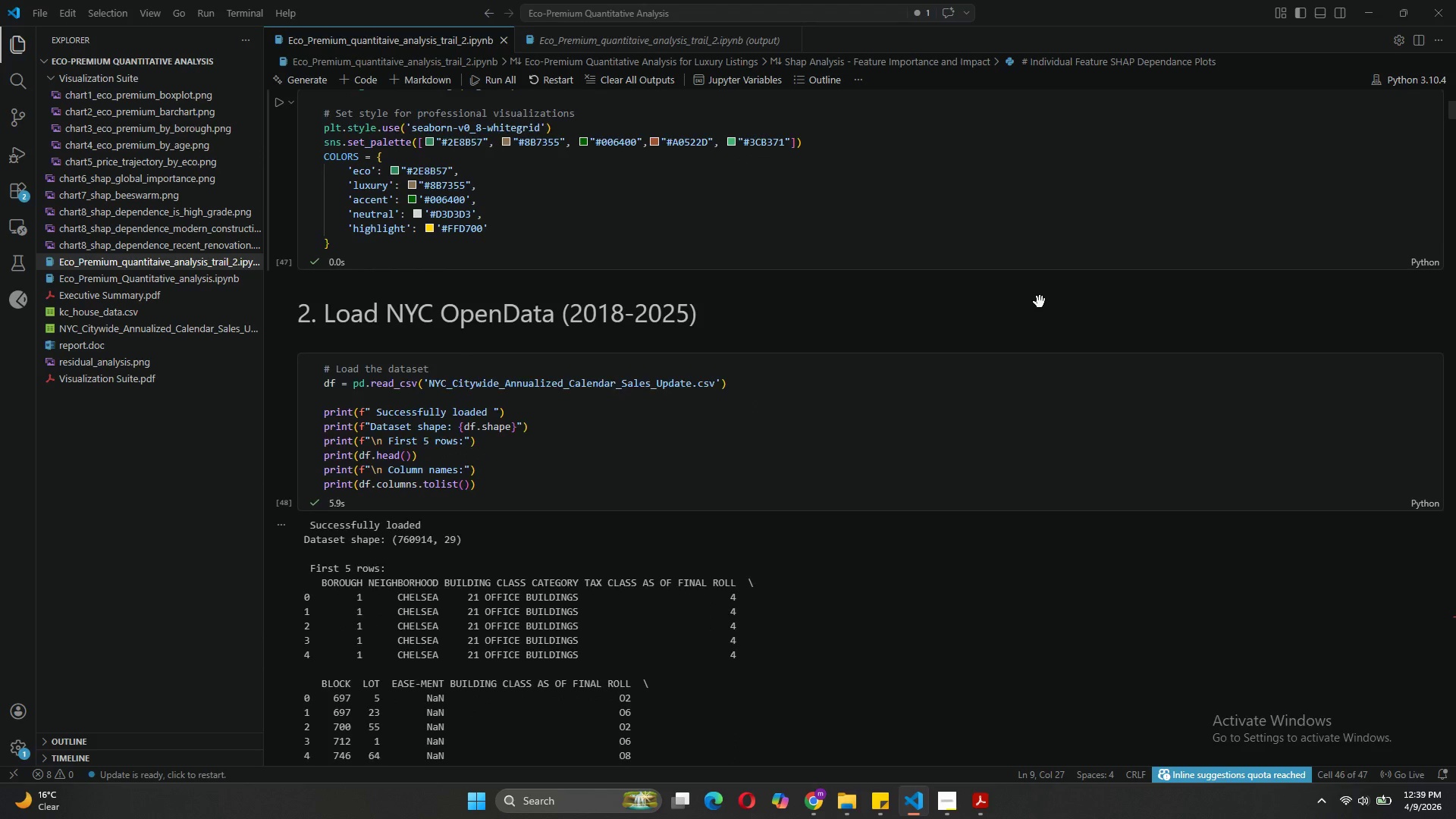 
left_click([172, 181])
 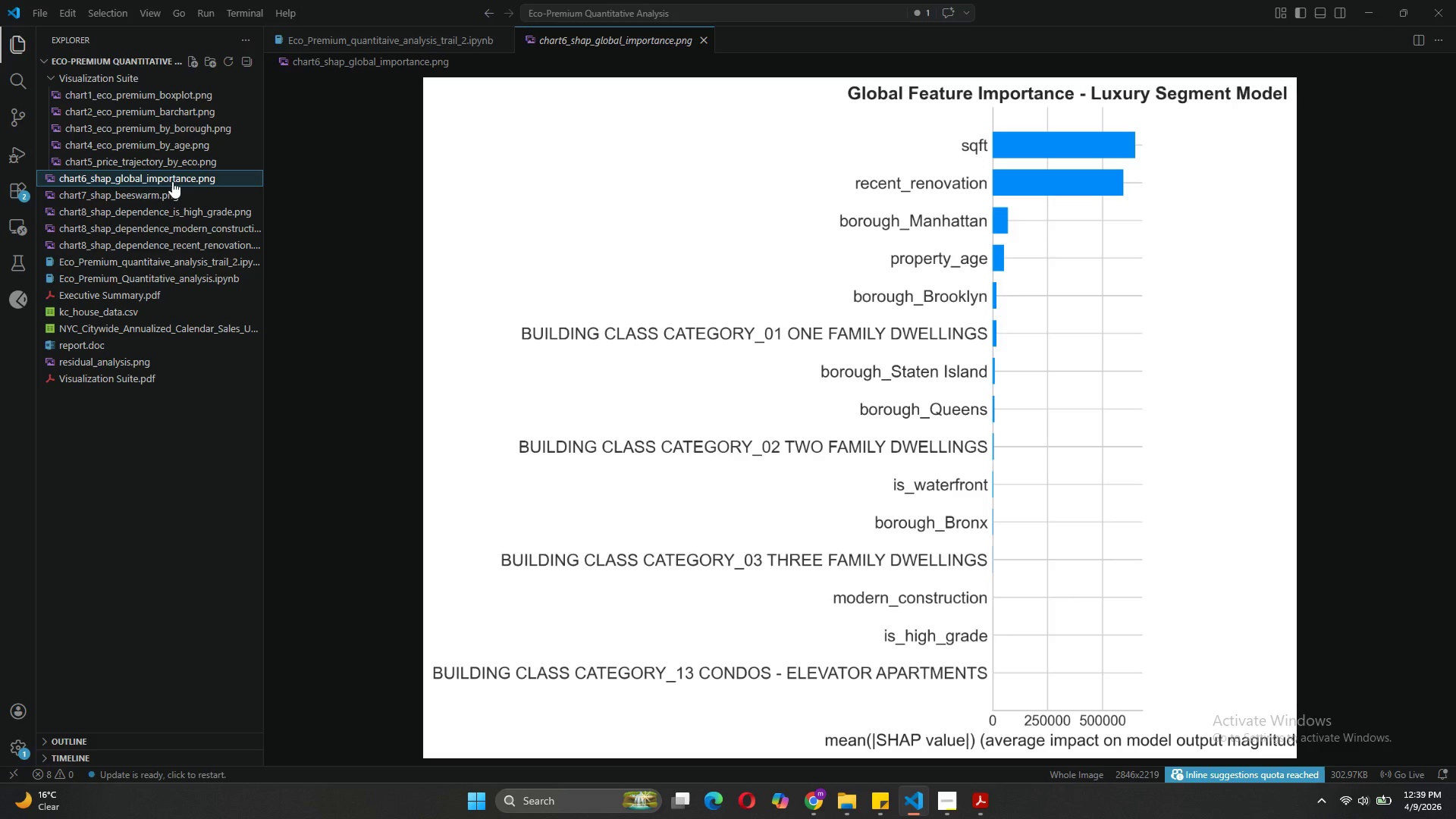 
left_click([158, 192])
 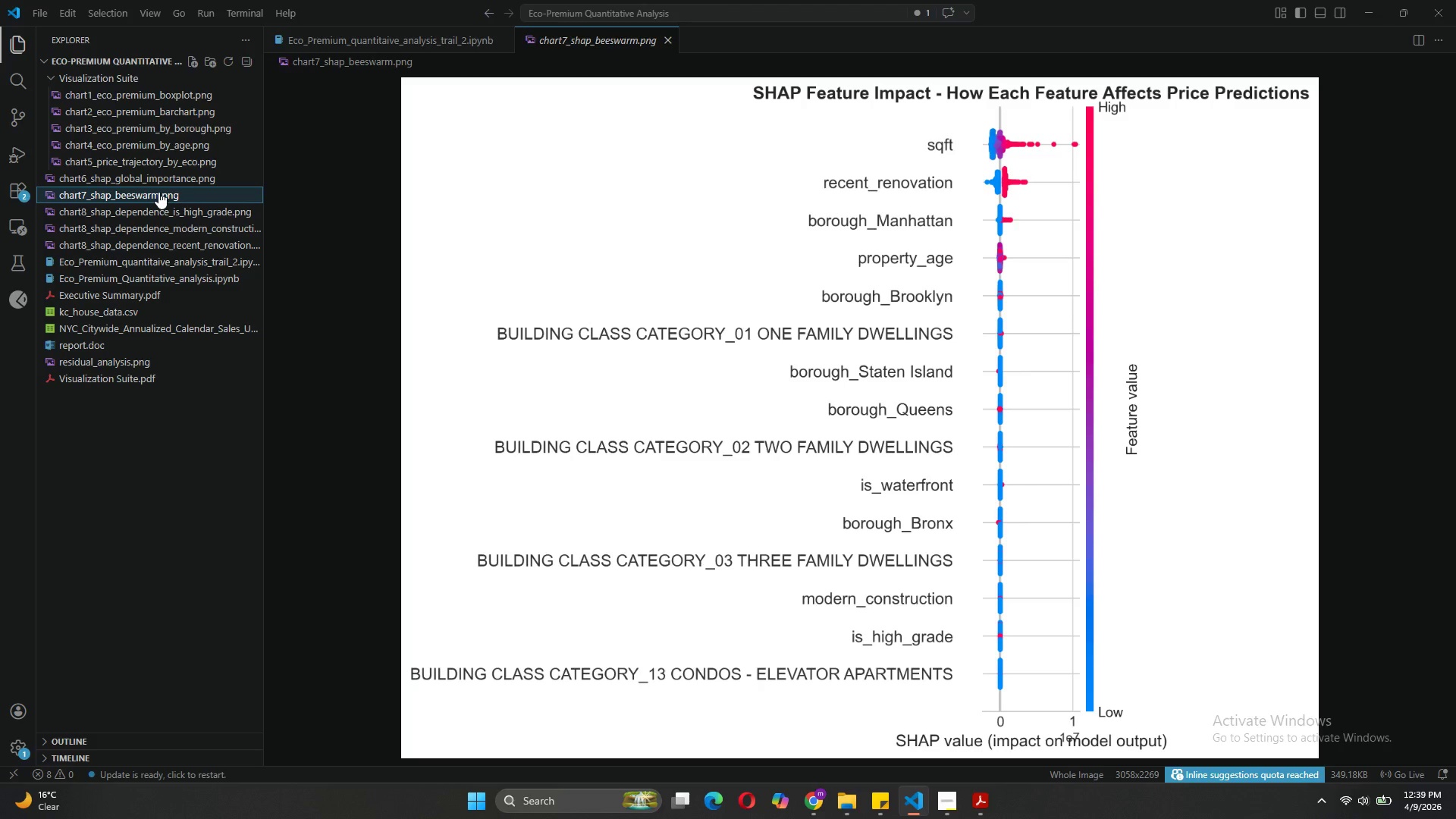 
left_click([152, 210])
 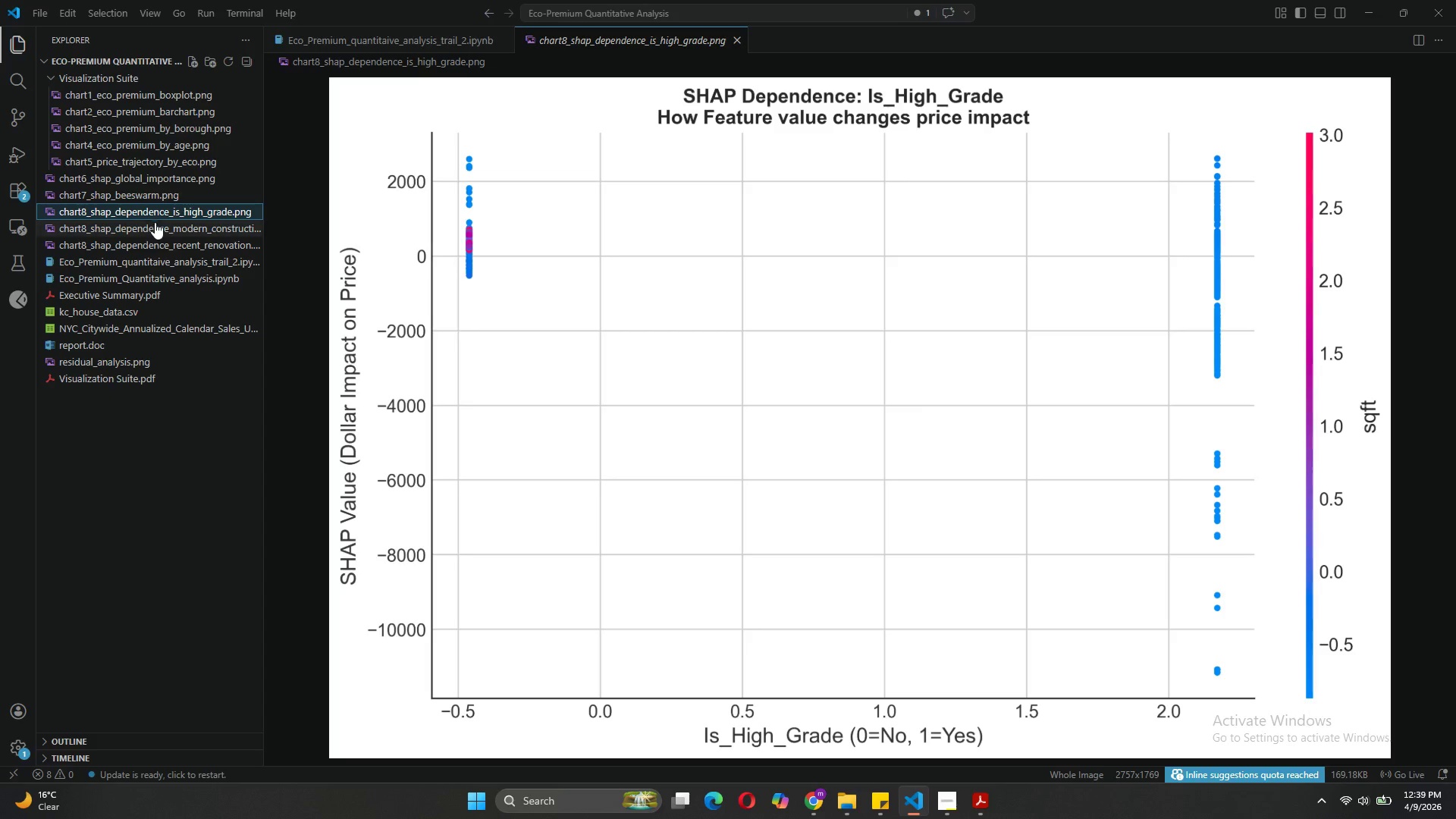 
left_click([155, 228])
 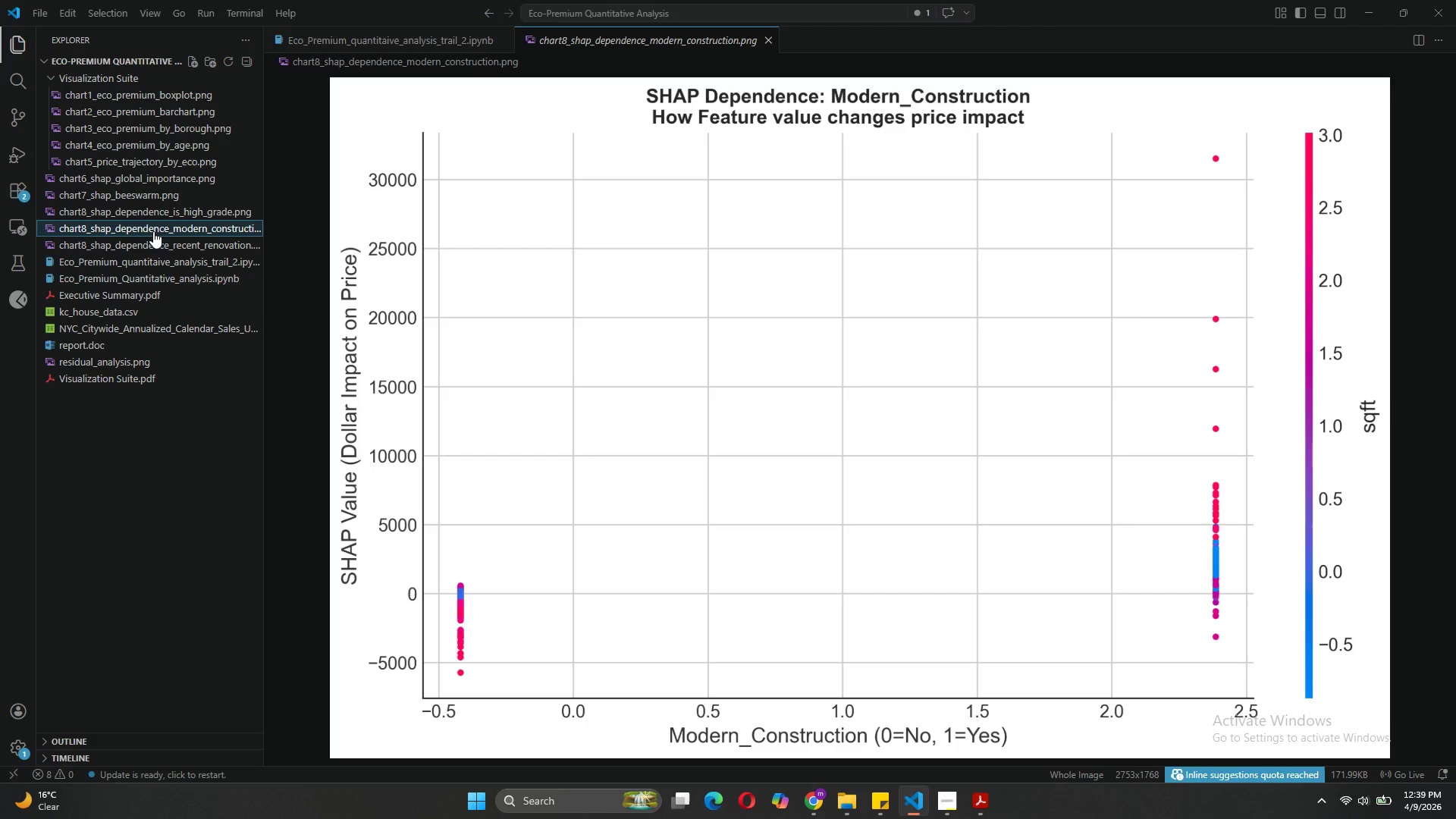 
left_click([149, 237])
 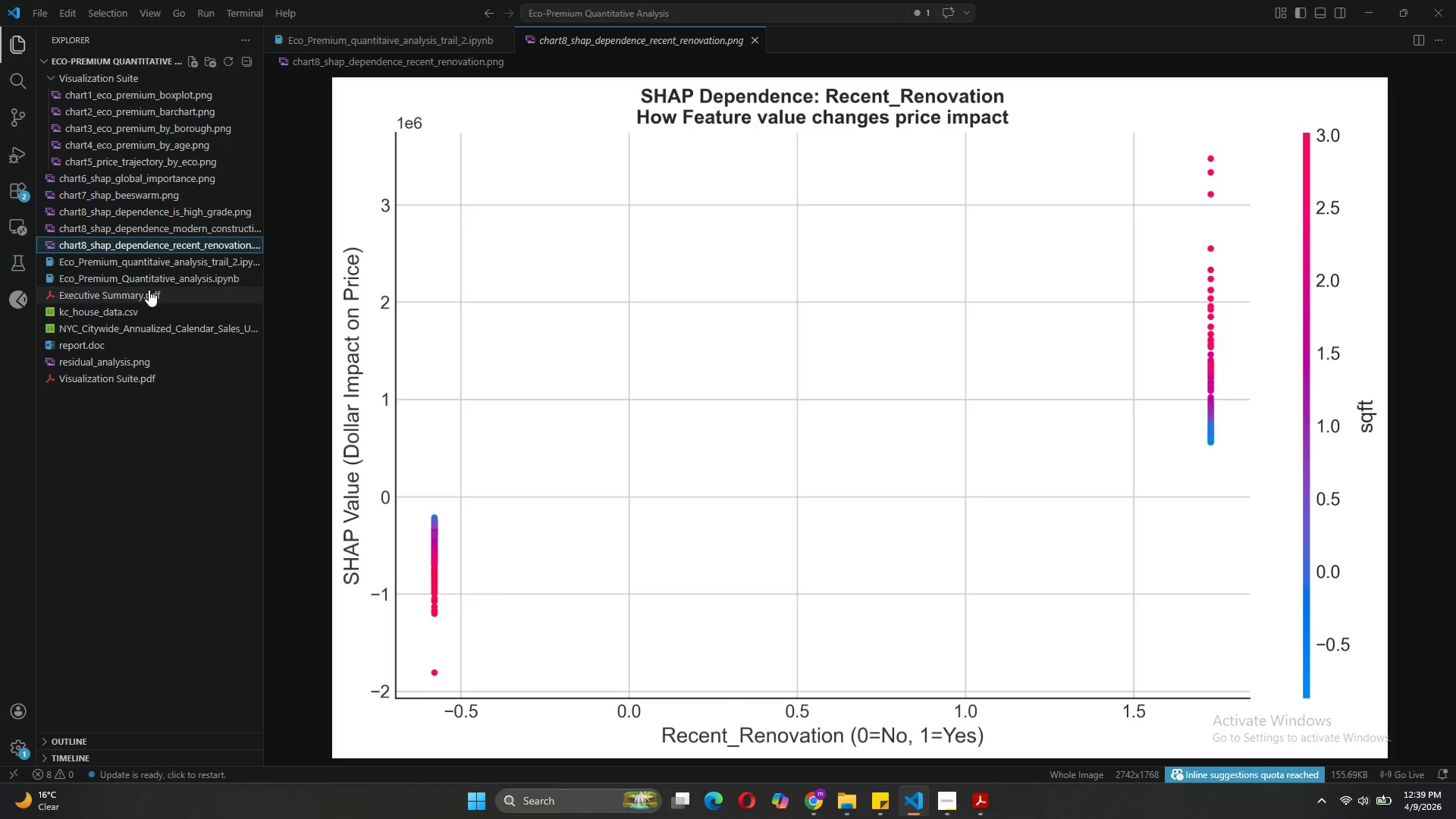 
left_click([149, 290])
 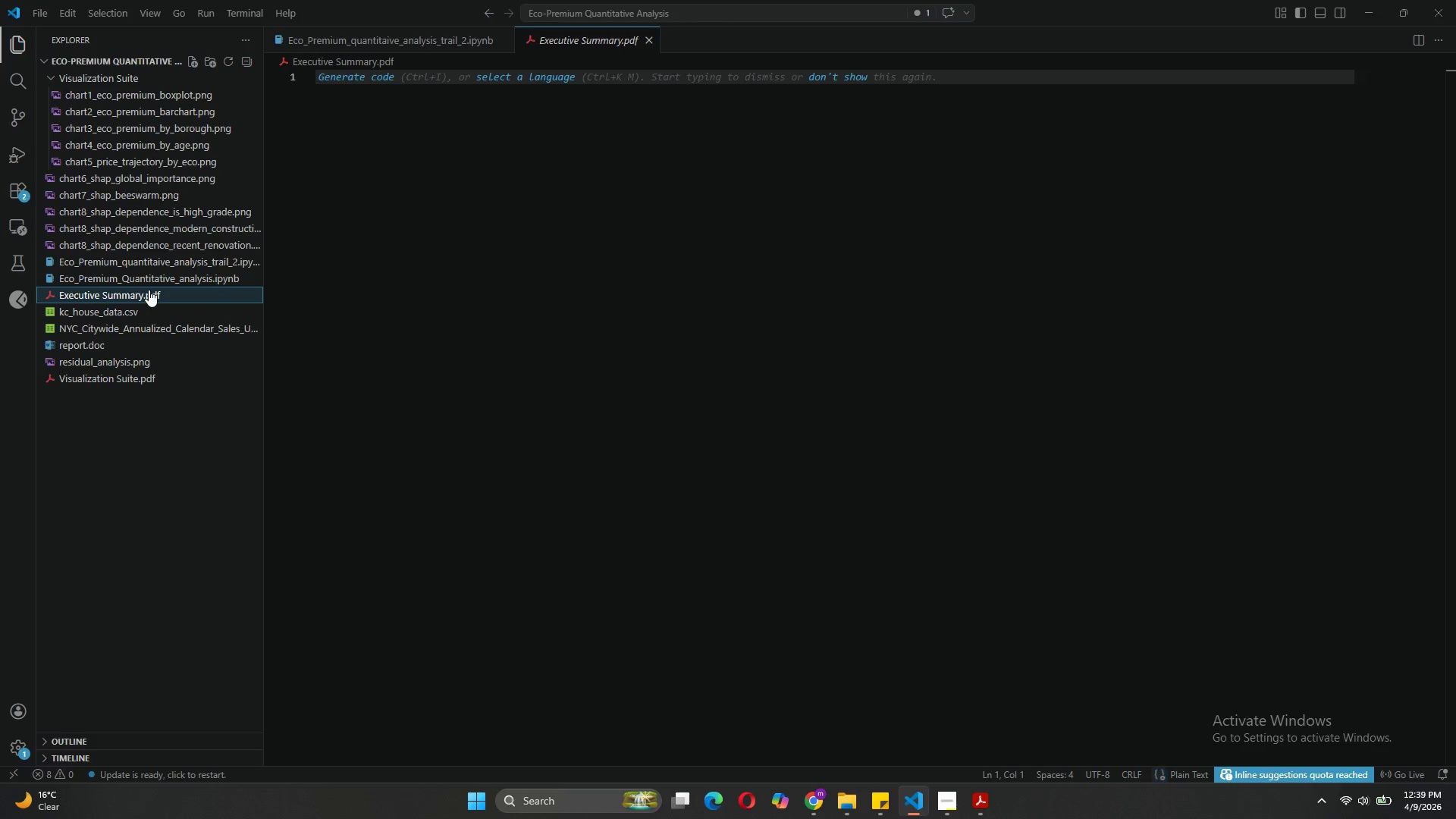 
right_click([149, 290])
 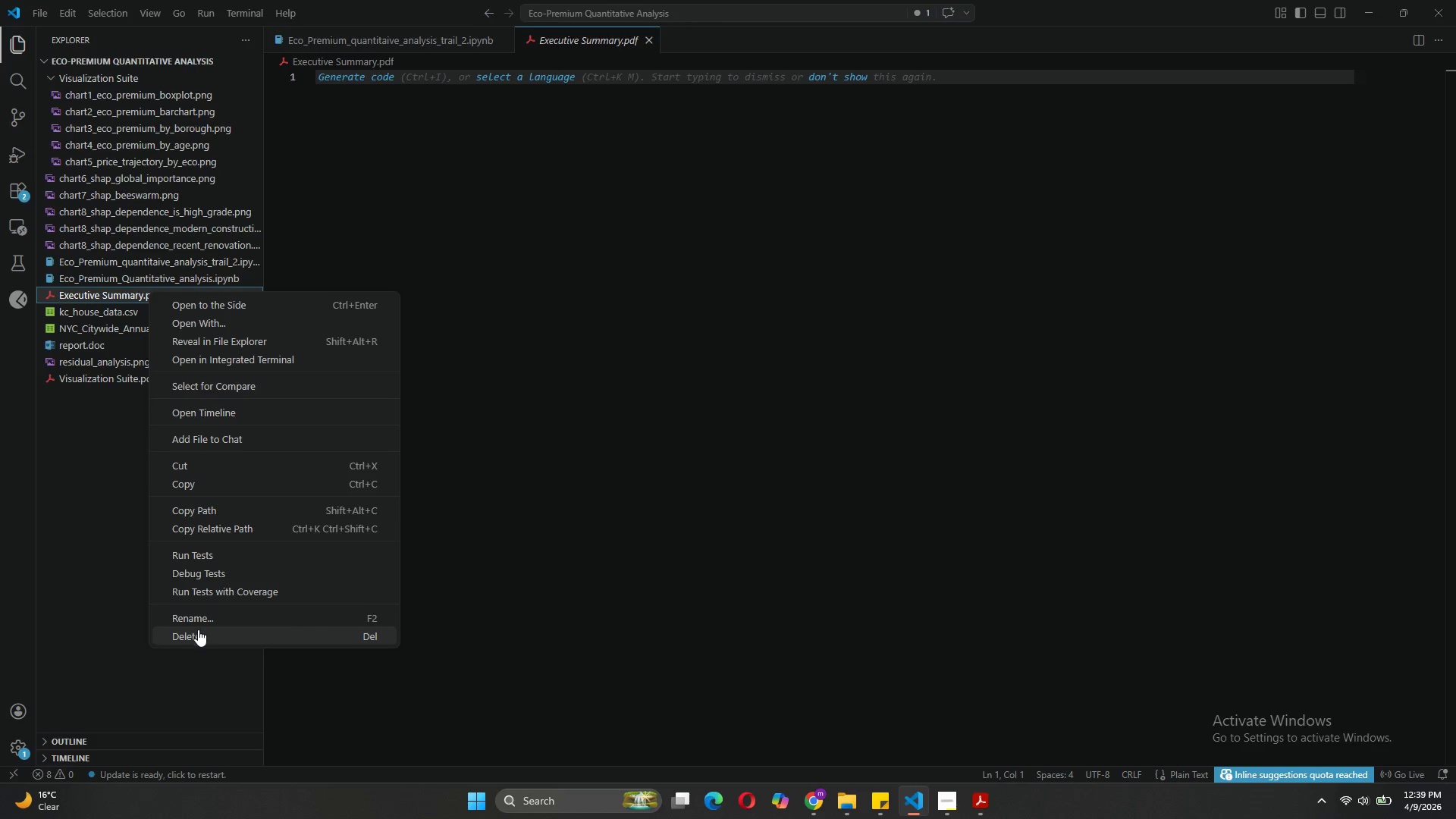 
left_click([198, 629])
 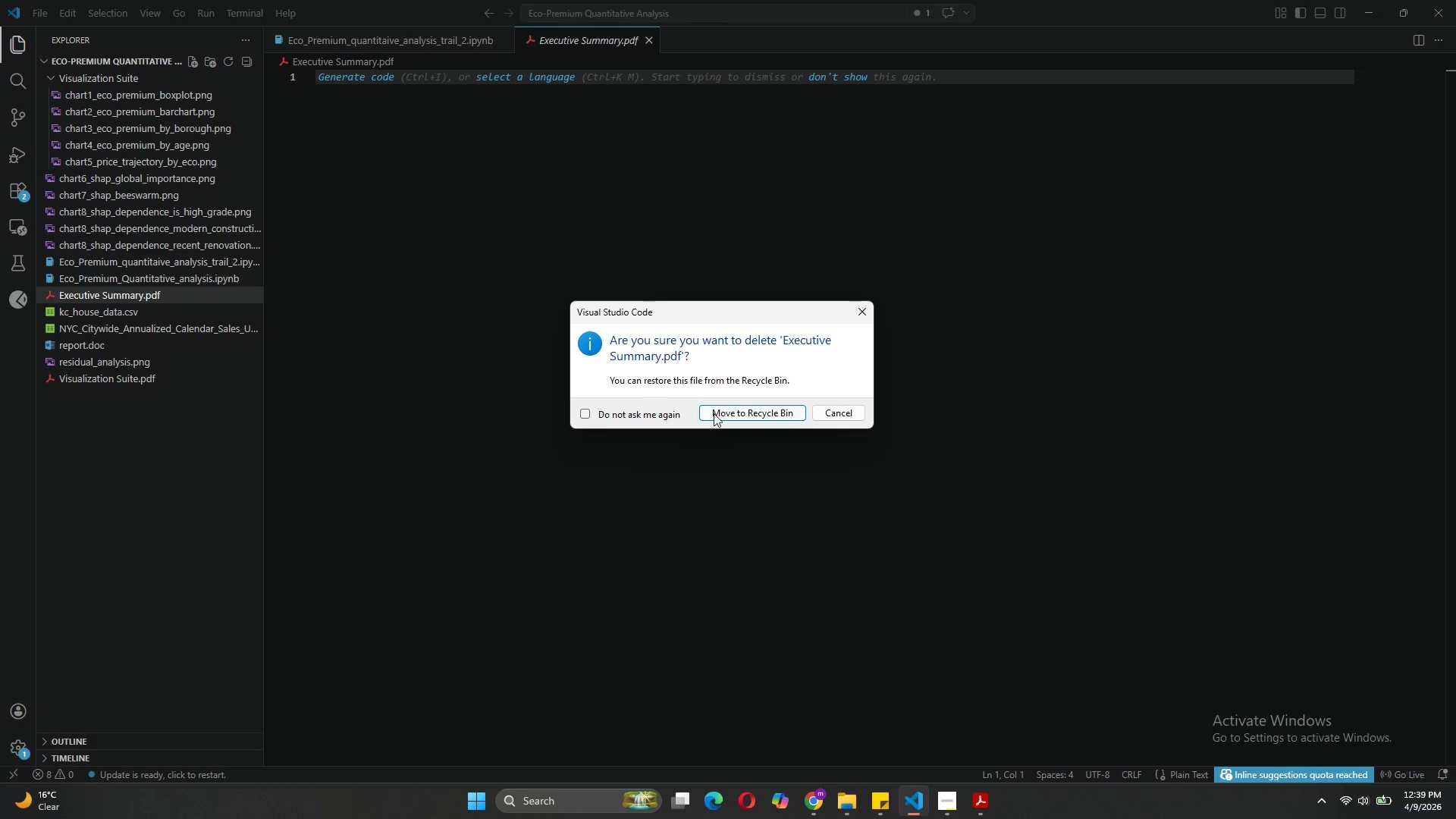 
left_click([723, 407])
 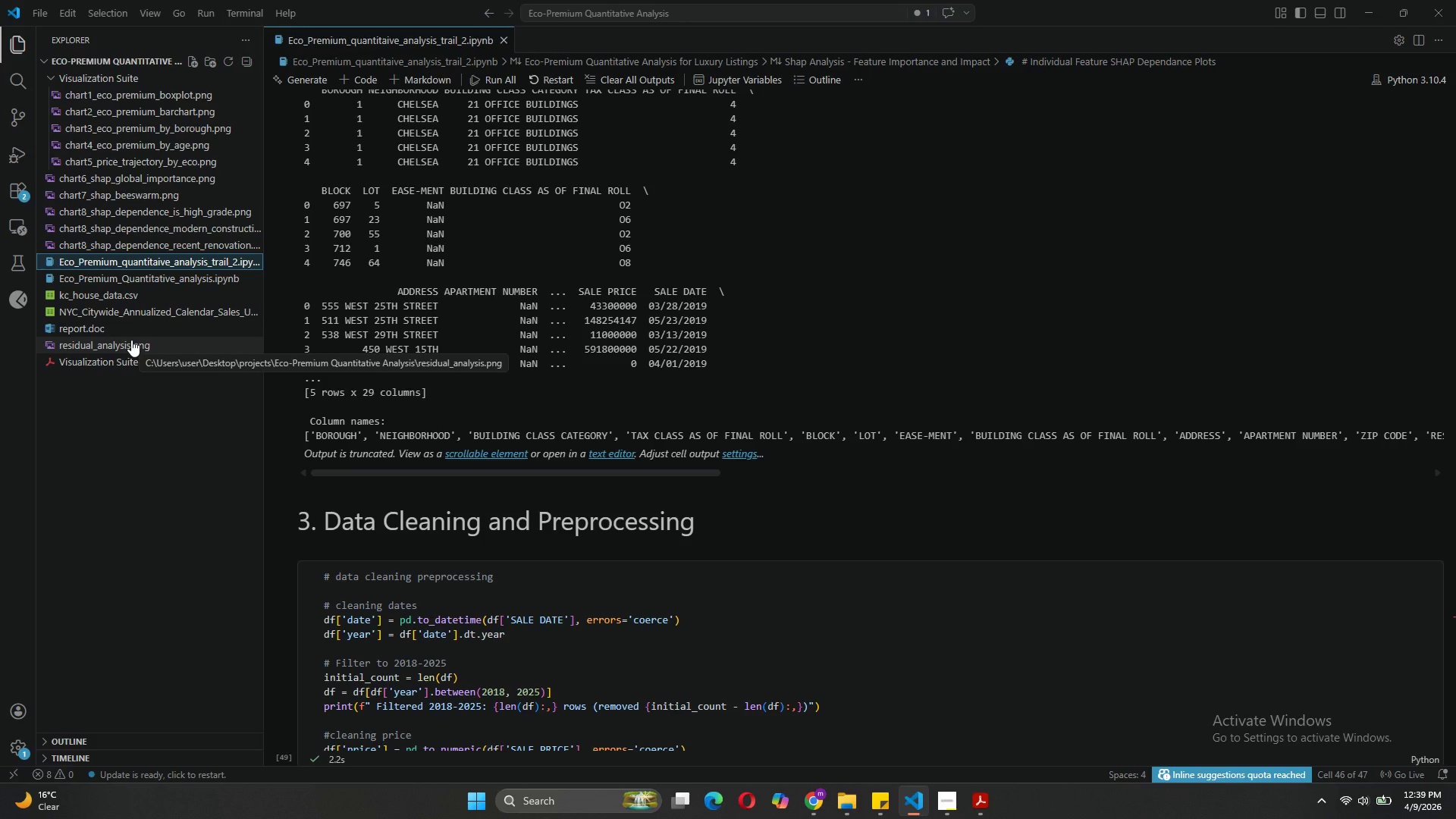 
hold_key(key=ControlLeft, duration=2.59)
left_click([131, 340])
 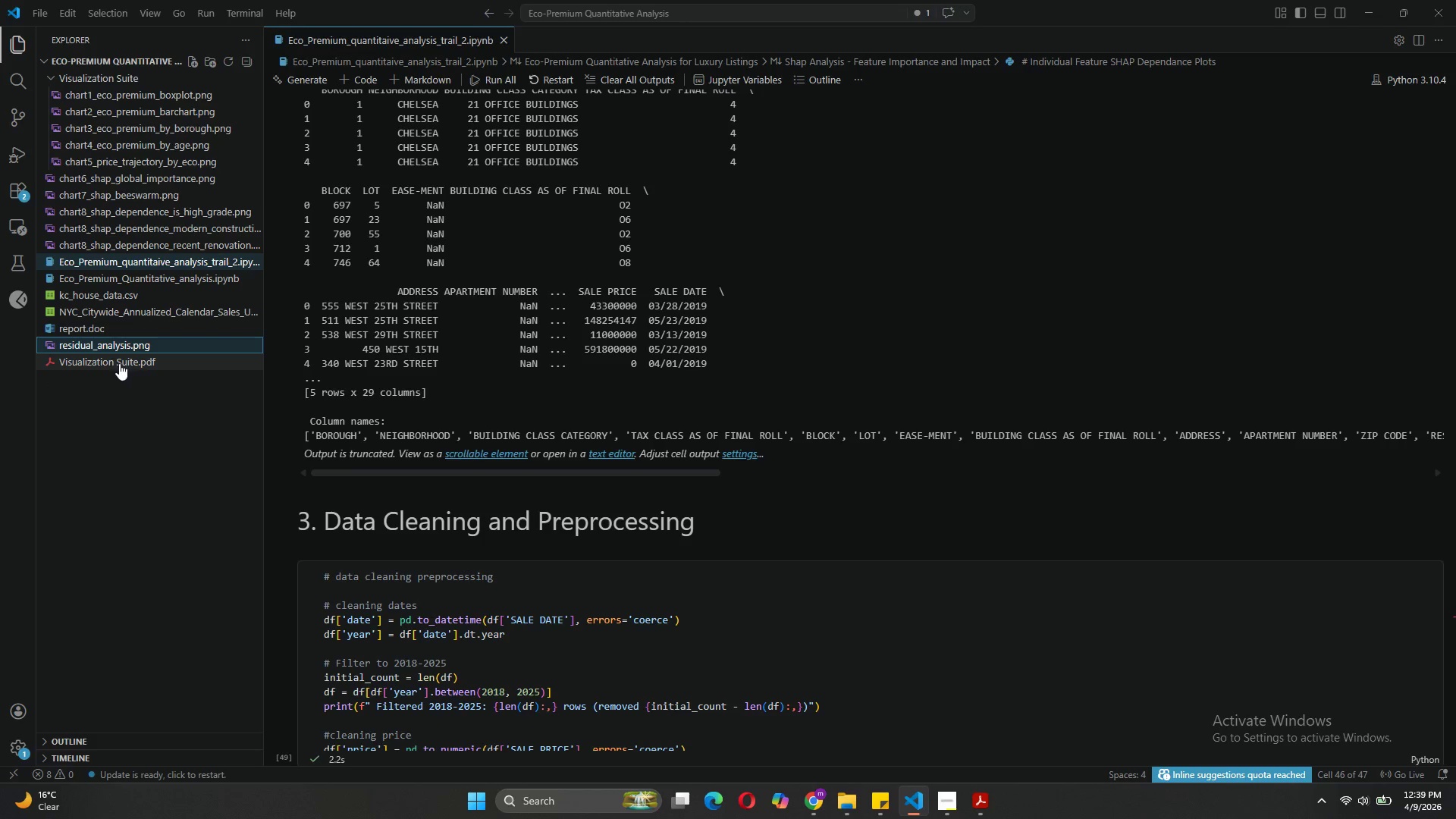 
left_click([119, 363])
 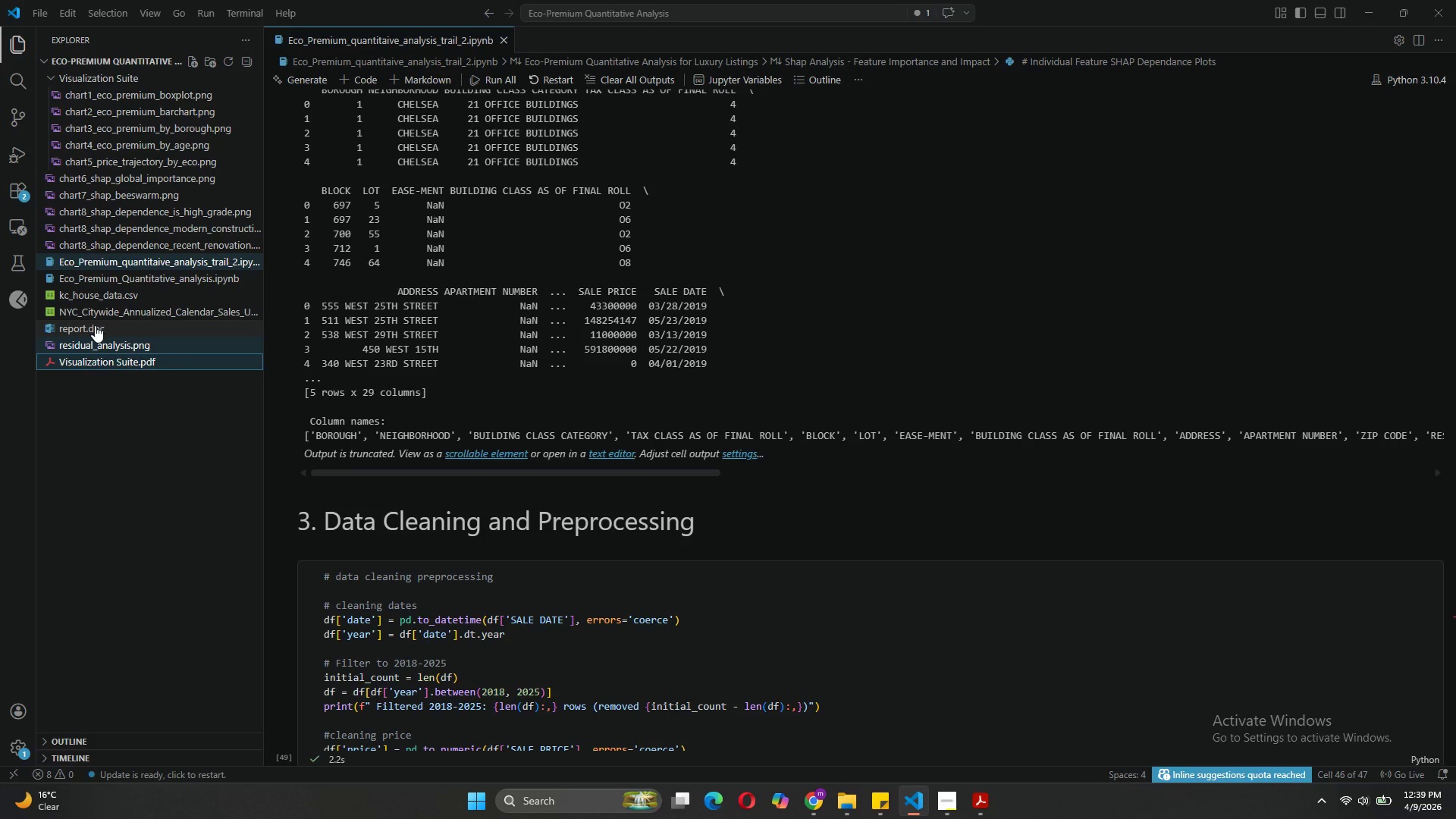 
left_click([95, 325])
 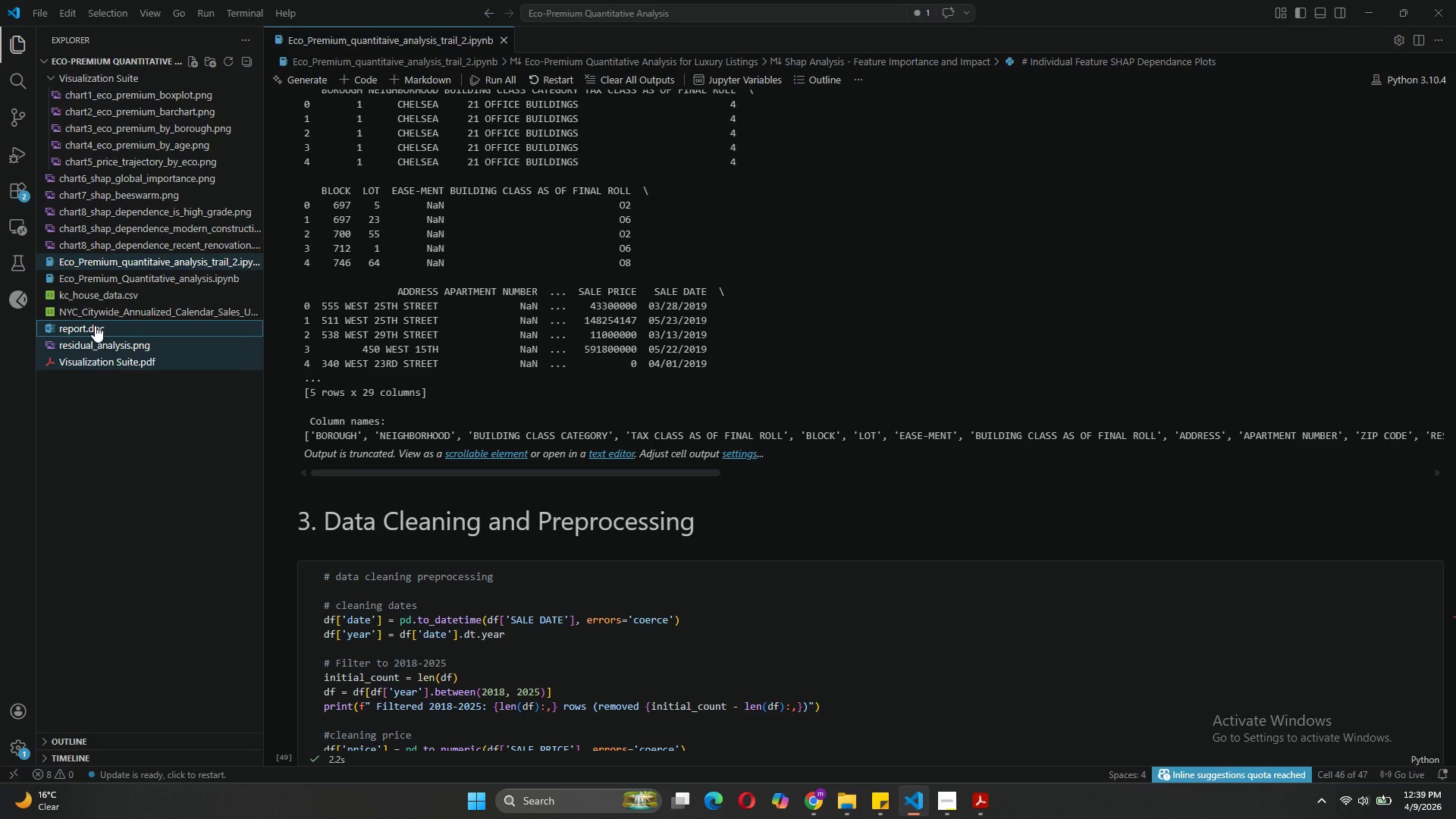 
right_click([95, 325])
 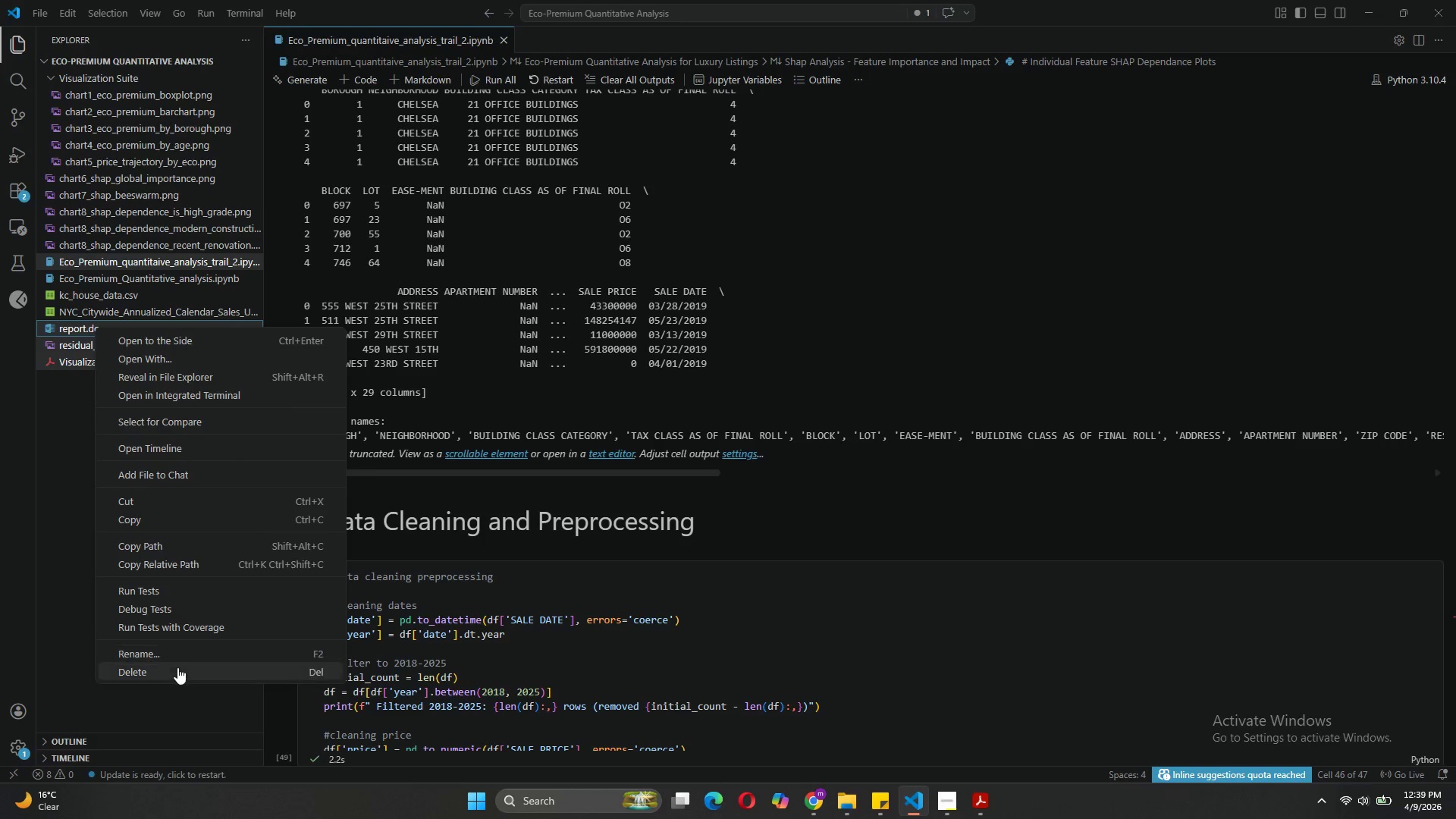 
left_click([172, 671])
 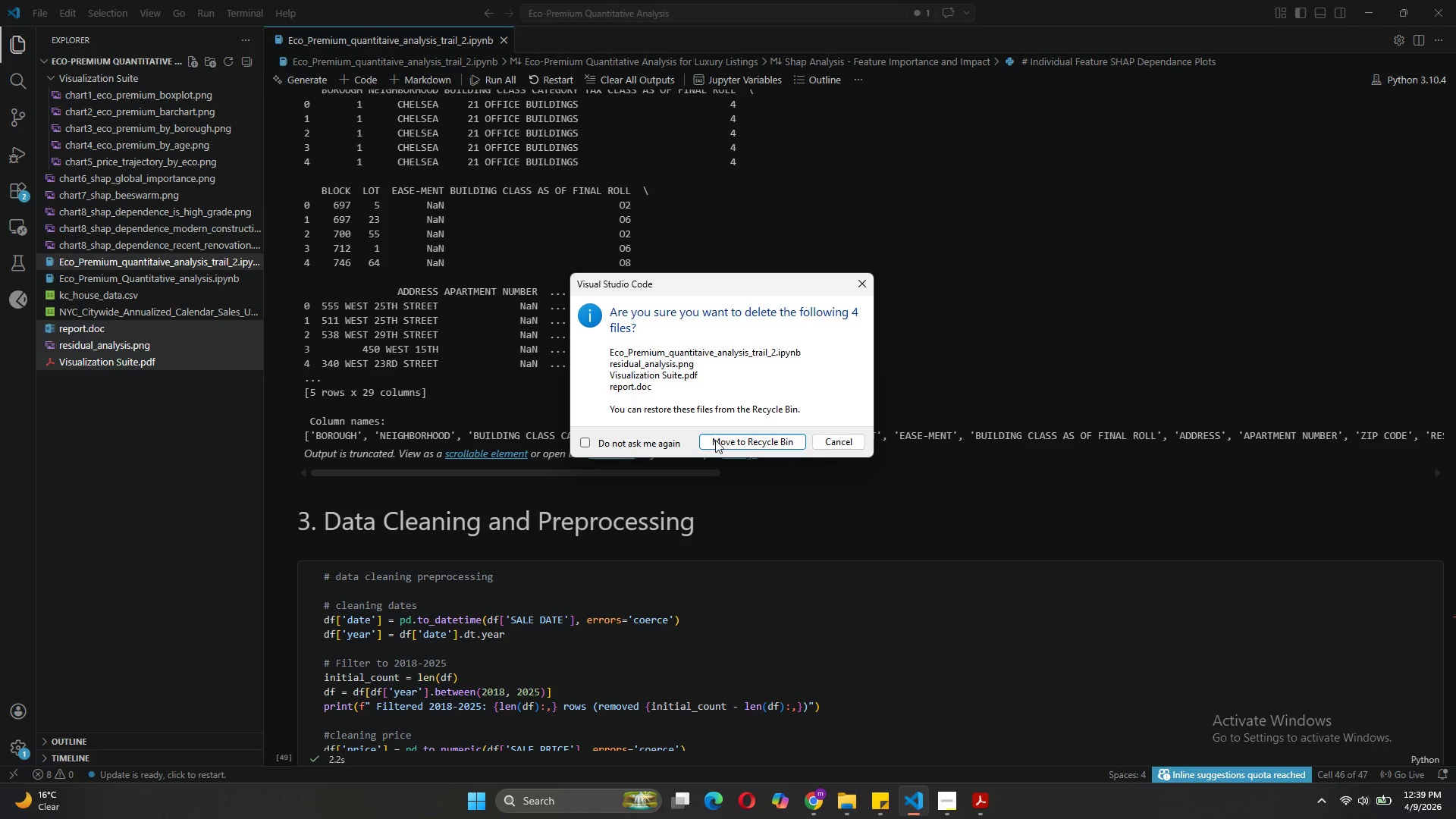 
left_click([715, 440])
 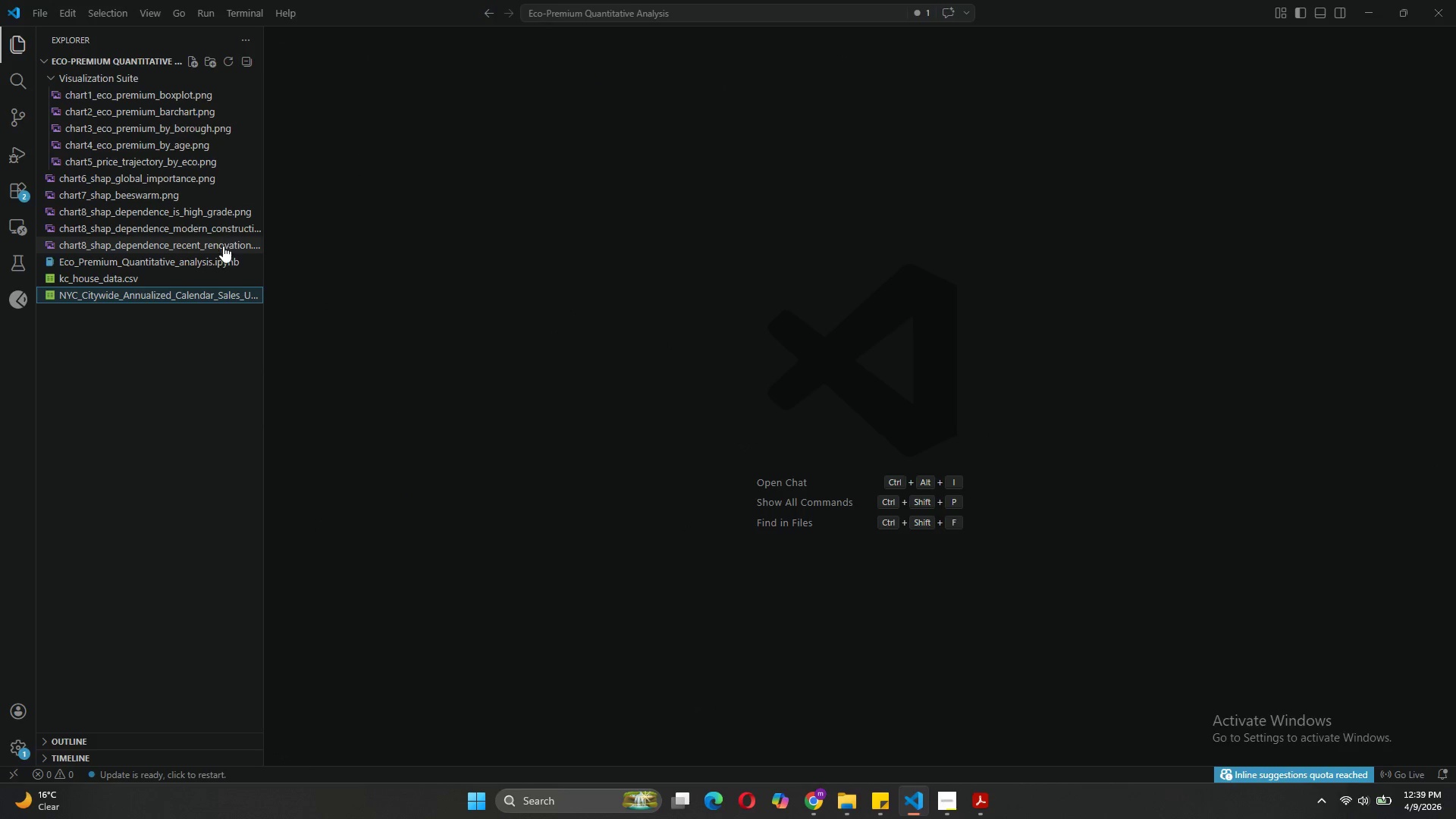 
key(Control+Z)
 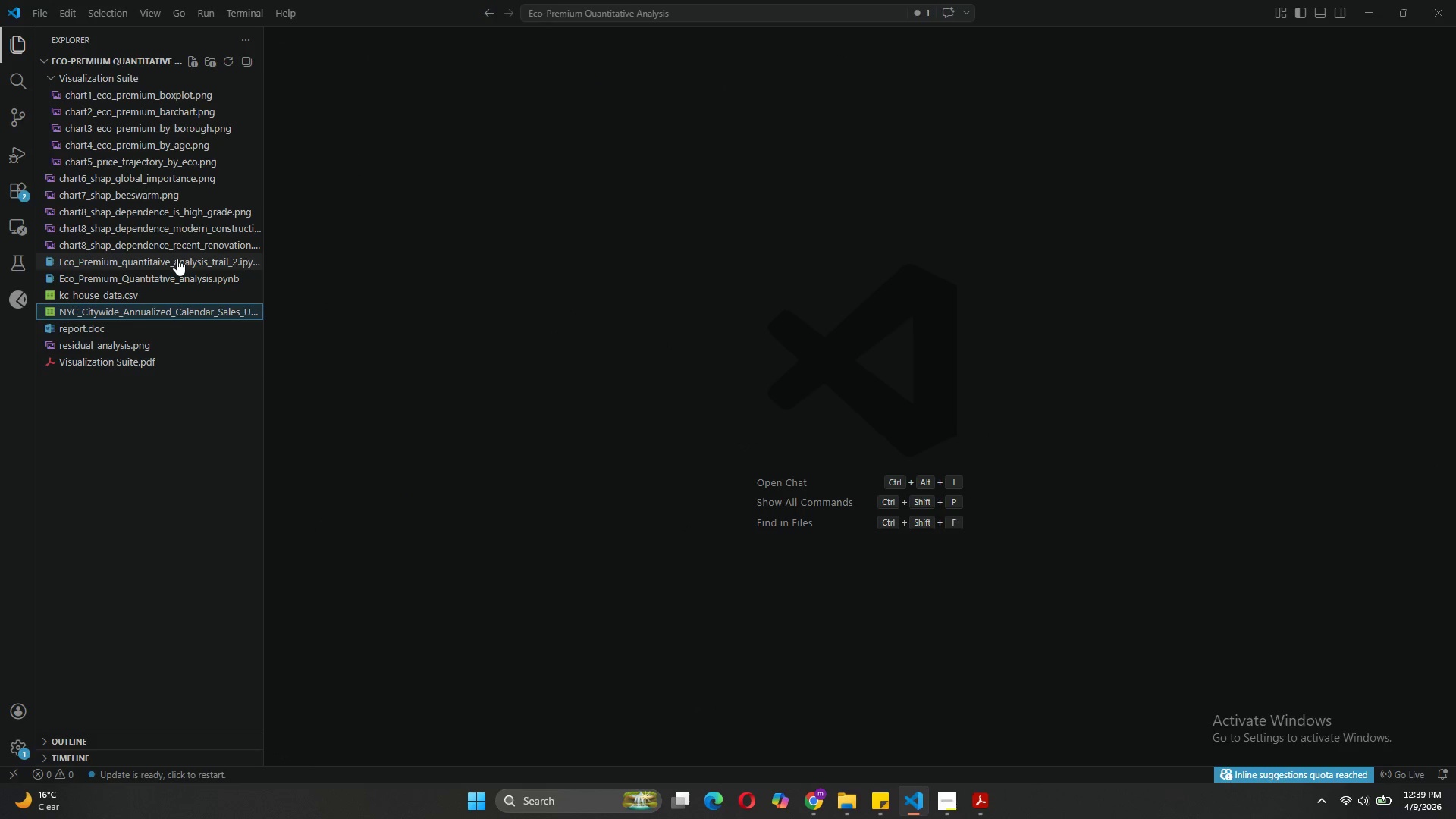 
left_click([177, 259])
 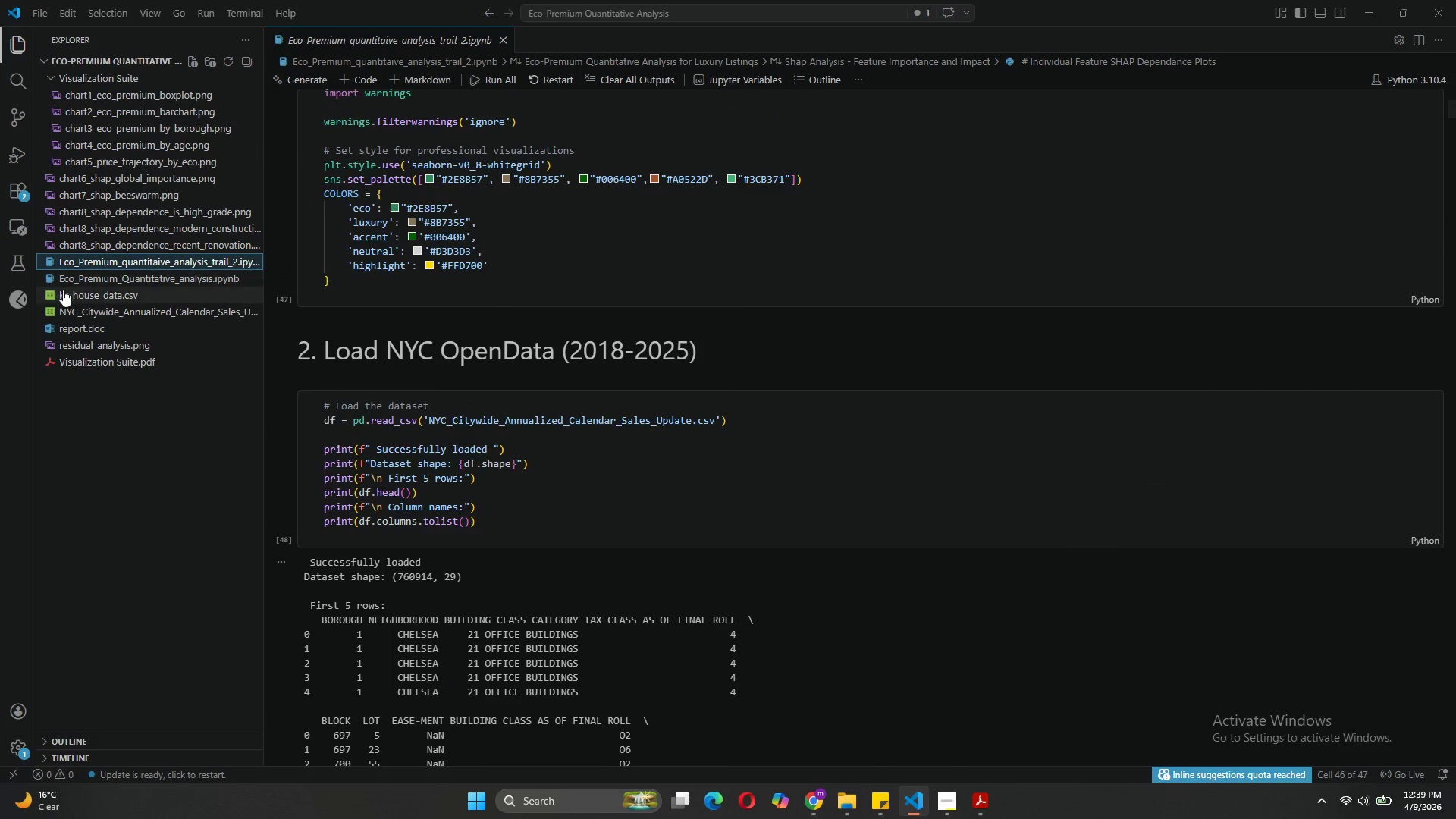 
wait(6.36)
 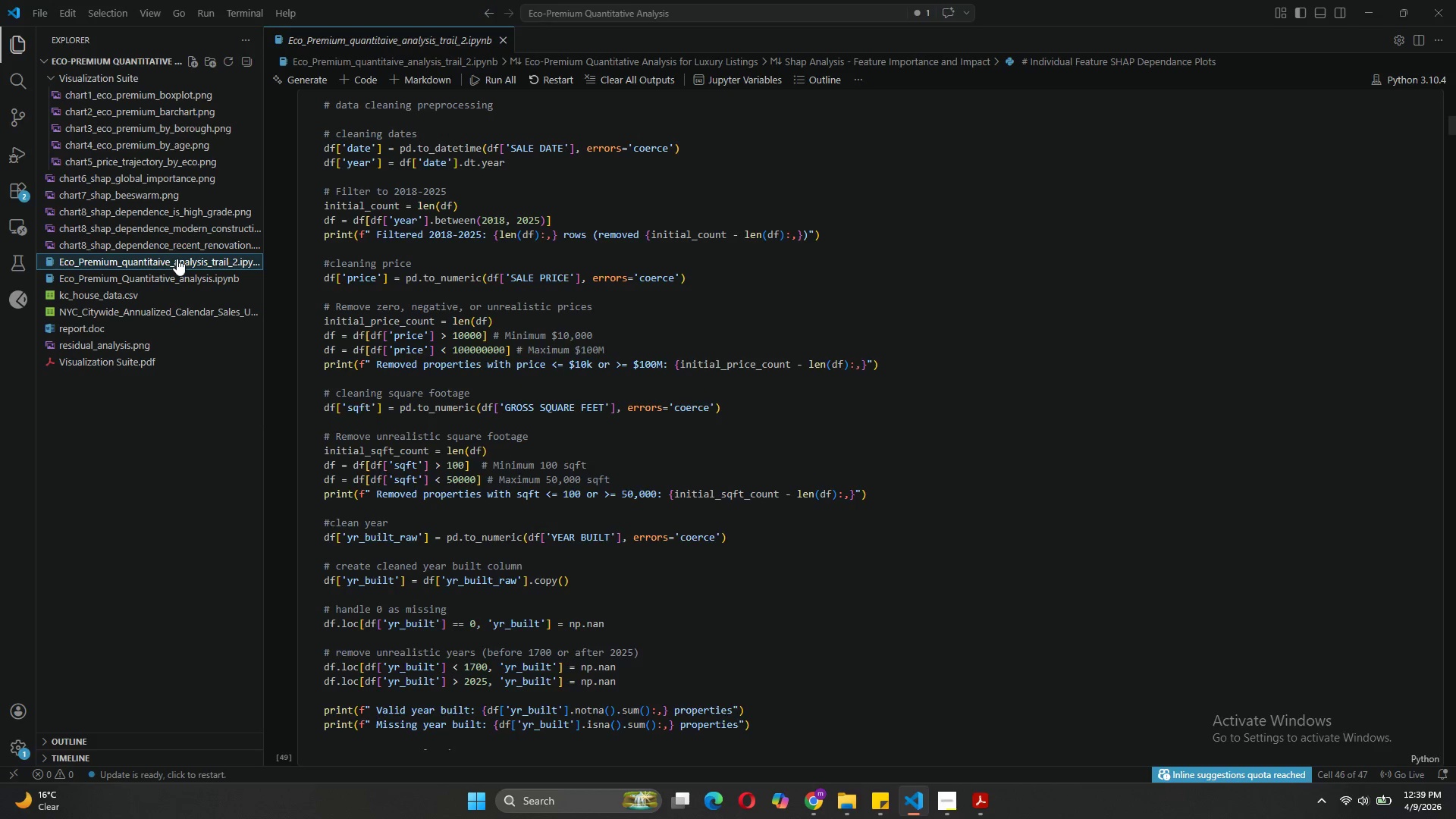 
left_click([86, 367])
 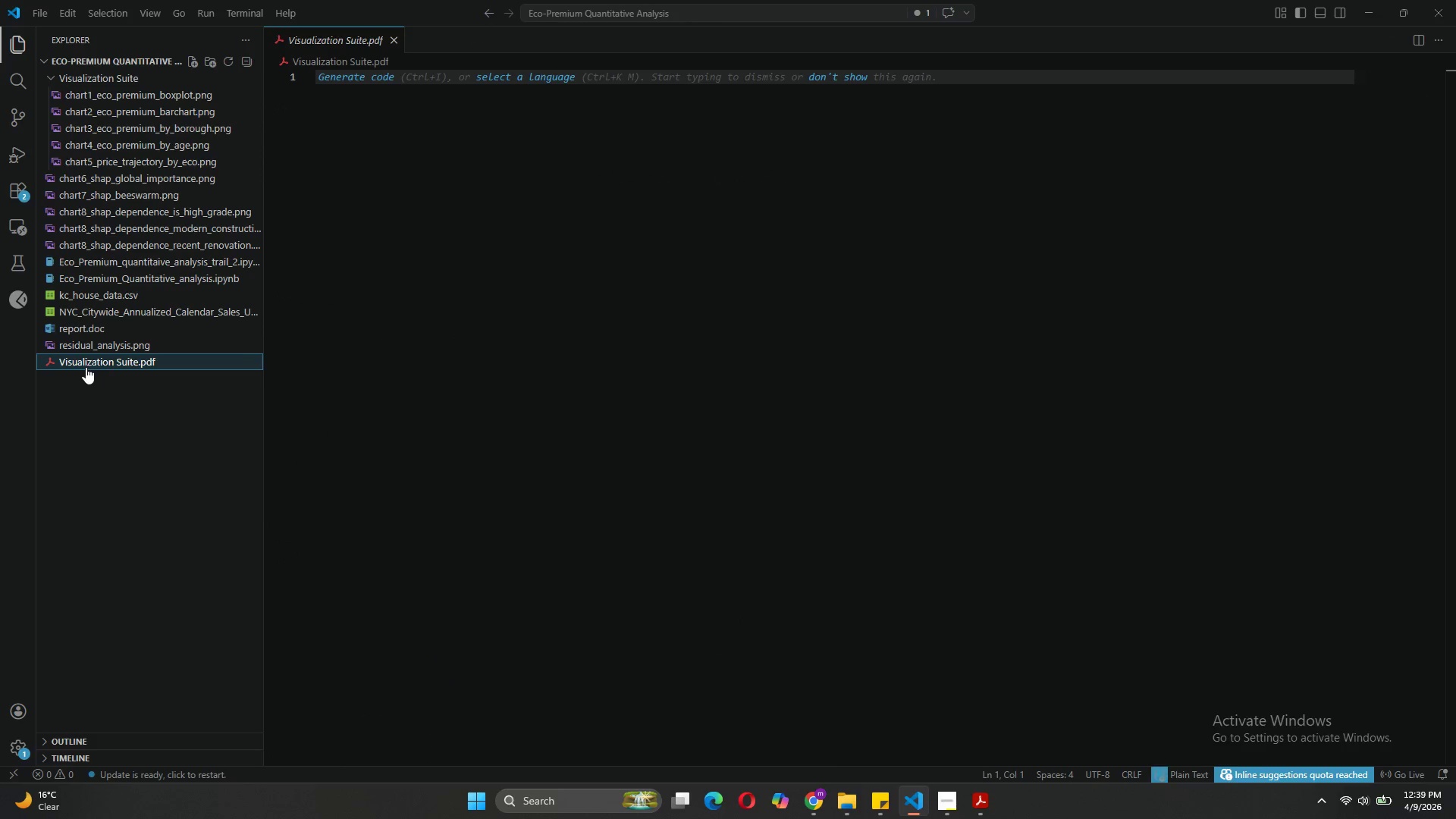 
hold_key(key=ControlLeft, duration=1.61)
left_click([80, 343])
 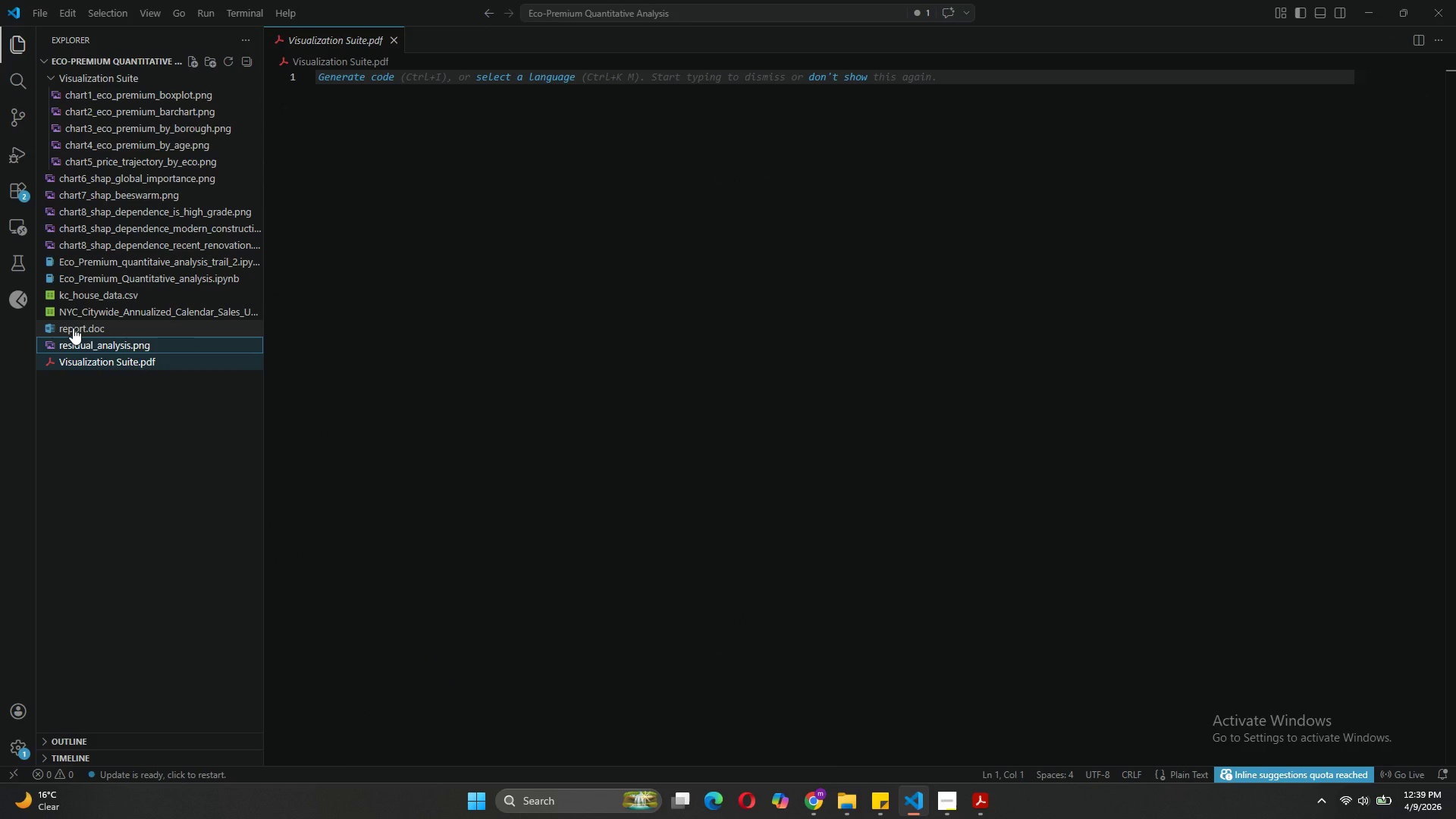 
left_click([73, 328])
 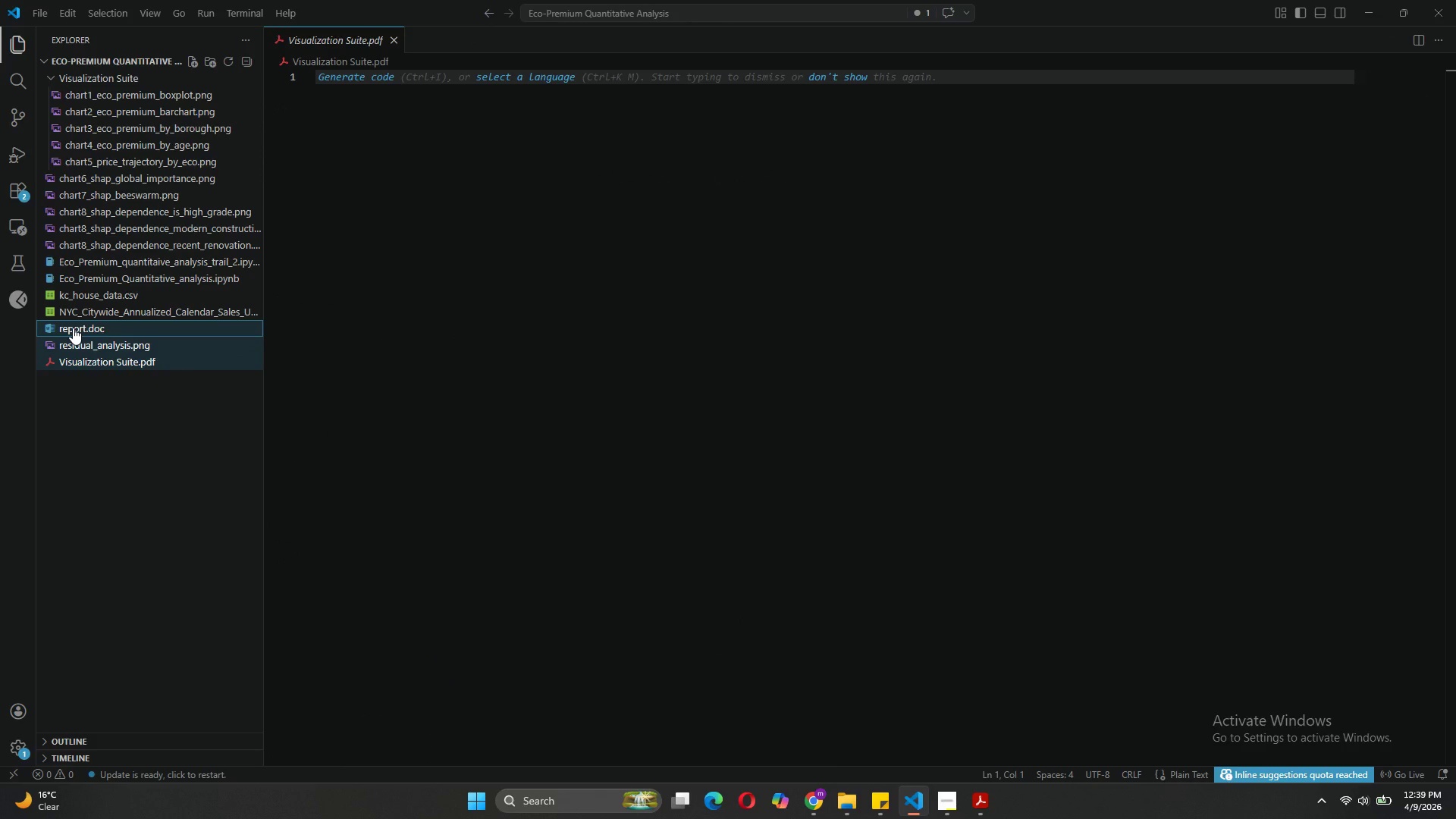 
right_click([73, 328])
 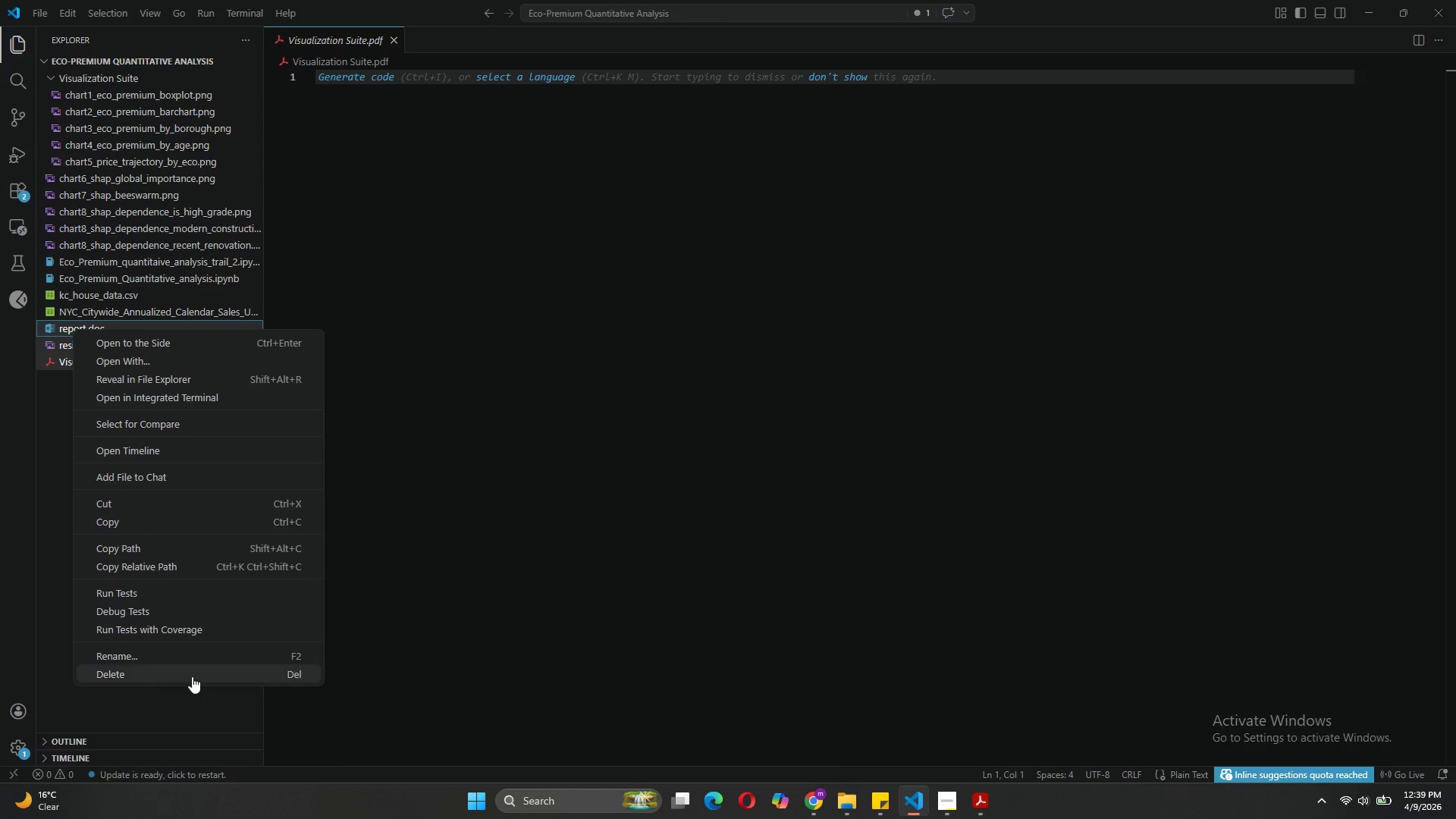 
left_click([189, 673])
 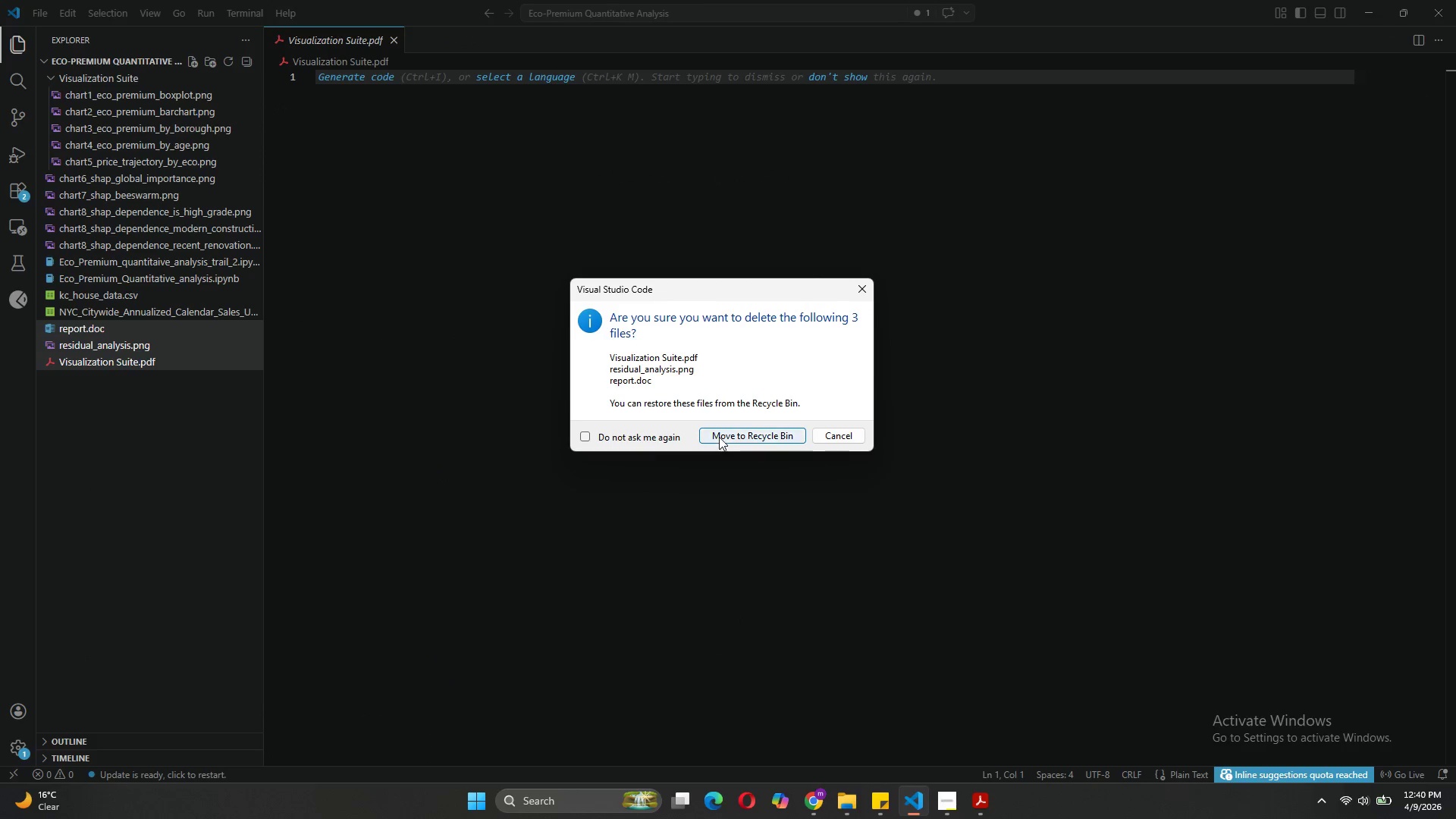 
left_click([720, 434])
 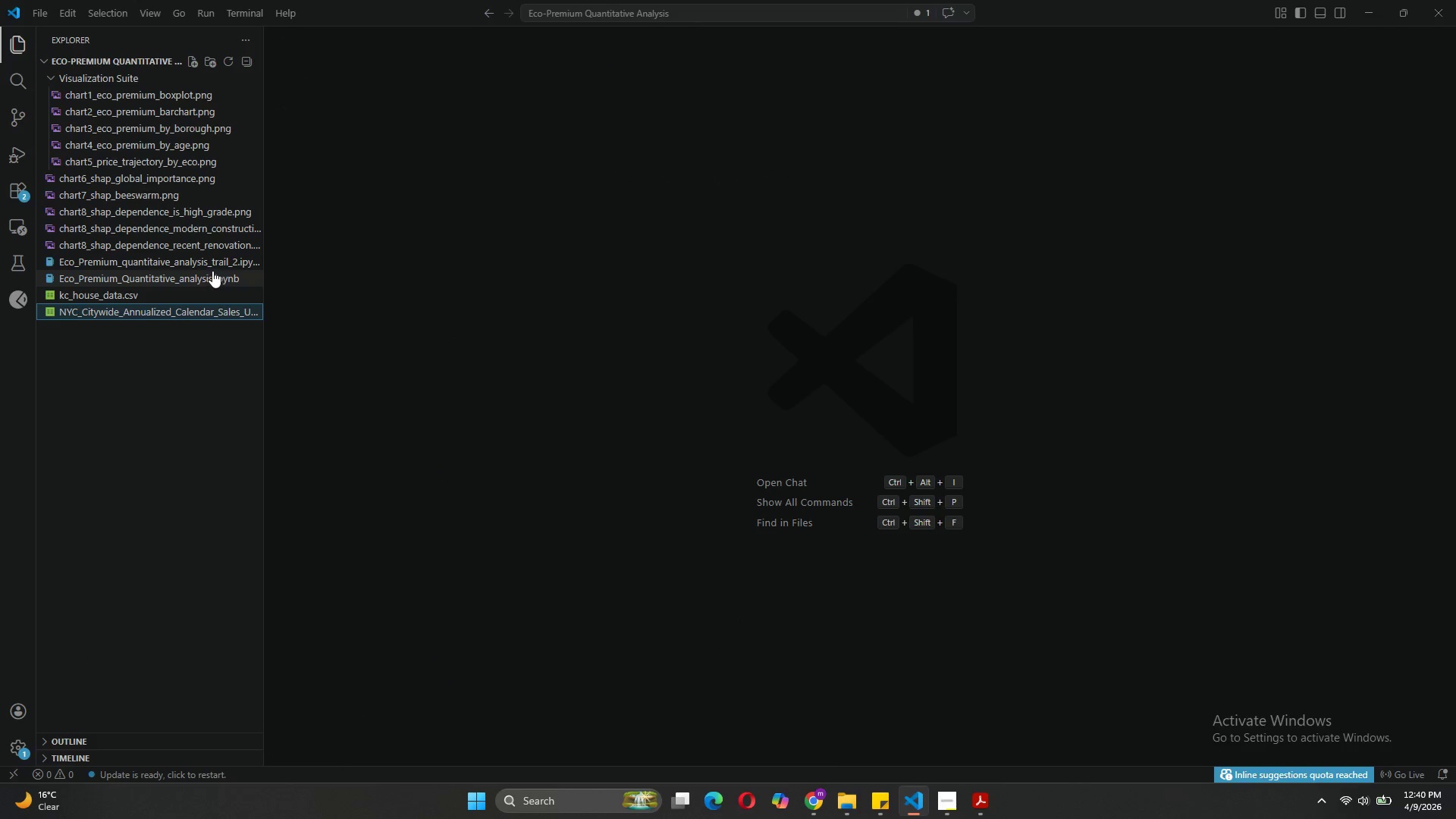 
left_click([196, 262])
 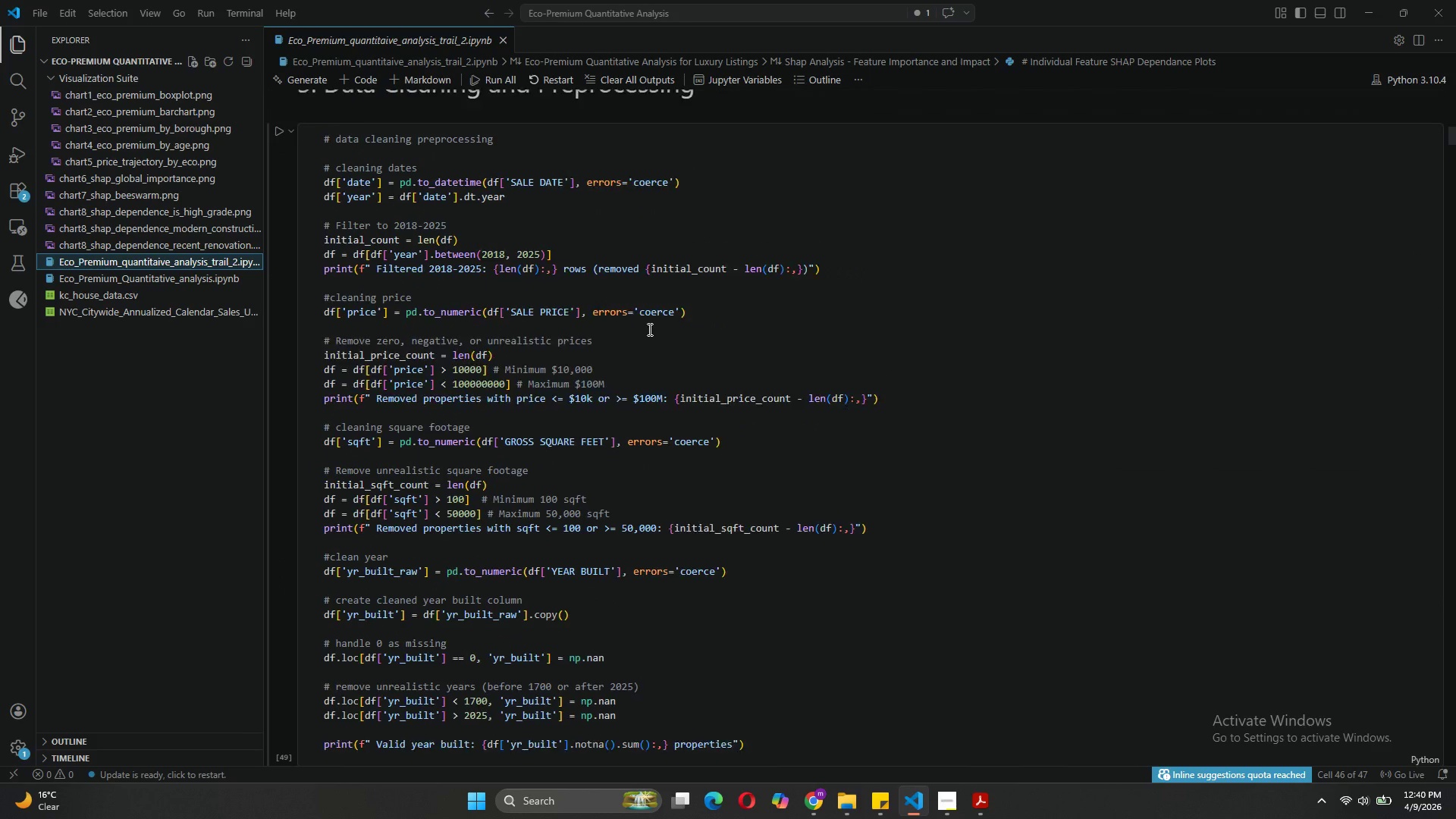 
wait(23.53)
 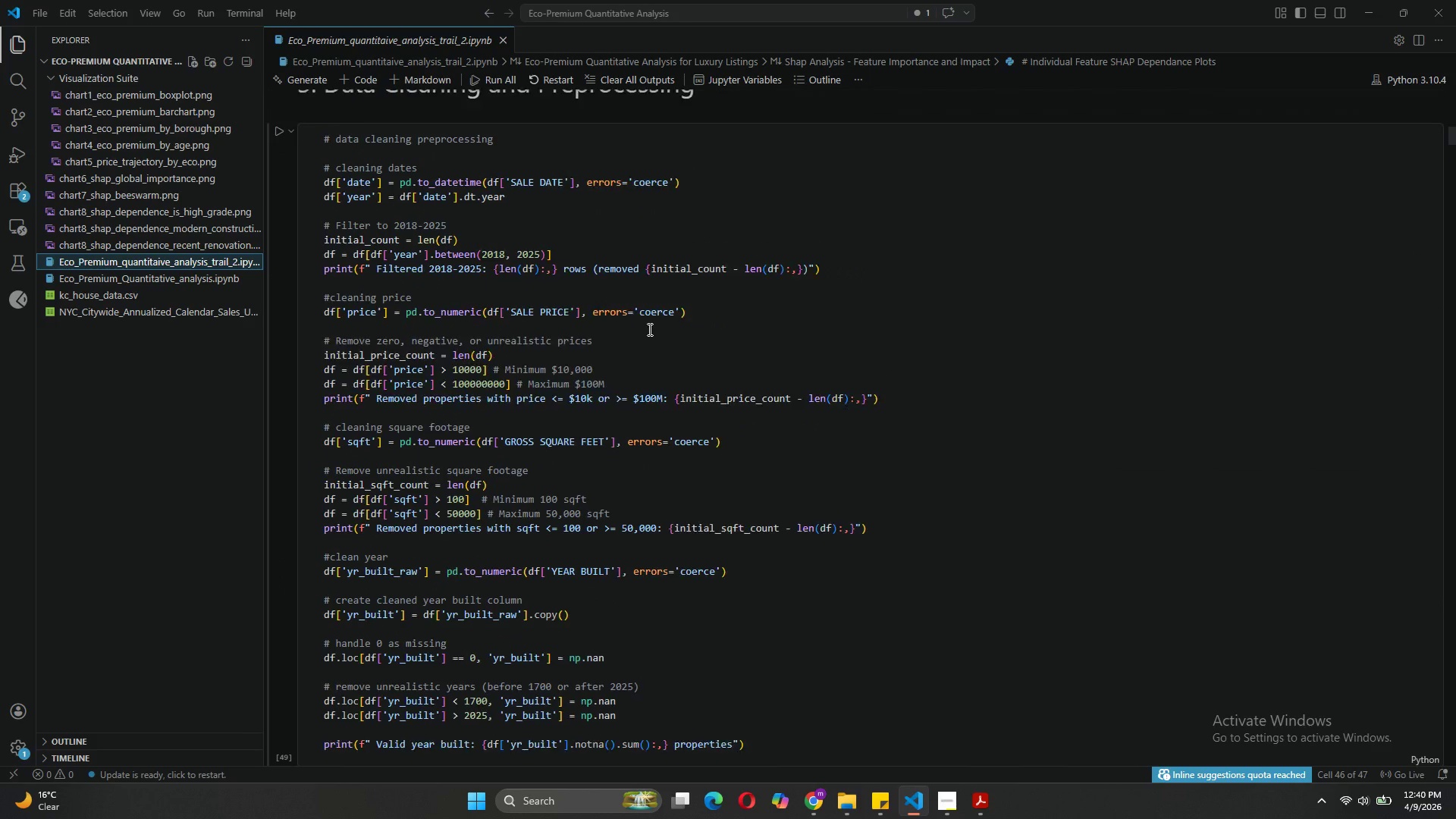 
left_click([377, 303])
 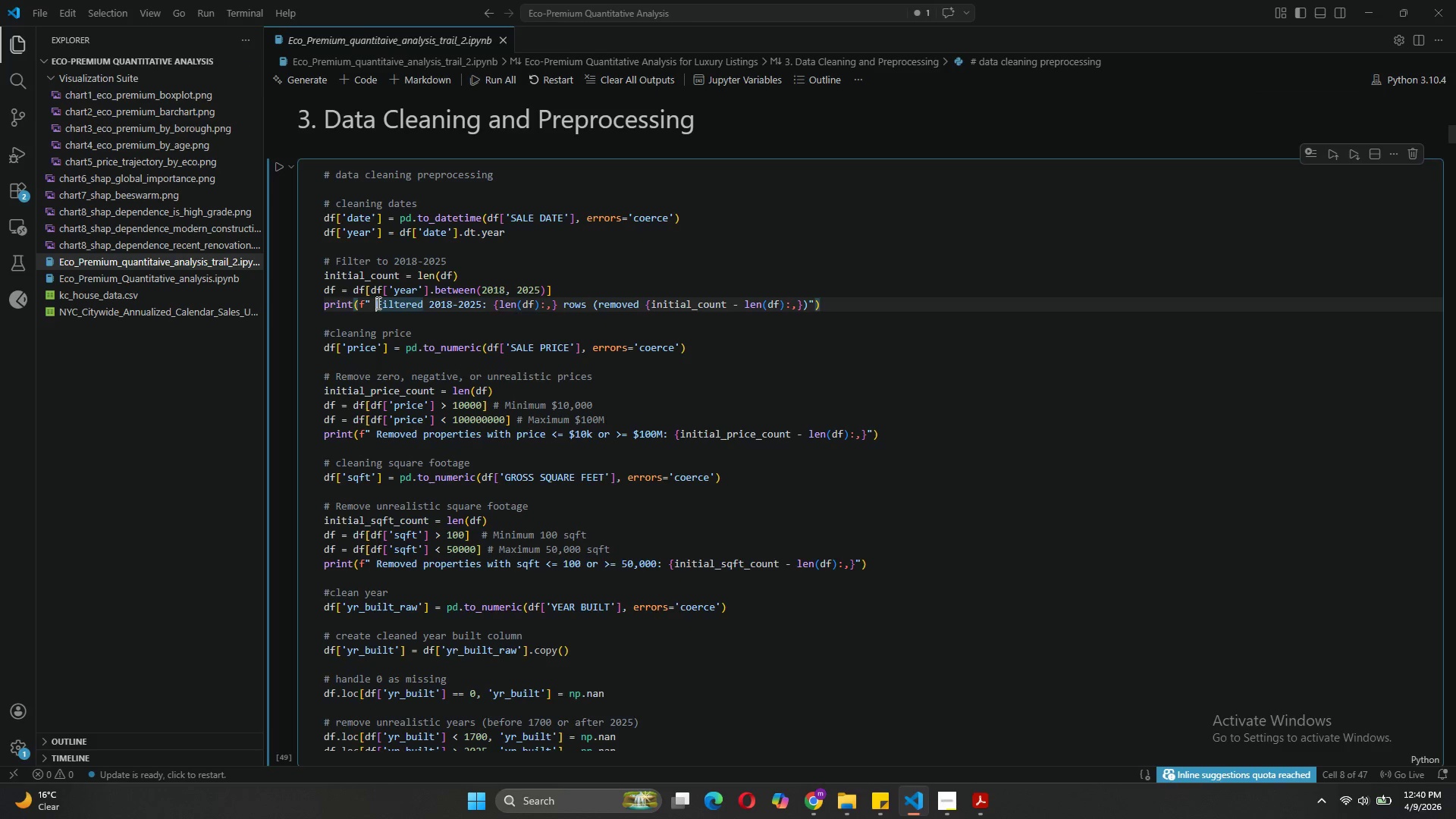 
key(Backspace)
 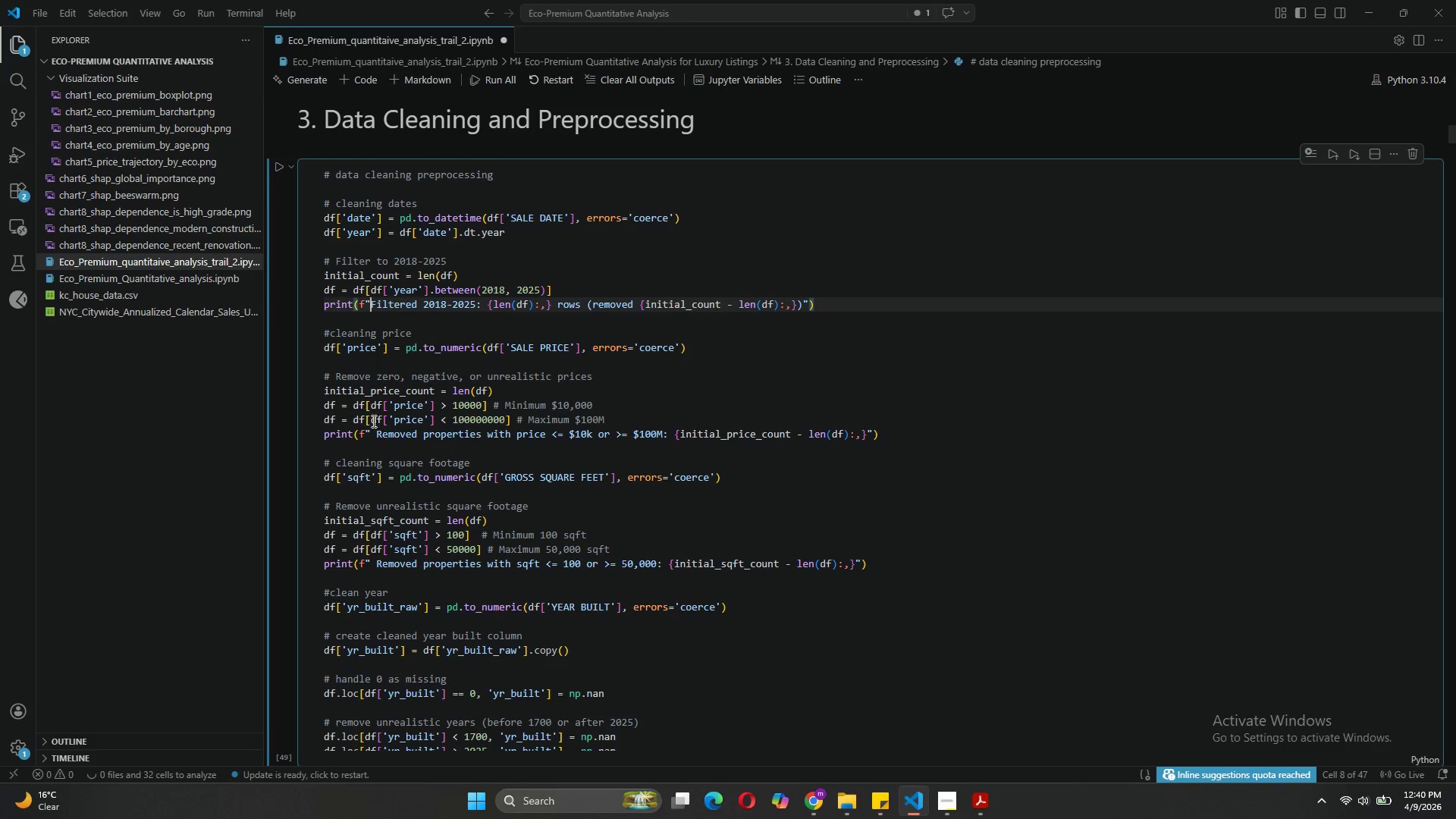 
left_click([375, 435])
 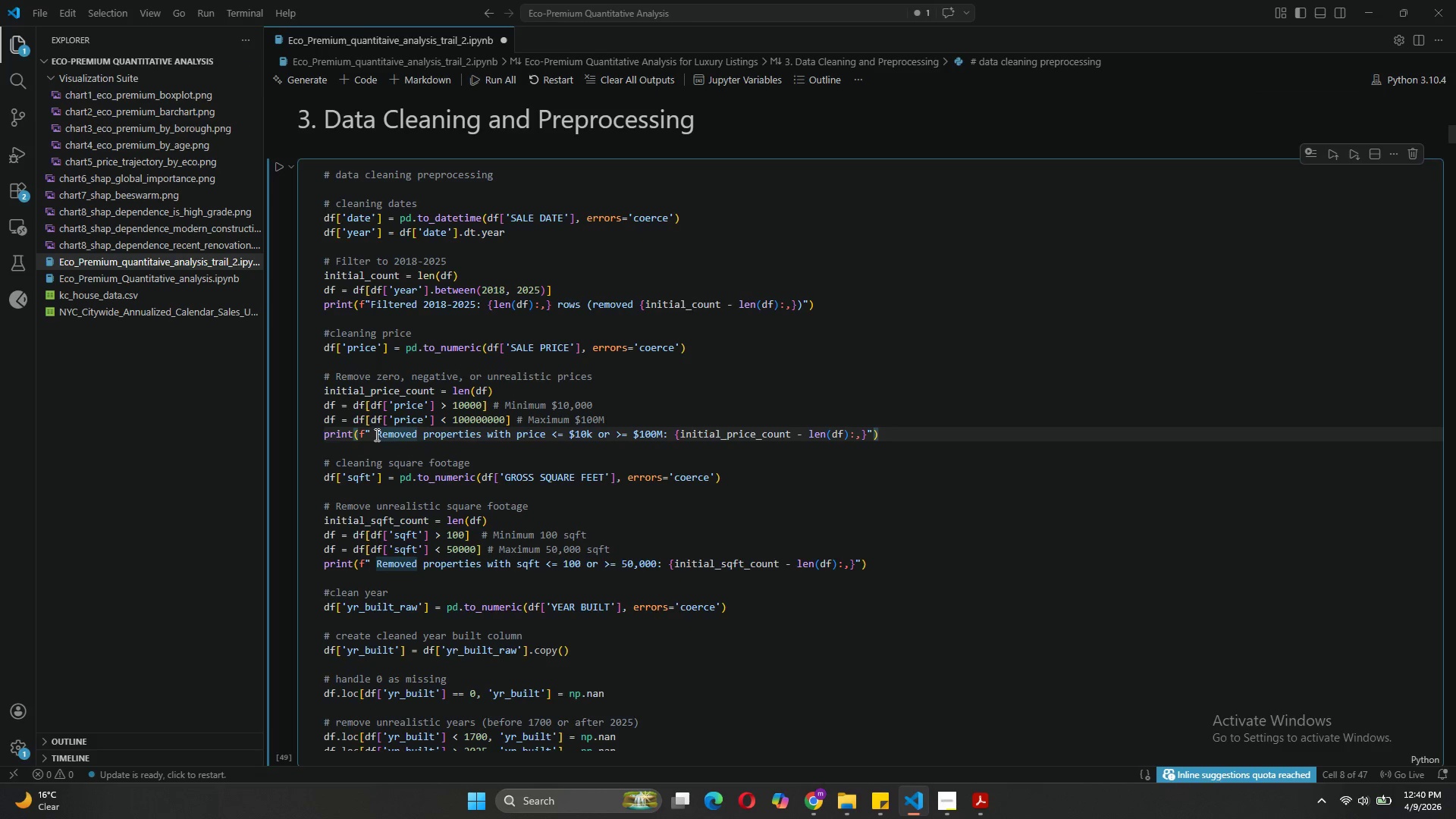 
key(Backspace)
 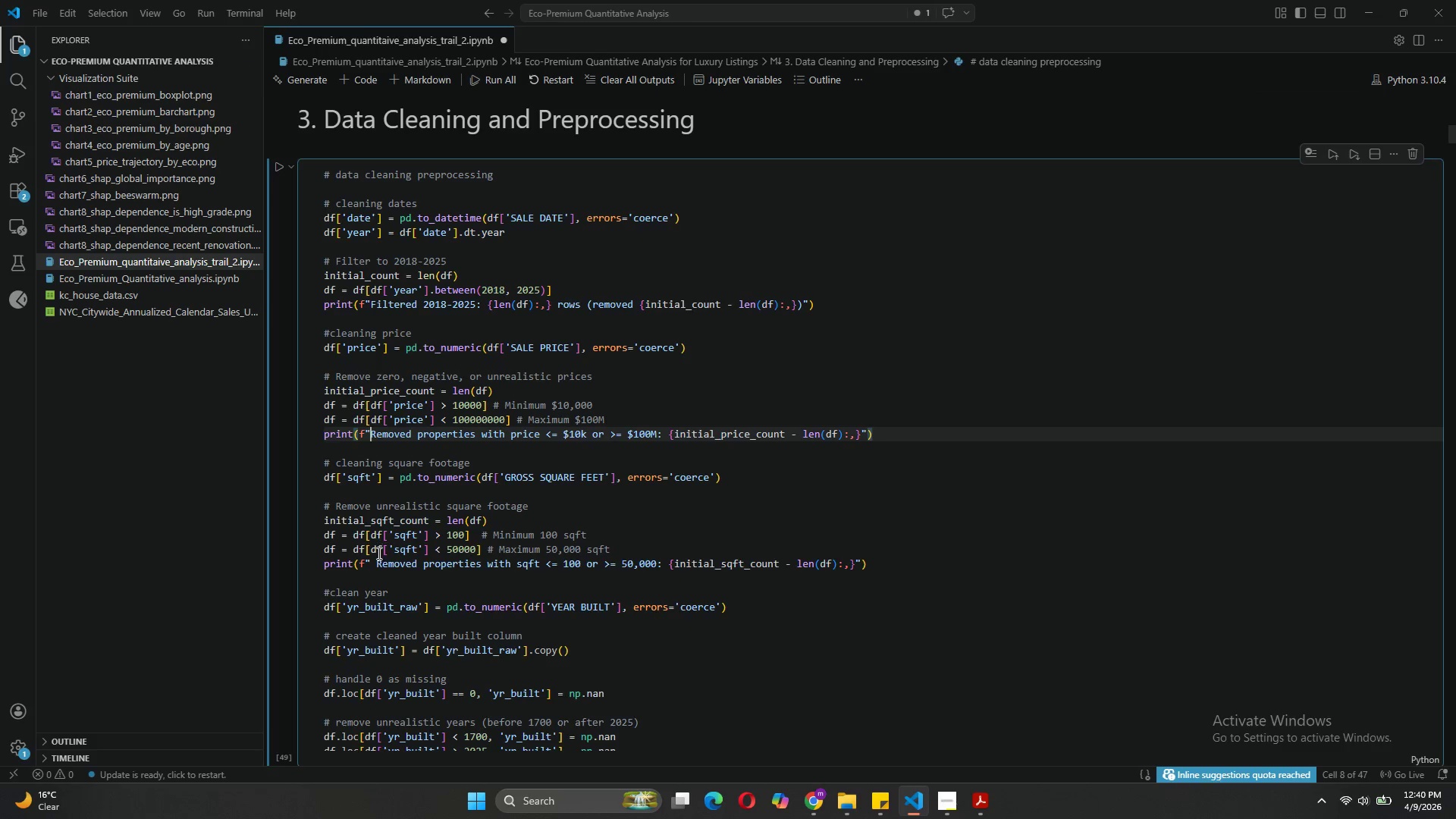 
left_click([377, 557])
 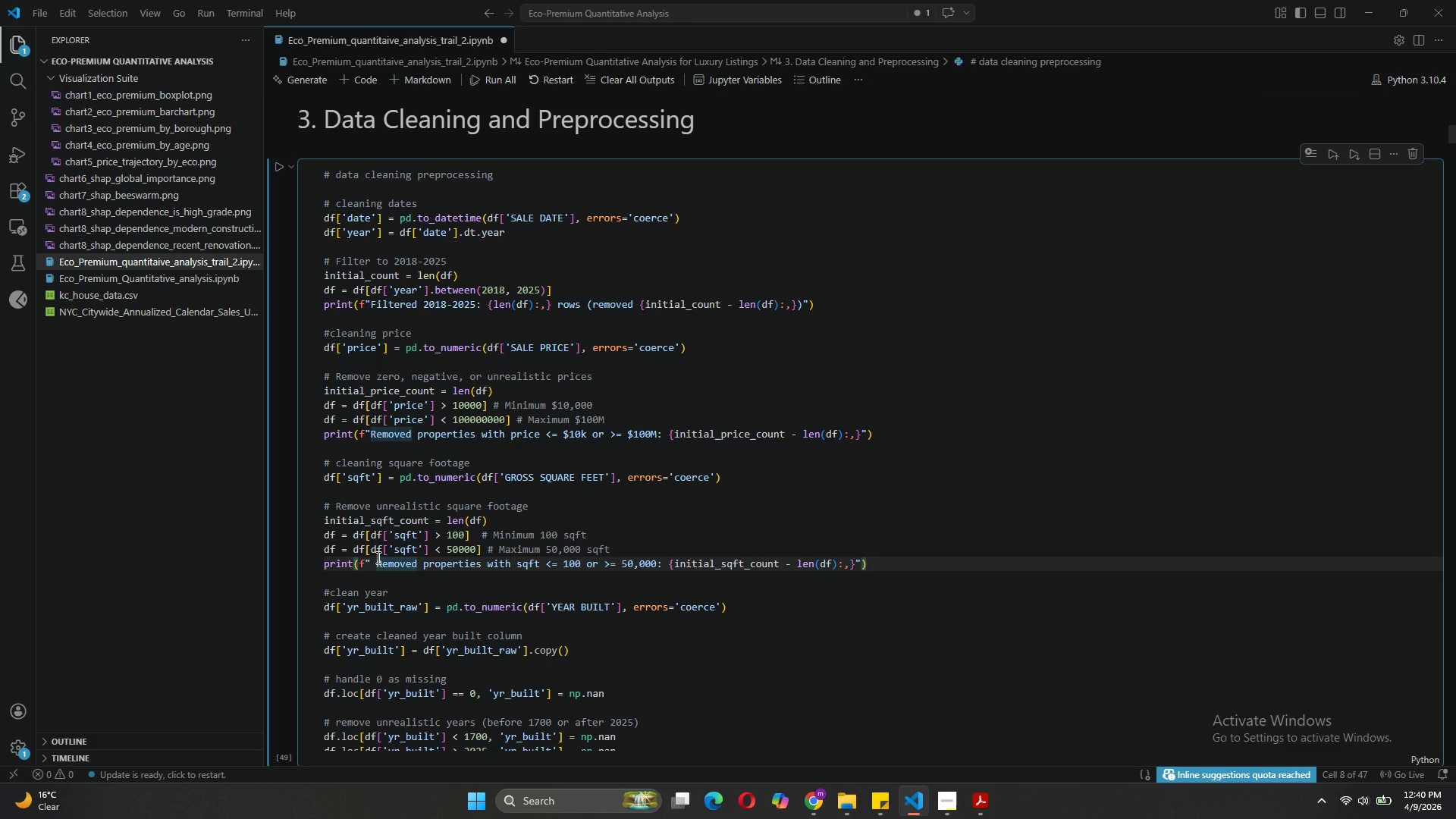 
key(Backspace)
 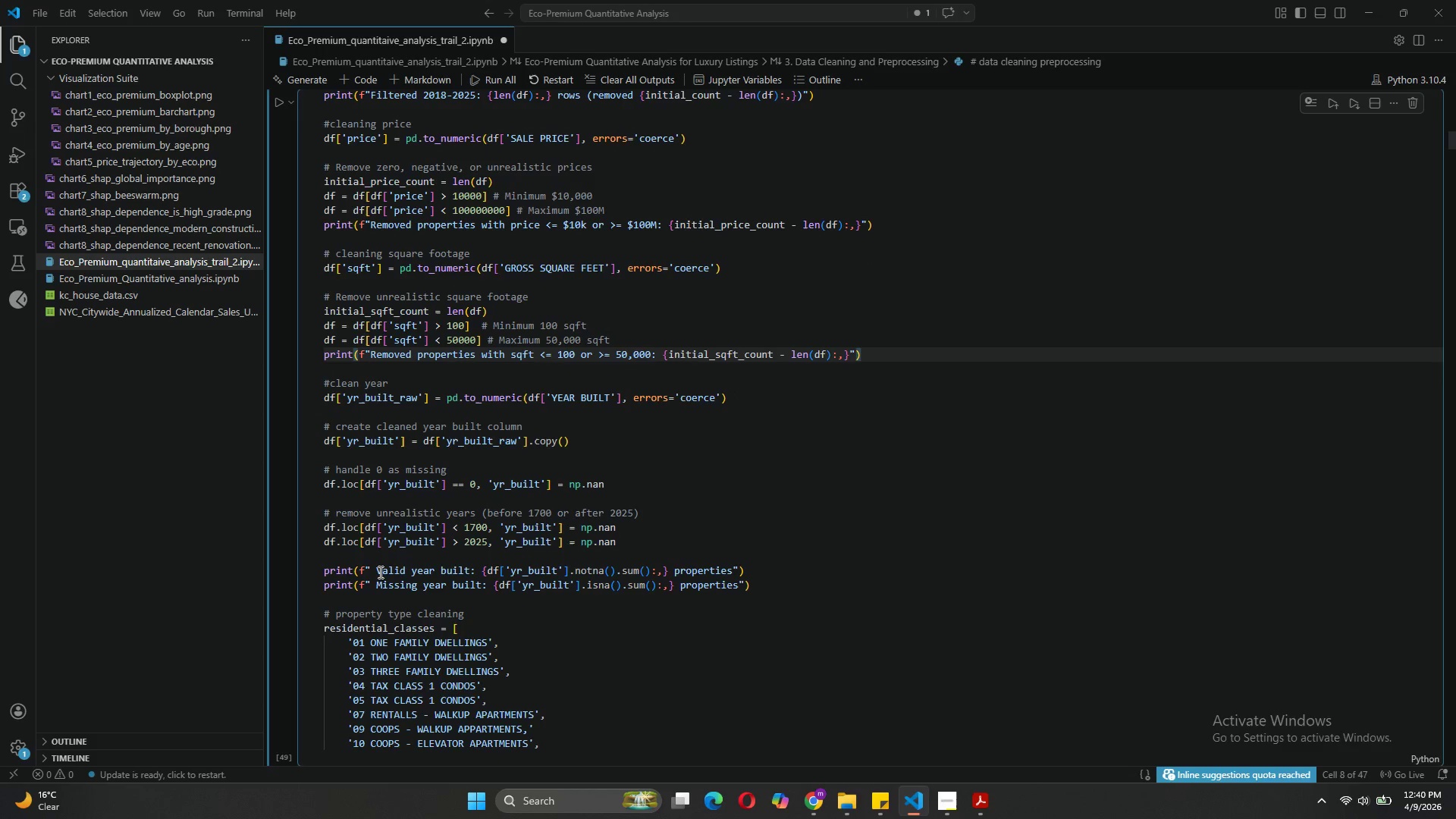 
left_click([374, 565])
 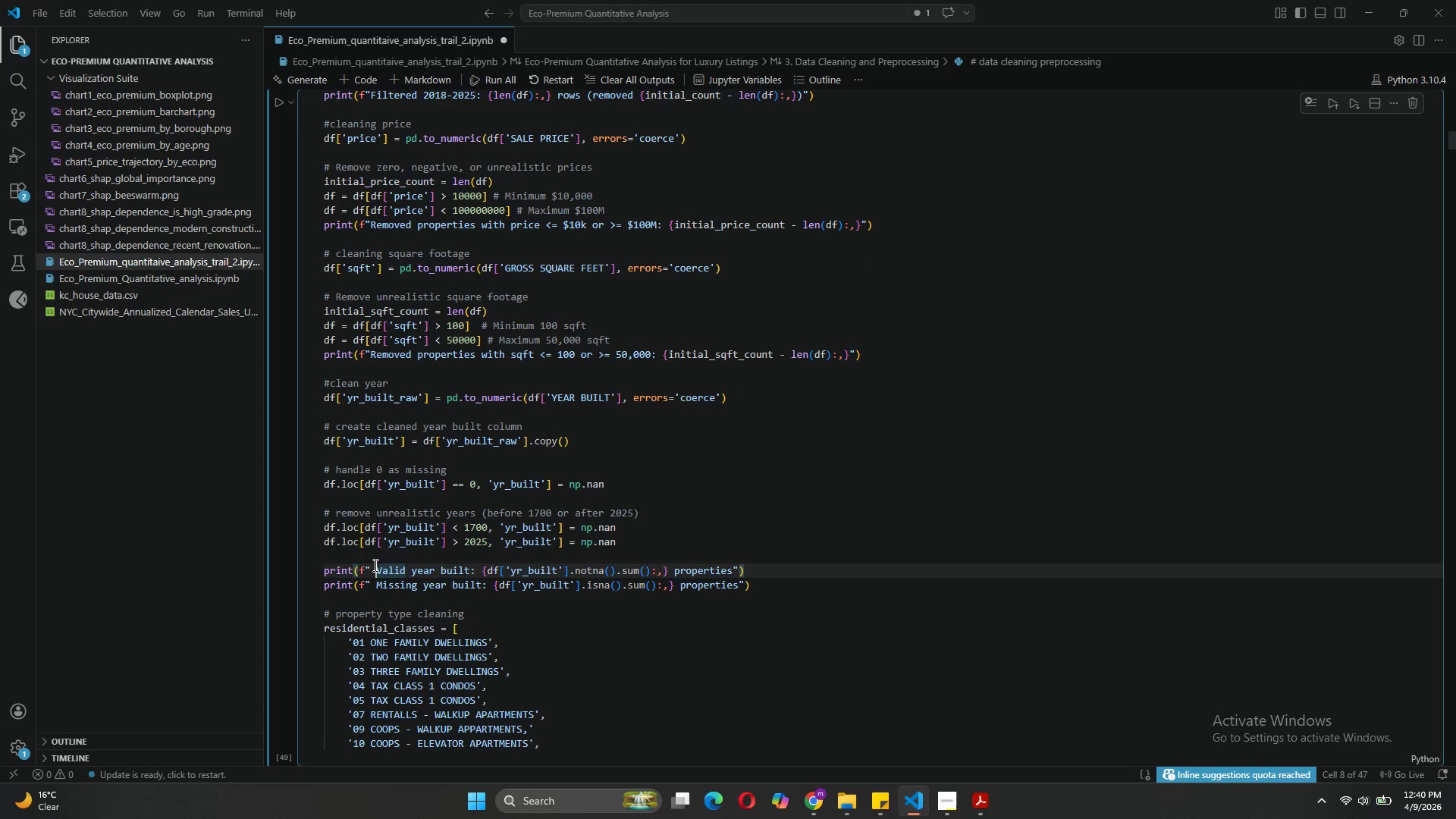 
key(Backspace)
 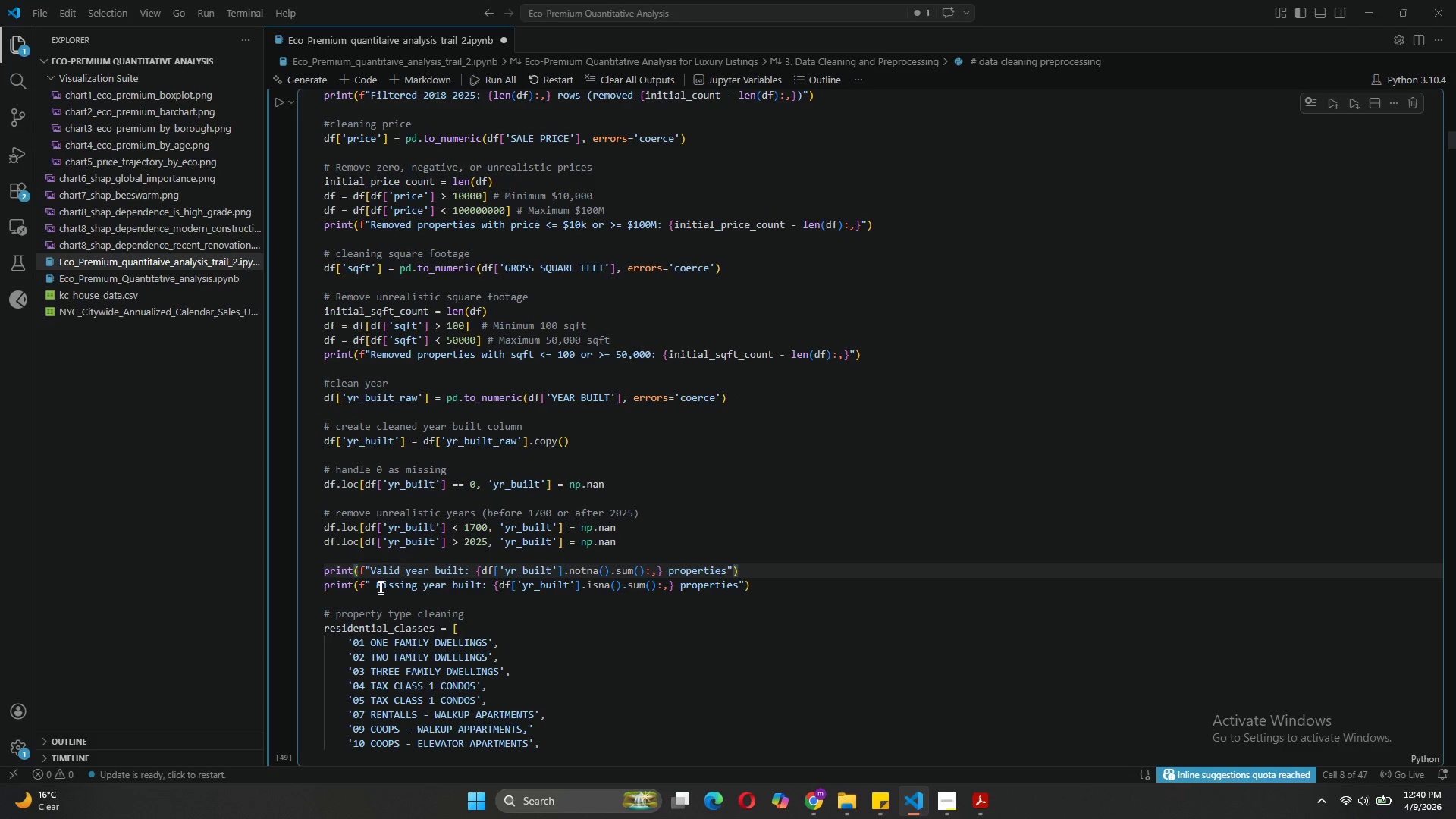 
left_click([379, 587])
 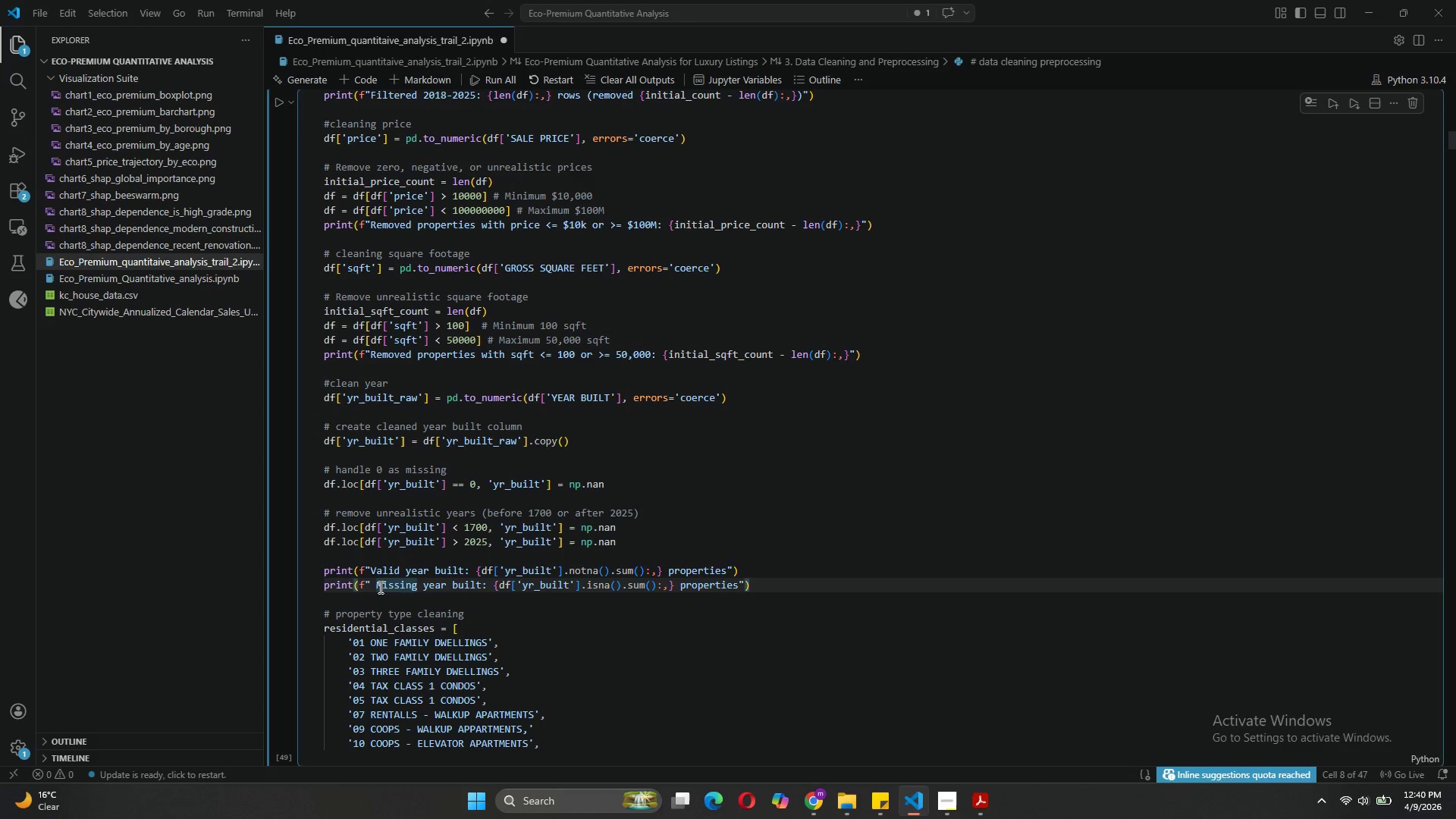 
key(Backspace)
 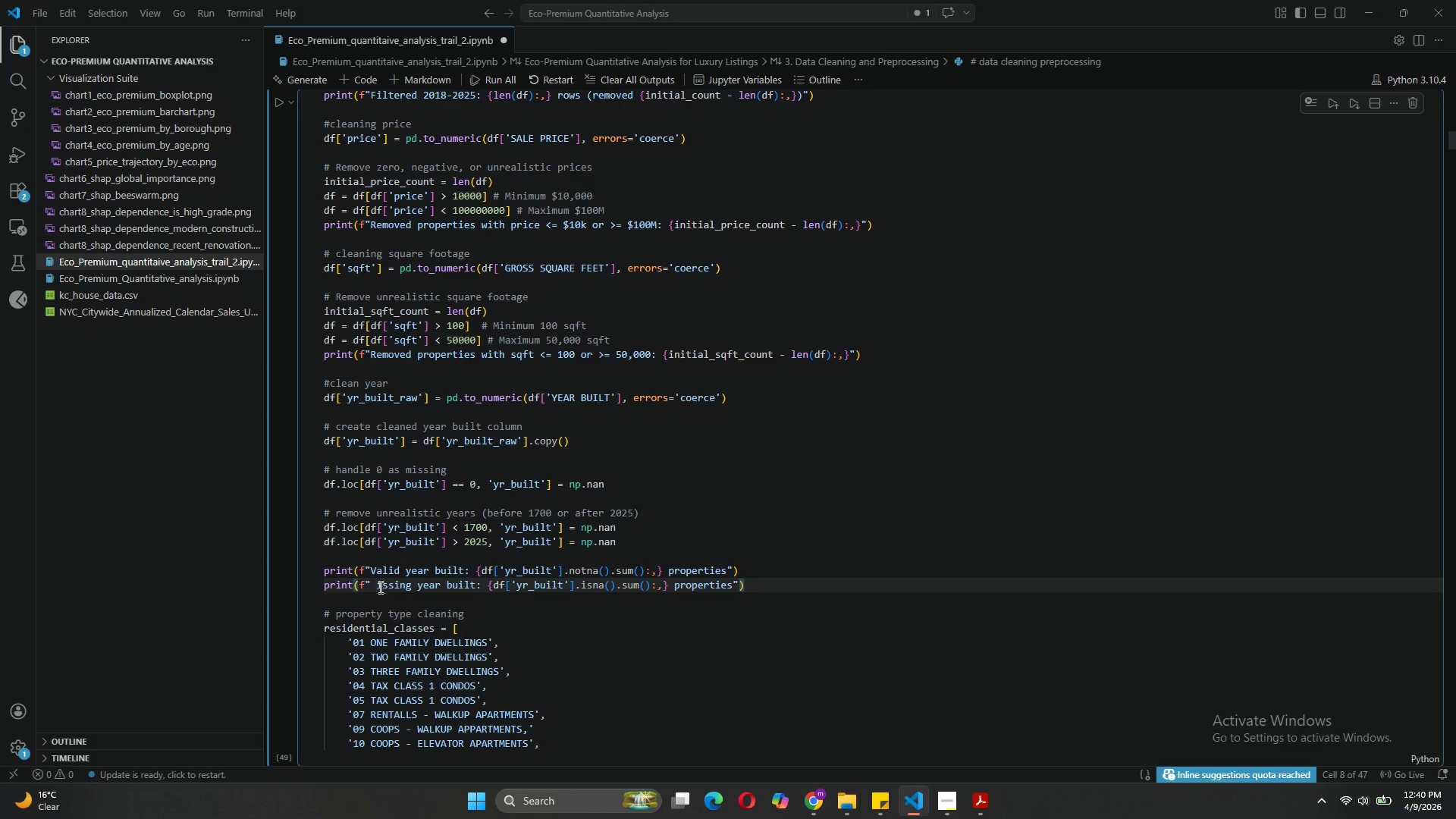 
key(Control+ControlLeft)
 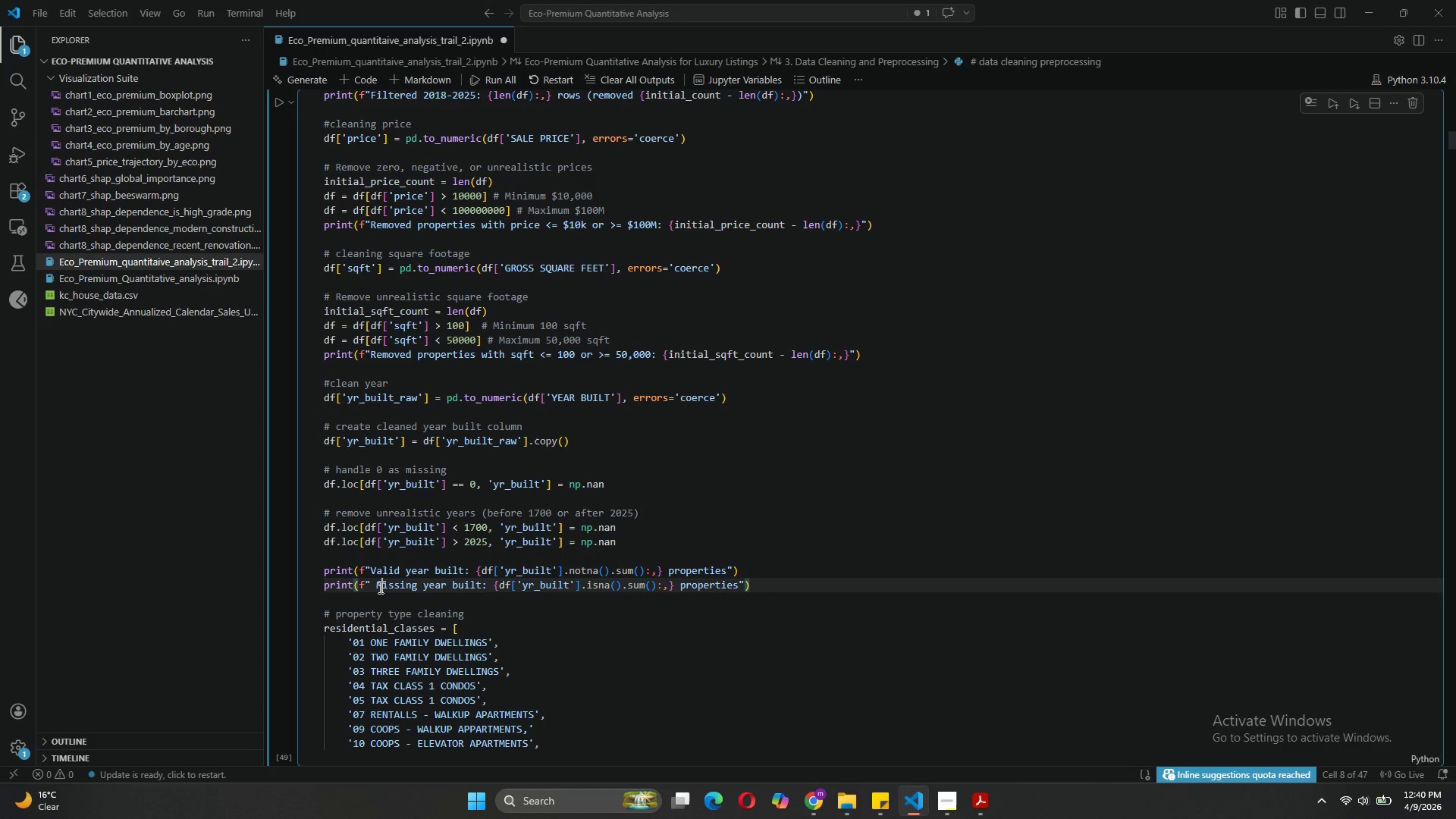 
key(Control+Z)
 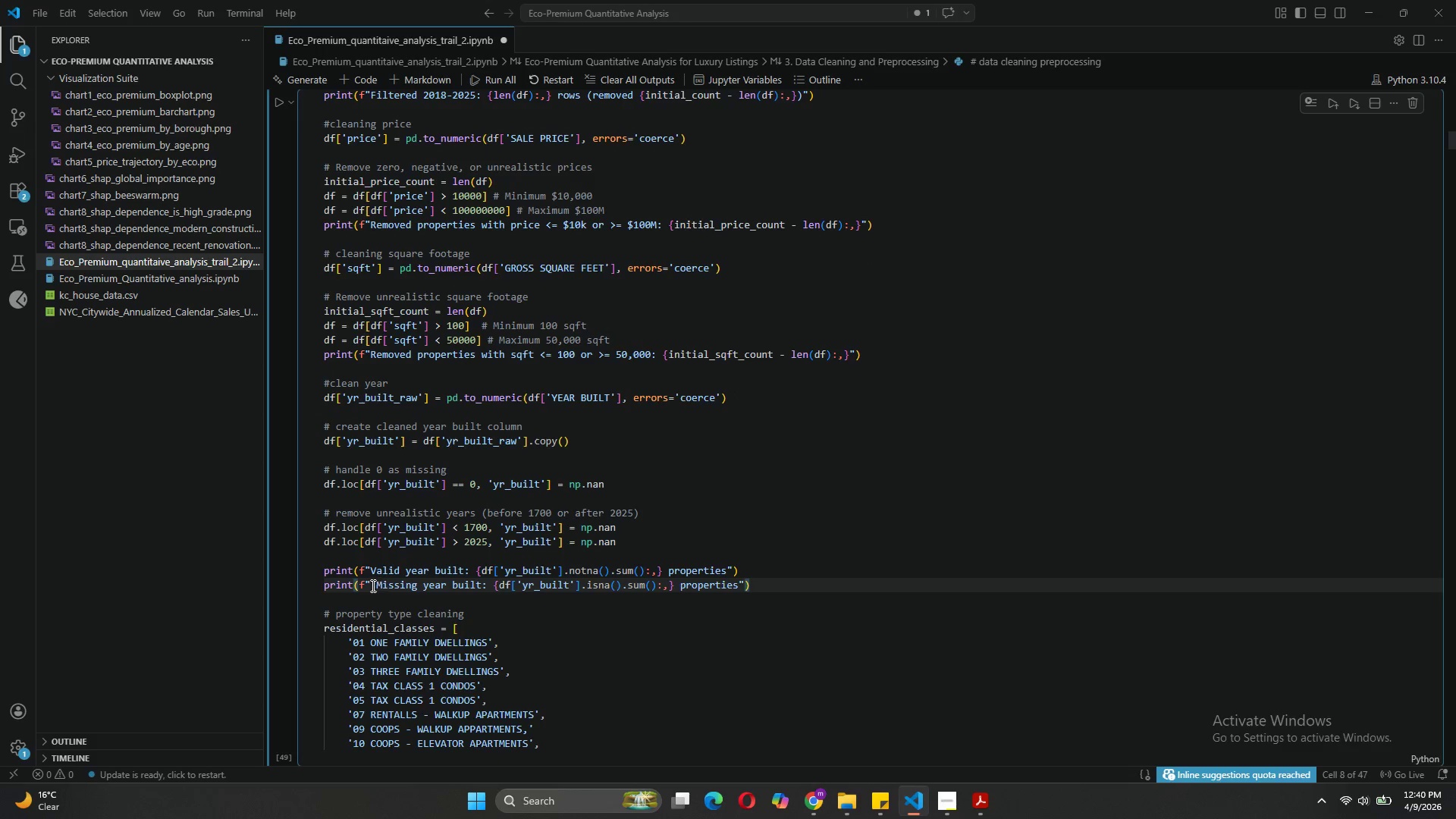 
left_click([372, 585])
 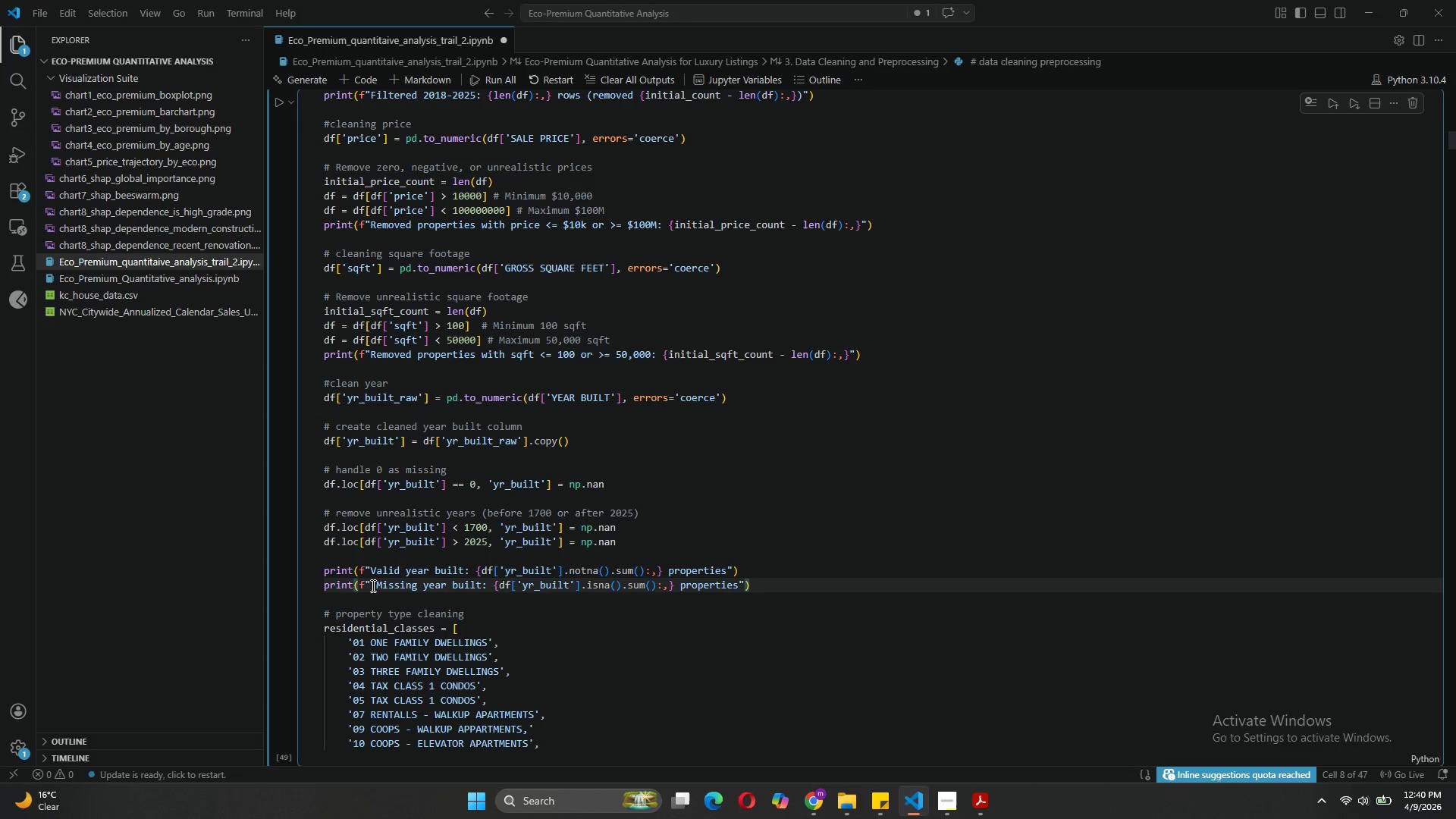 
key(ArrowRight)
 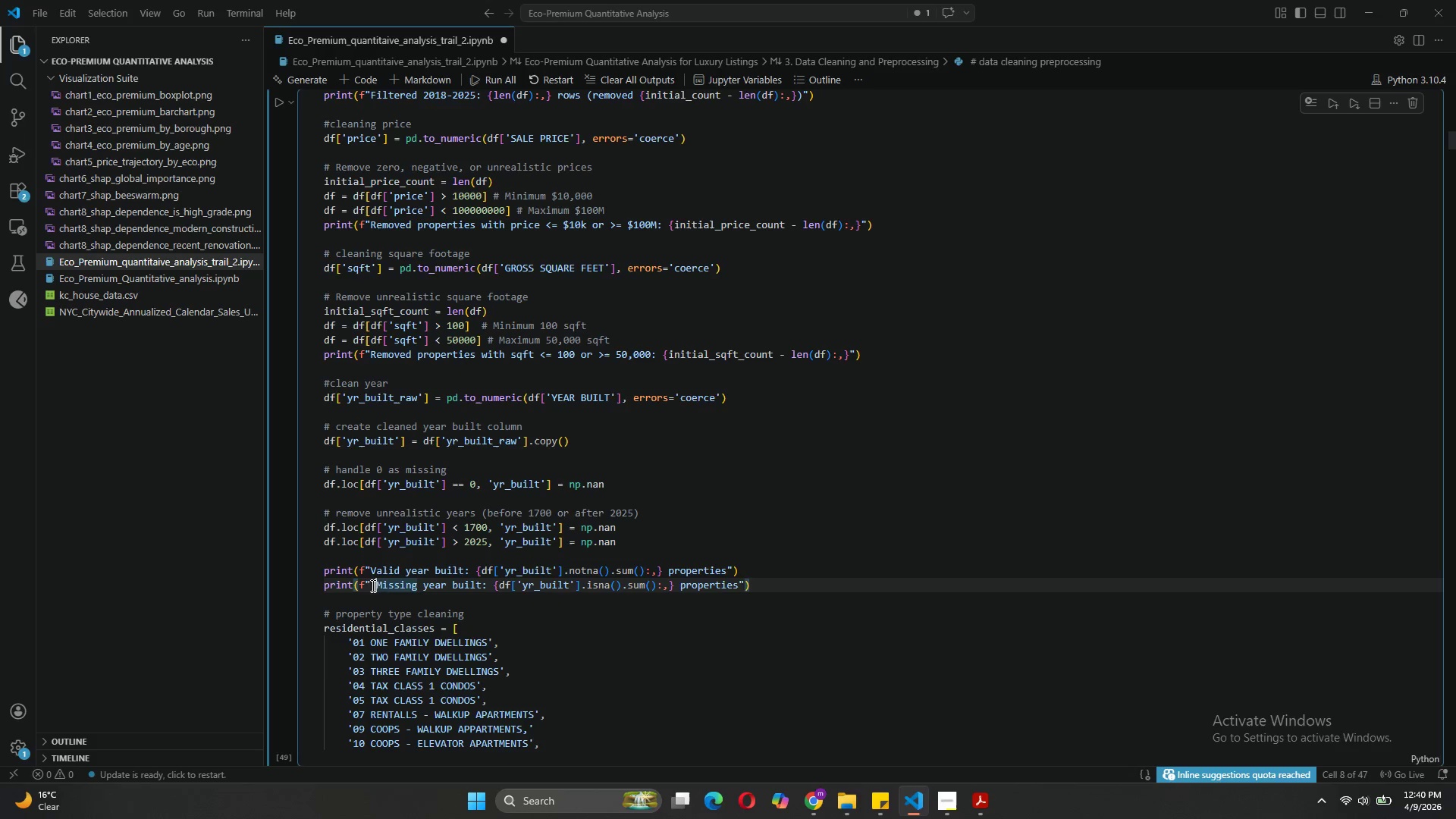 
key(Backspace)
 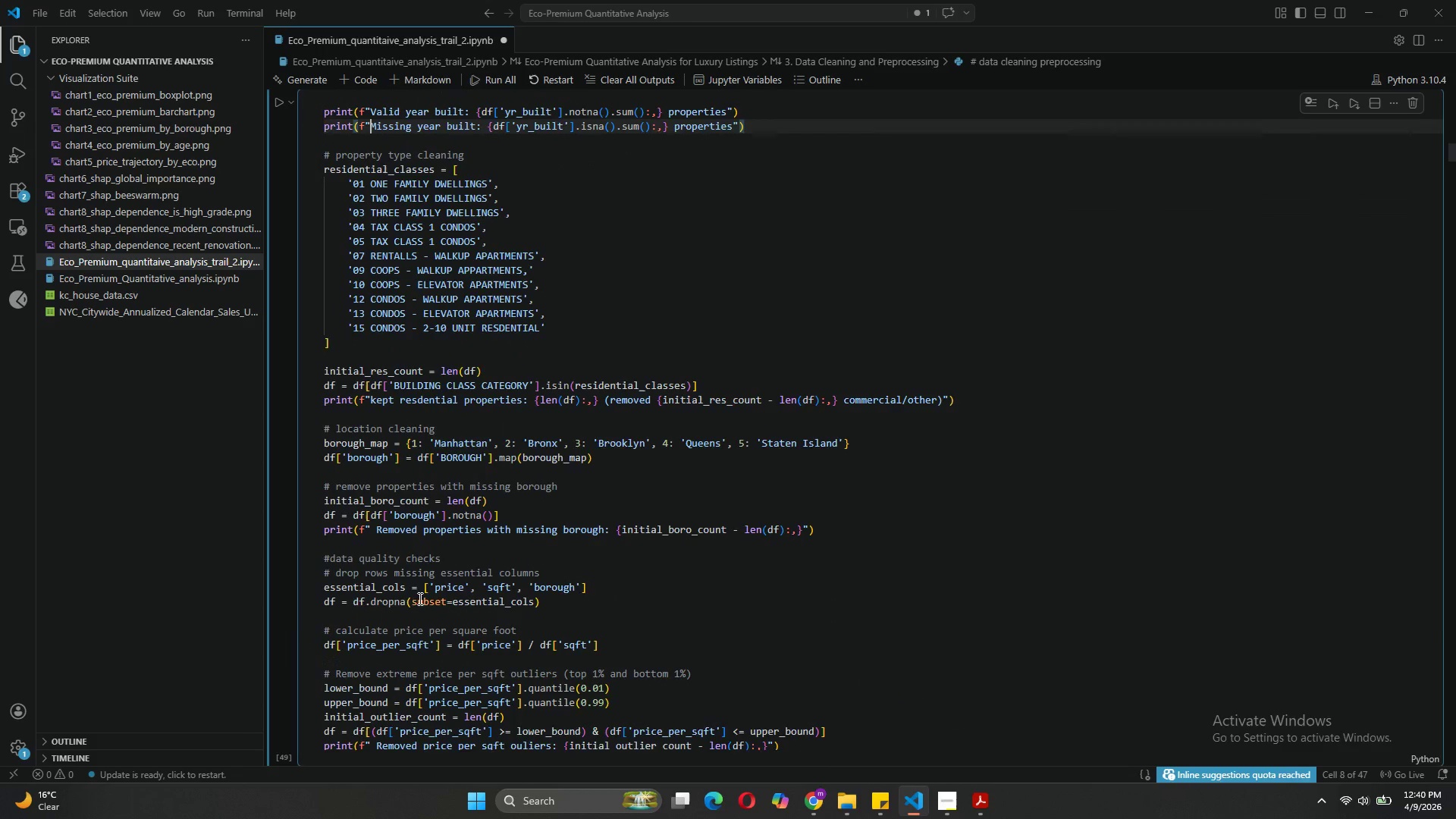 
left_click([378, 528])
 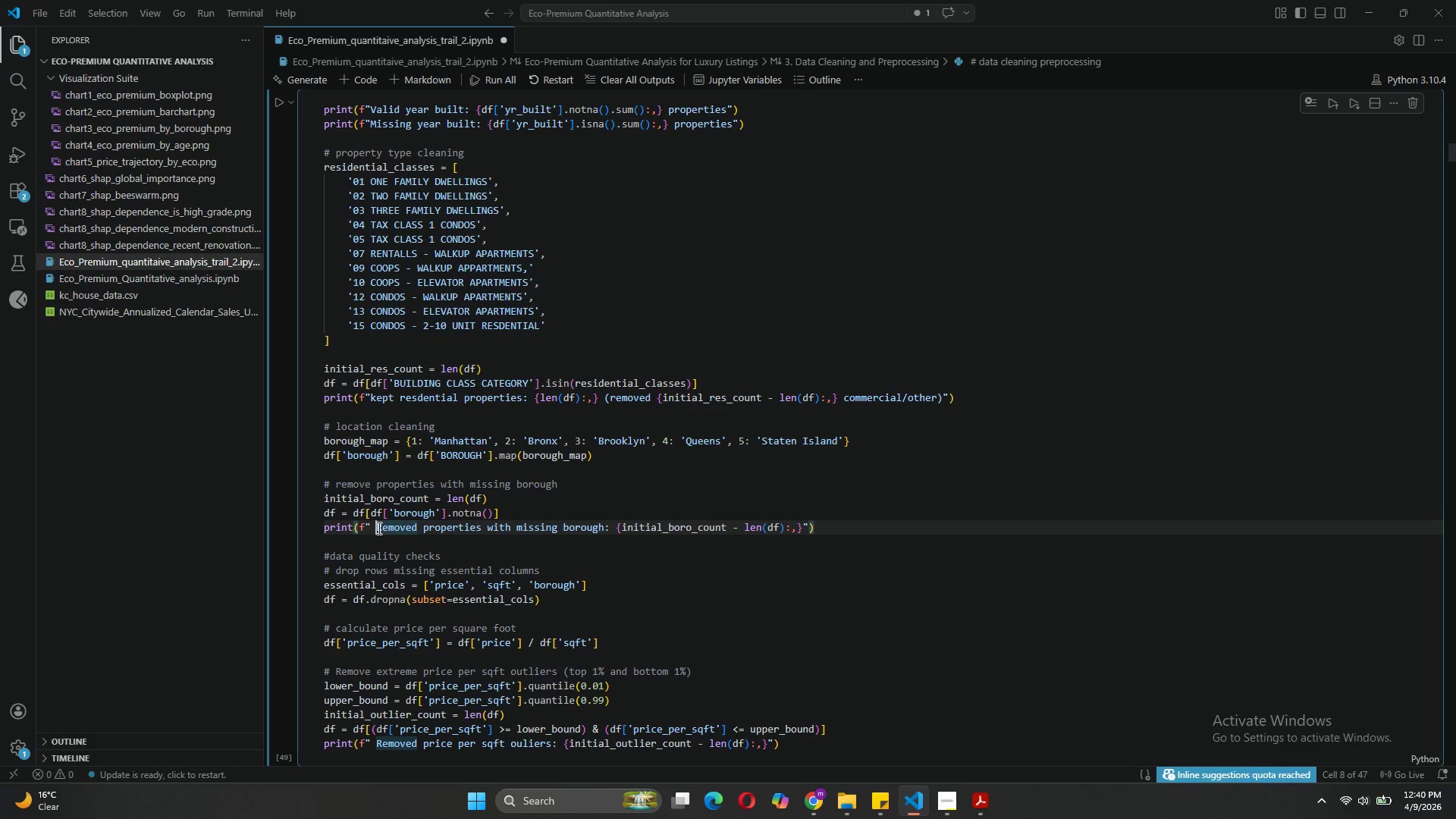 
key(Backspace)
 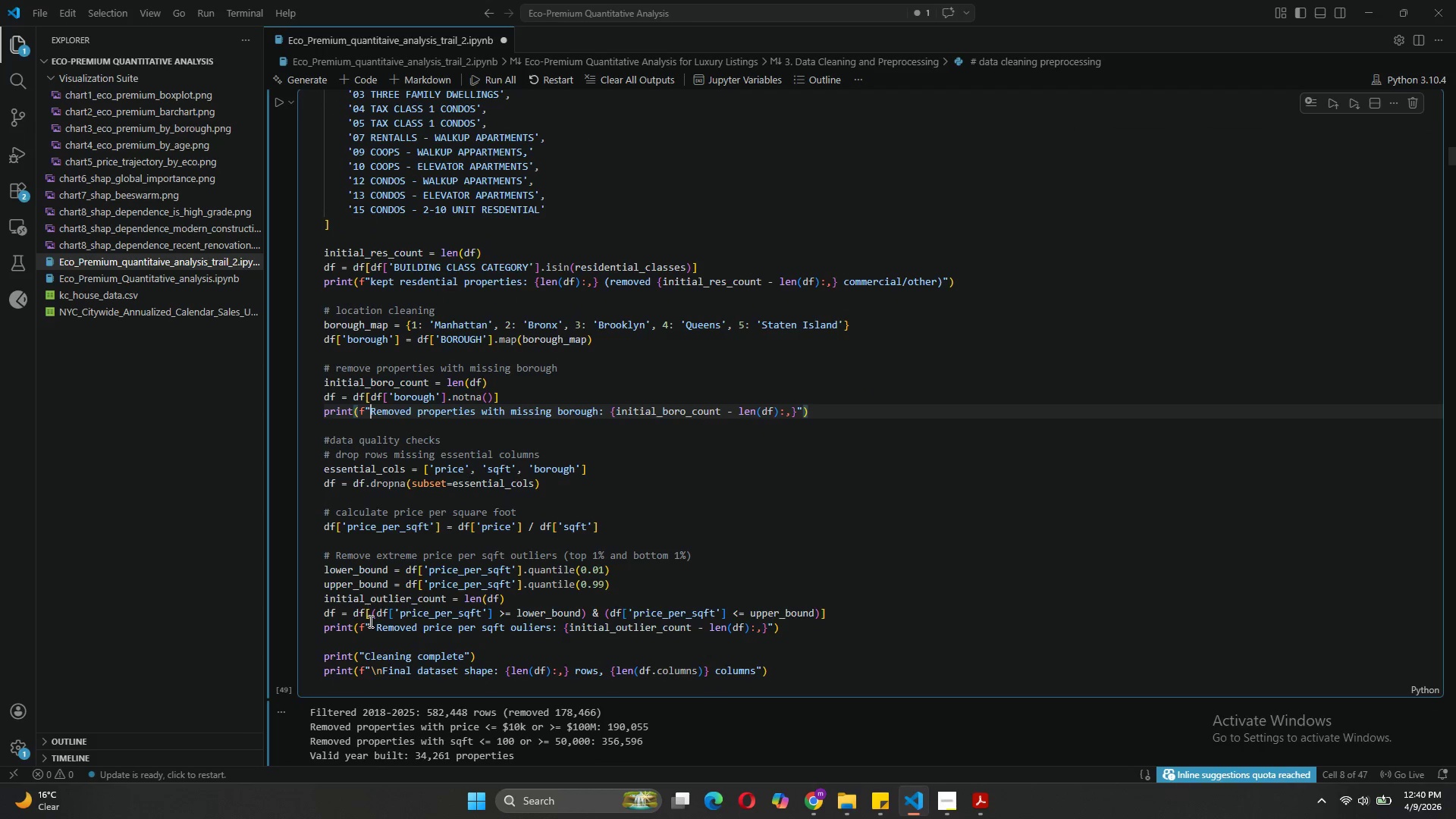 
left_click([377, 626])
 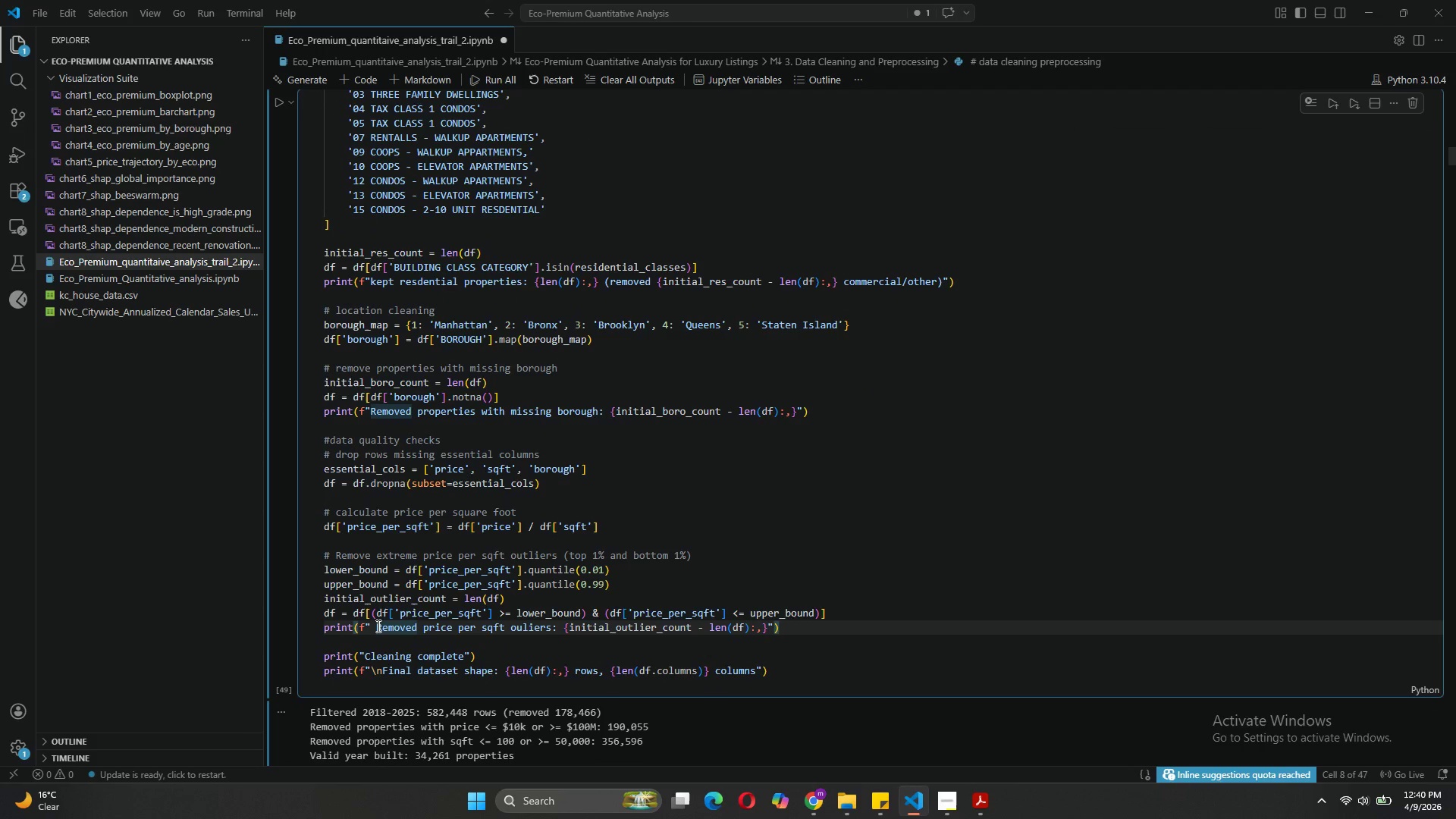 
key(Backspace)
 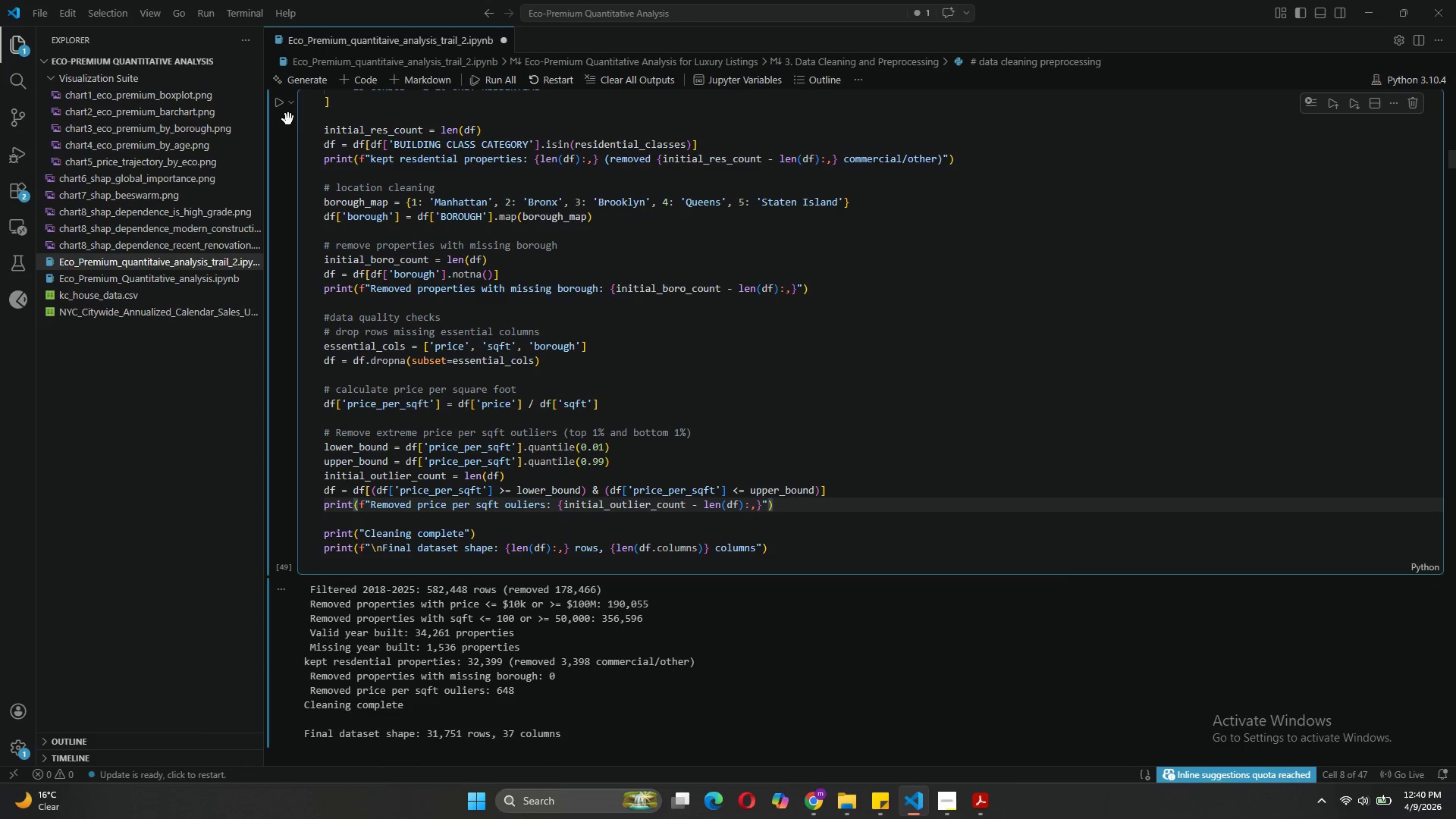 
left_click([278, 105])
 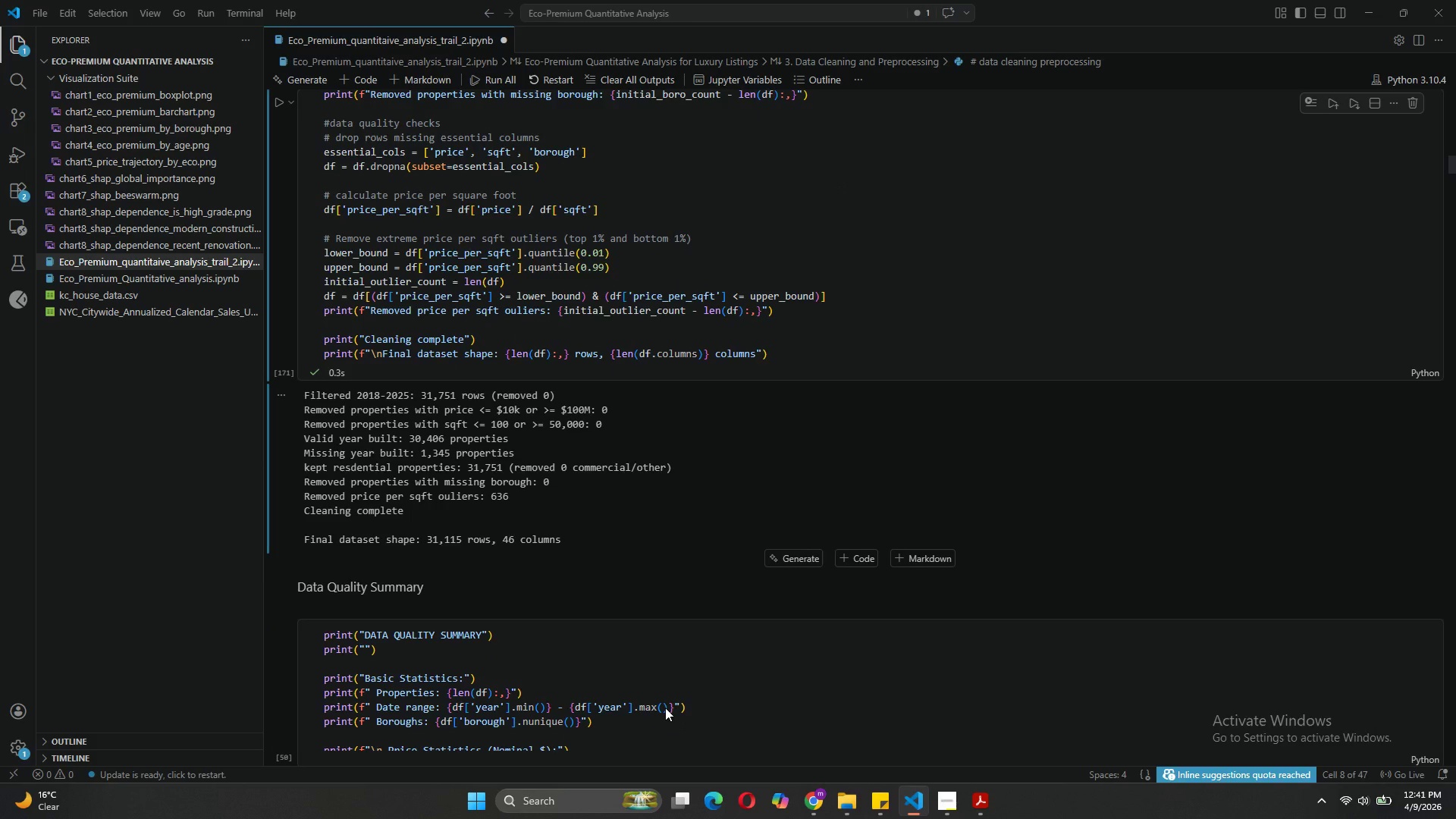 
wait(16.11)
 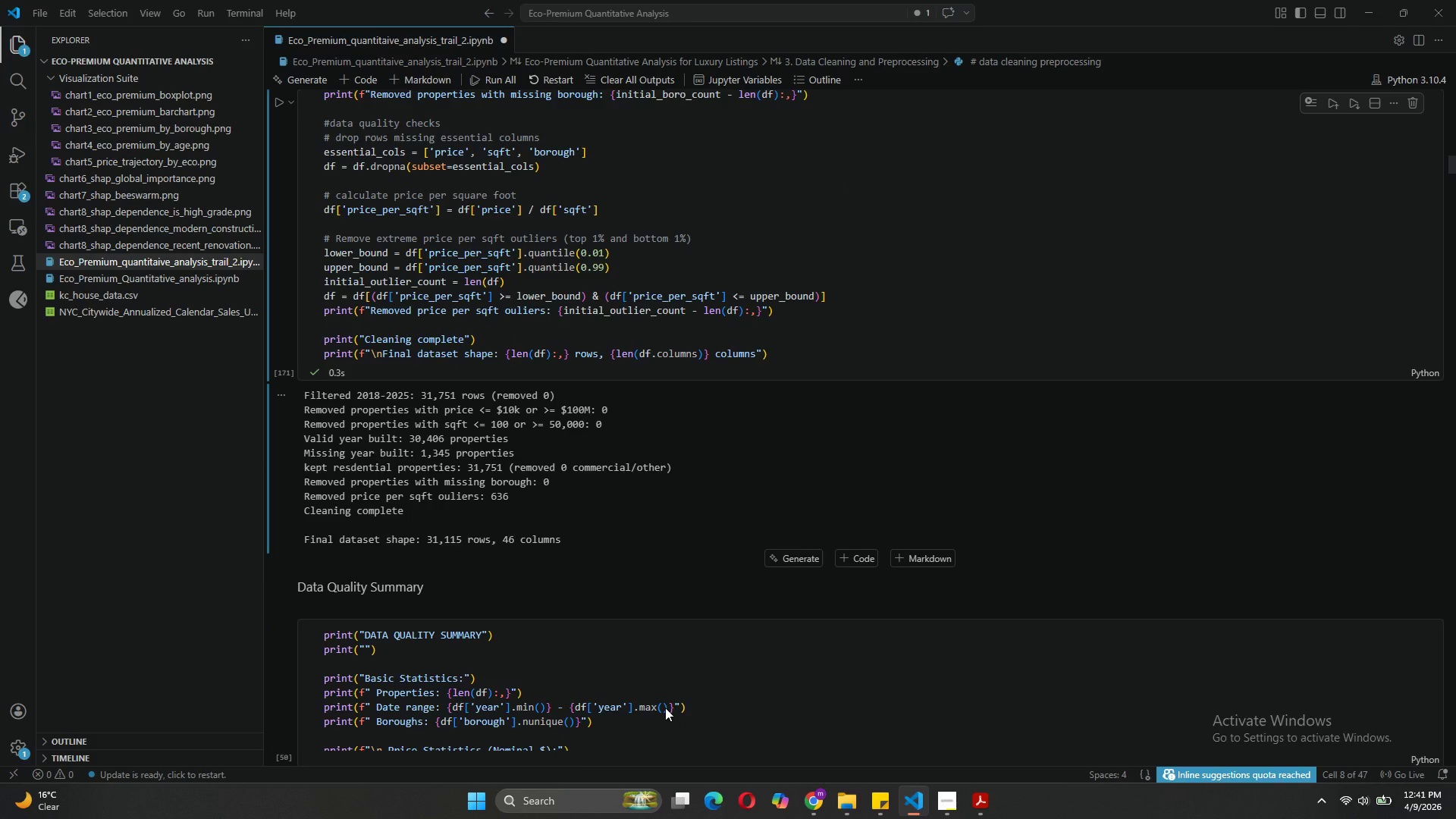 
left_click([278, 418])
 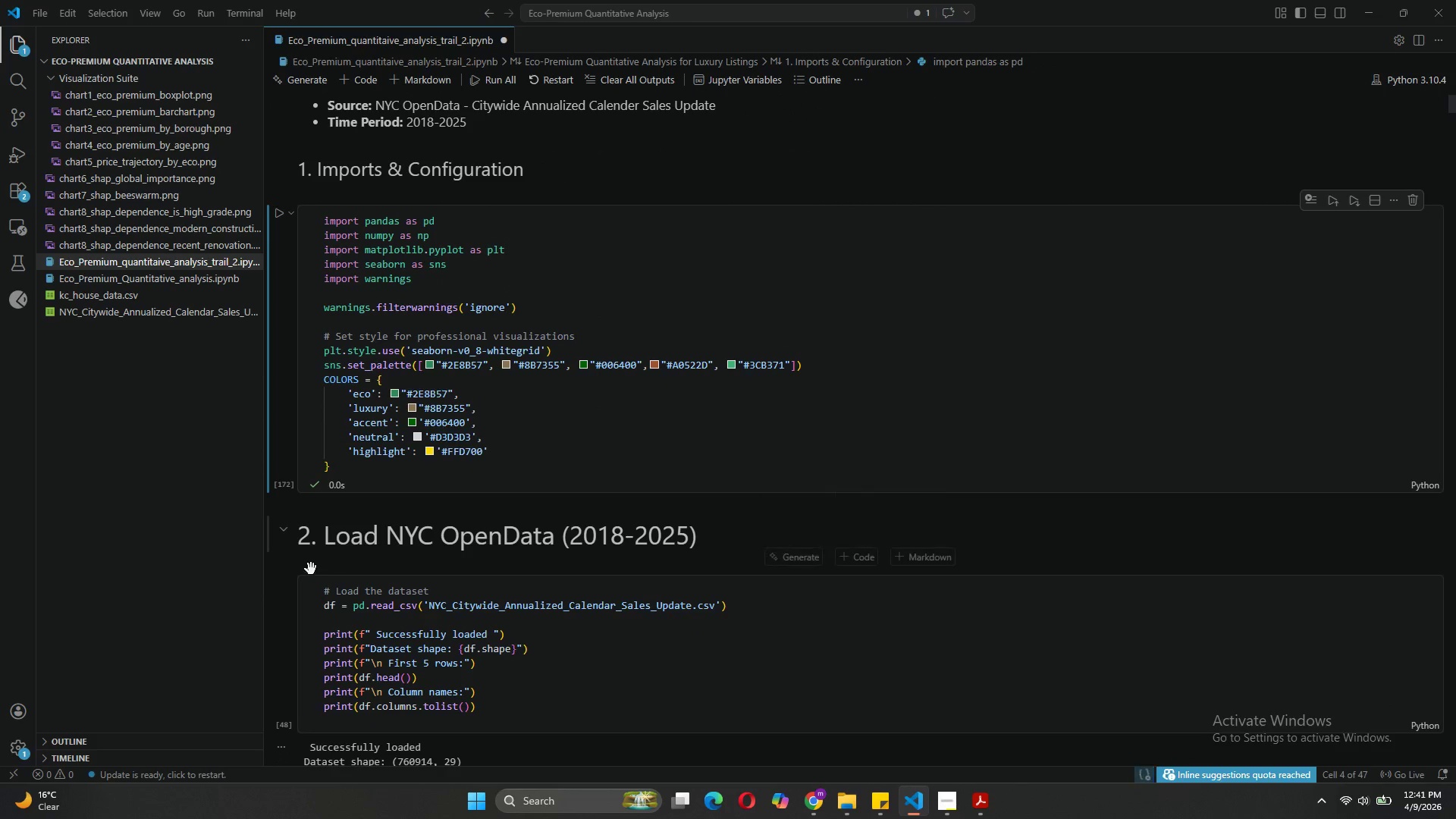 
left_click([279, 584])
 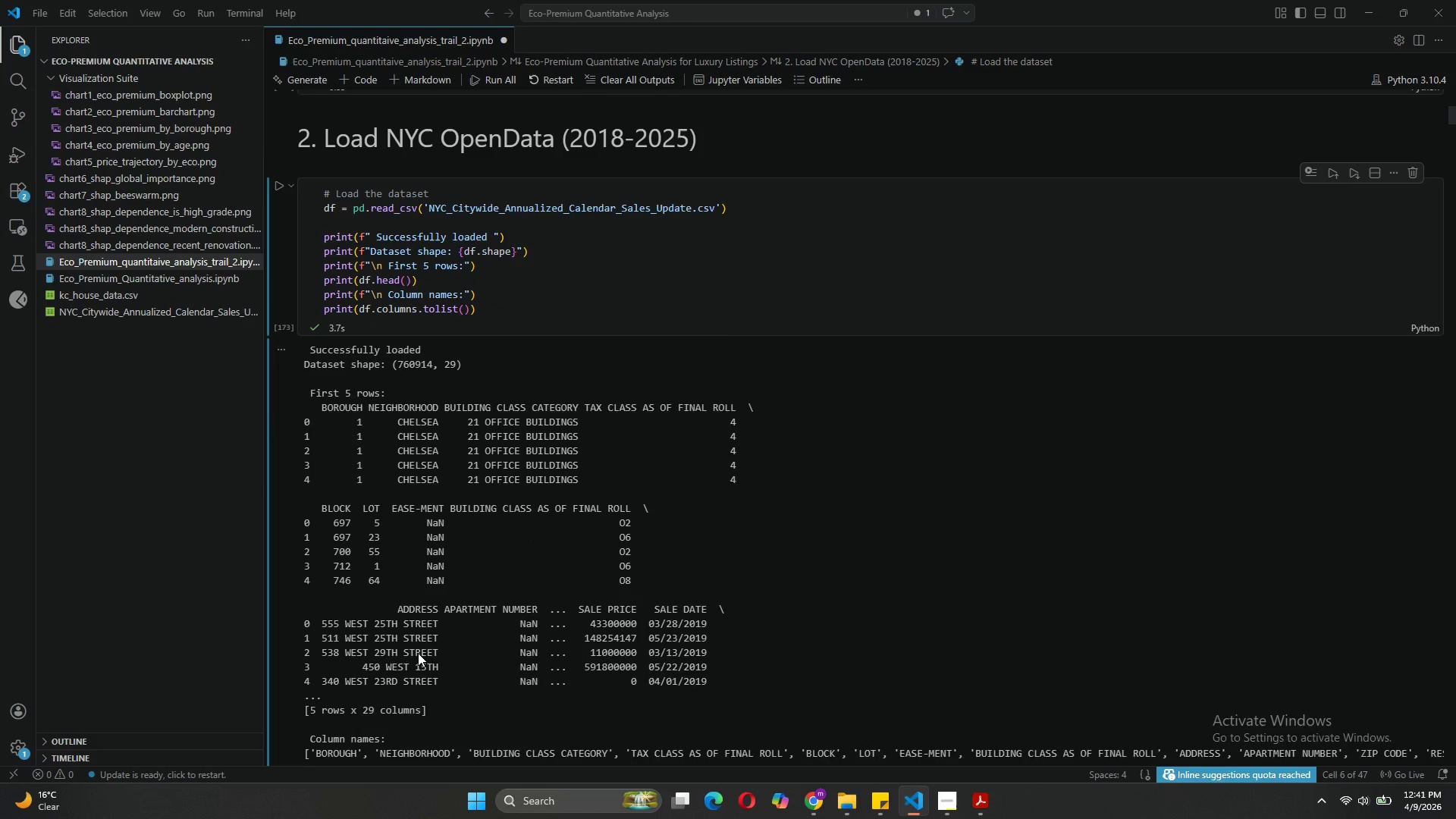 
wait(7.44)
 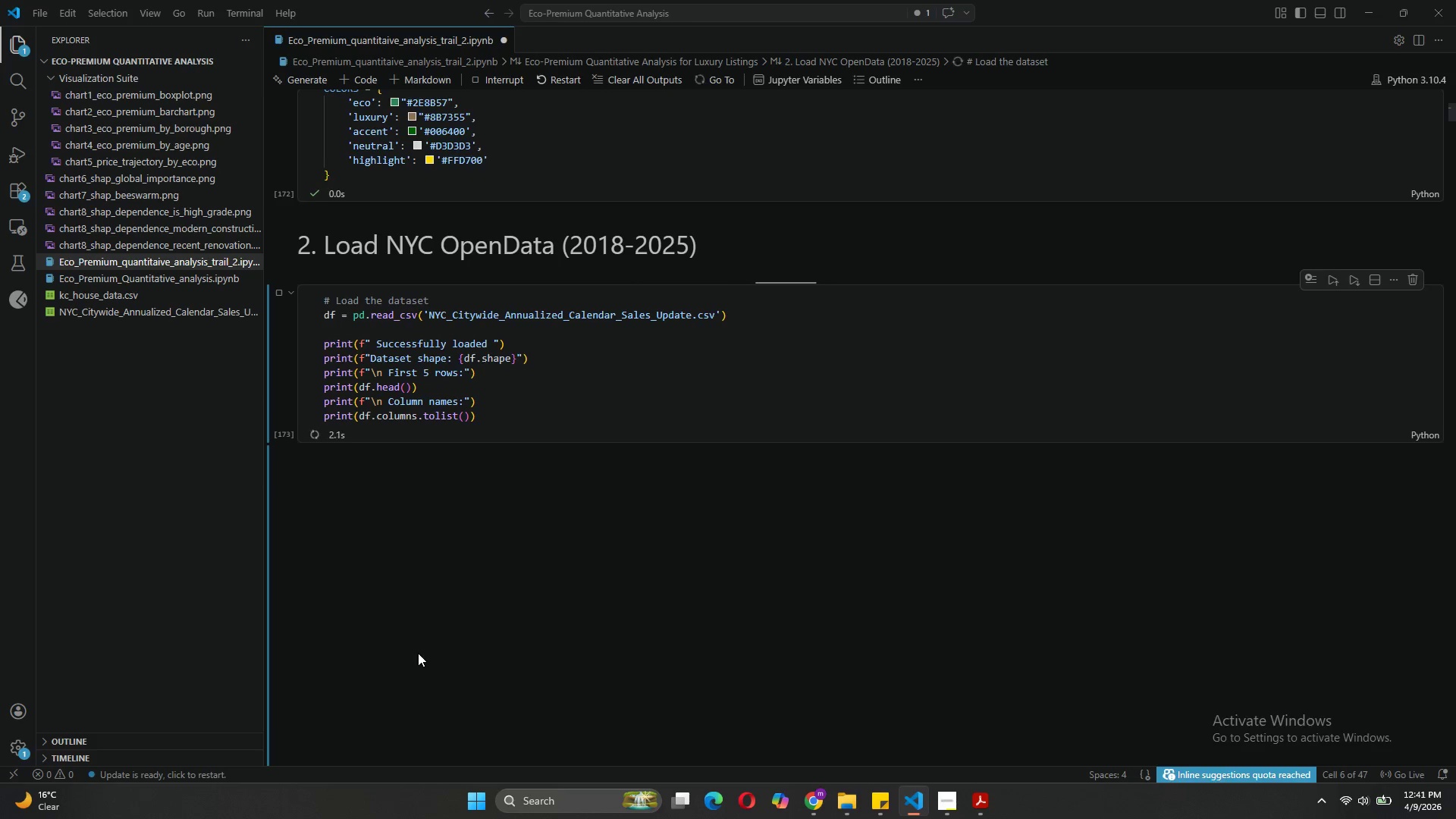 
left_click([276, 552])
 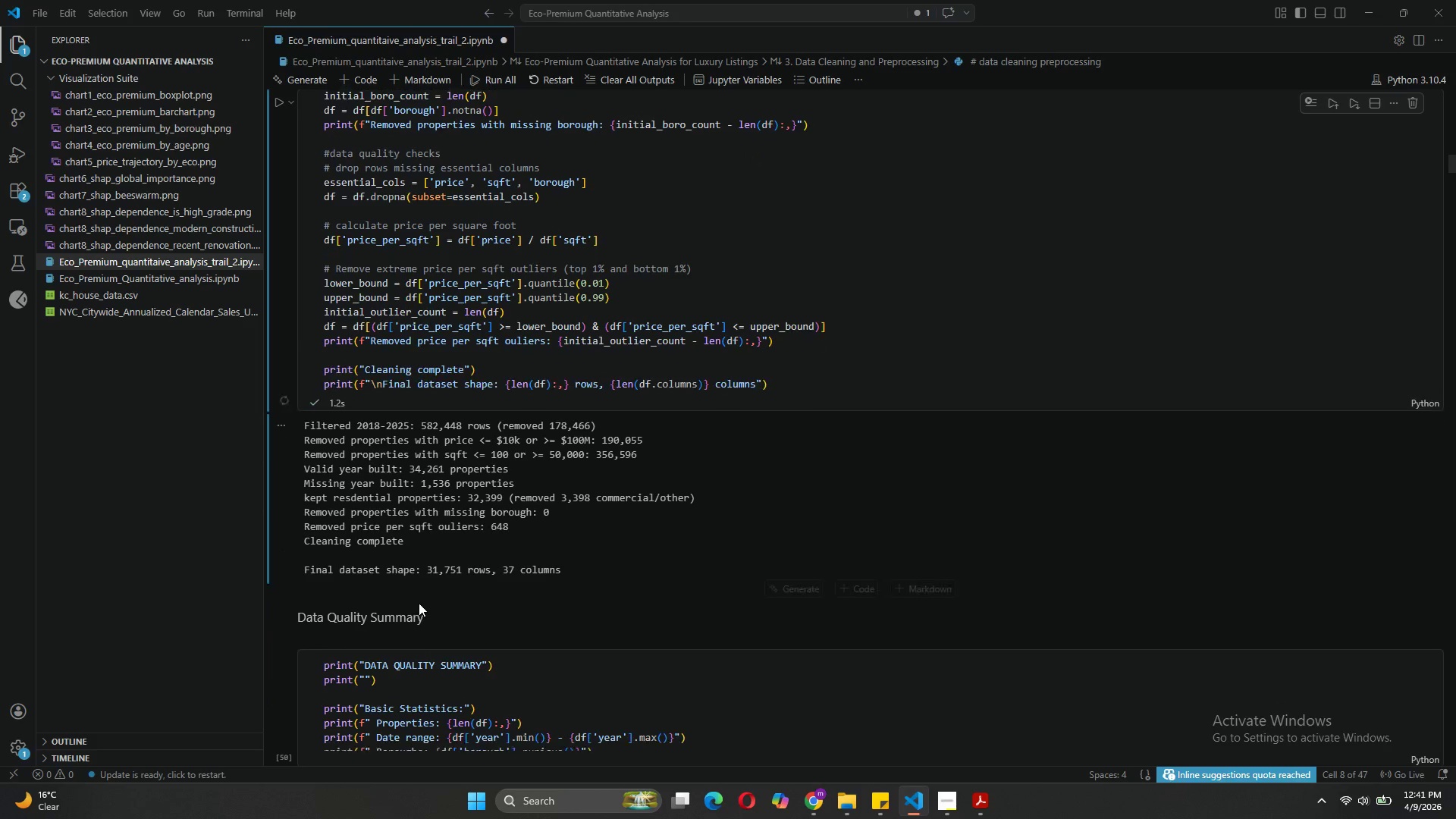 
wait(17.2)
 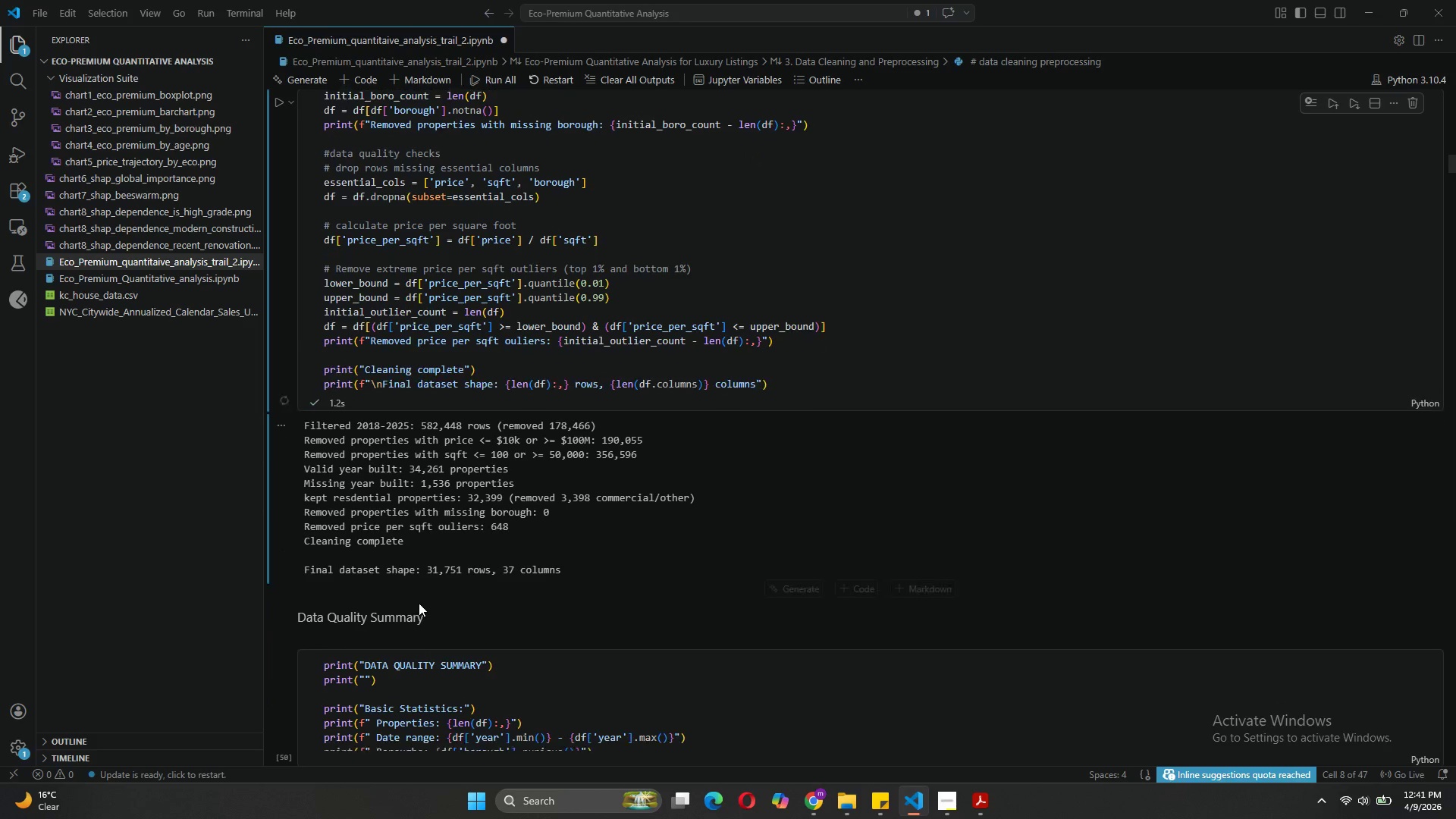 
left_click([277, 457])
 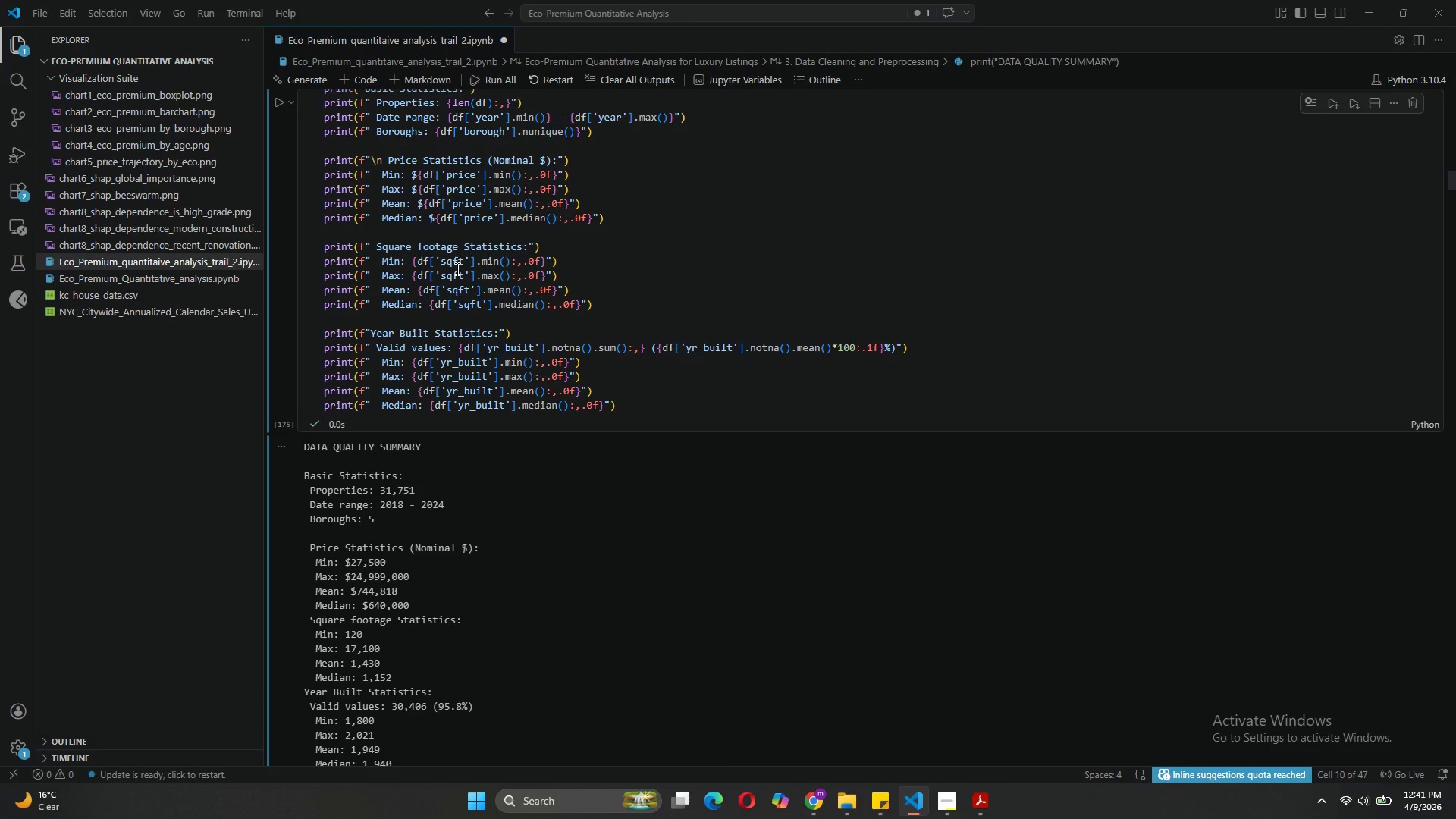 
wait(15.05)
 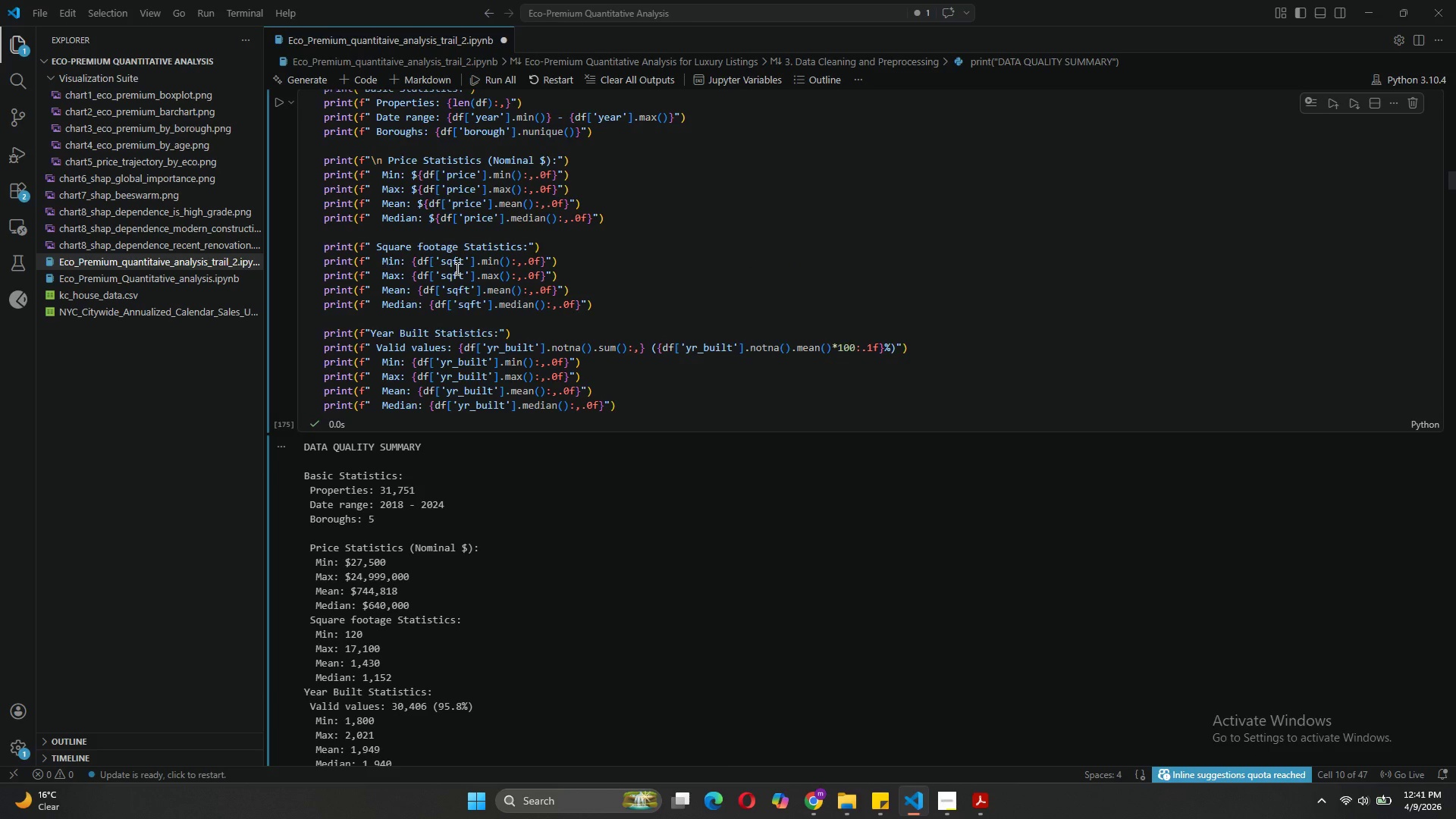 
left_click([389, 262])
 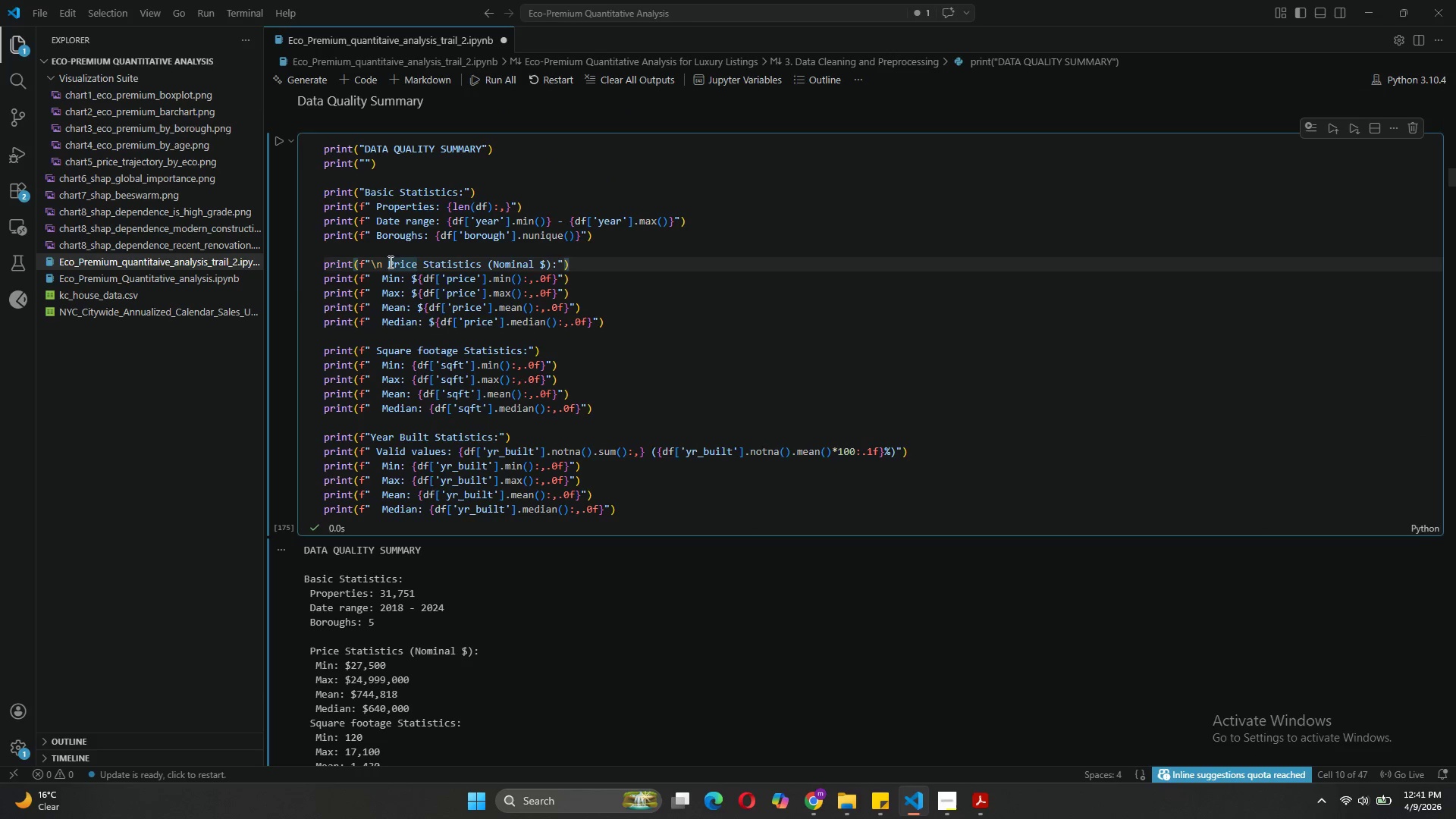 
key(Backspace)
 